 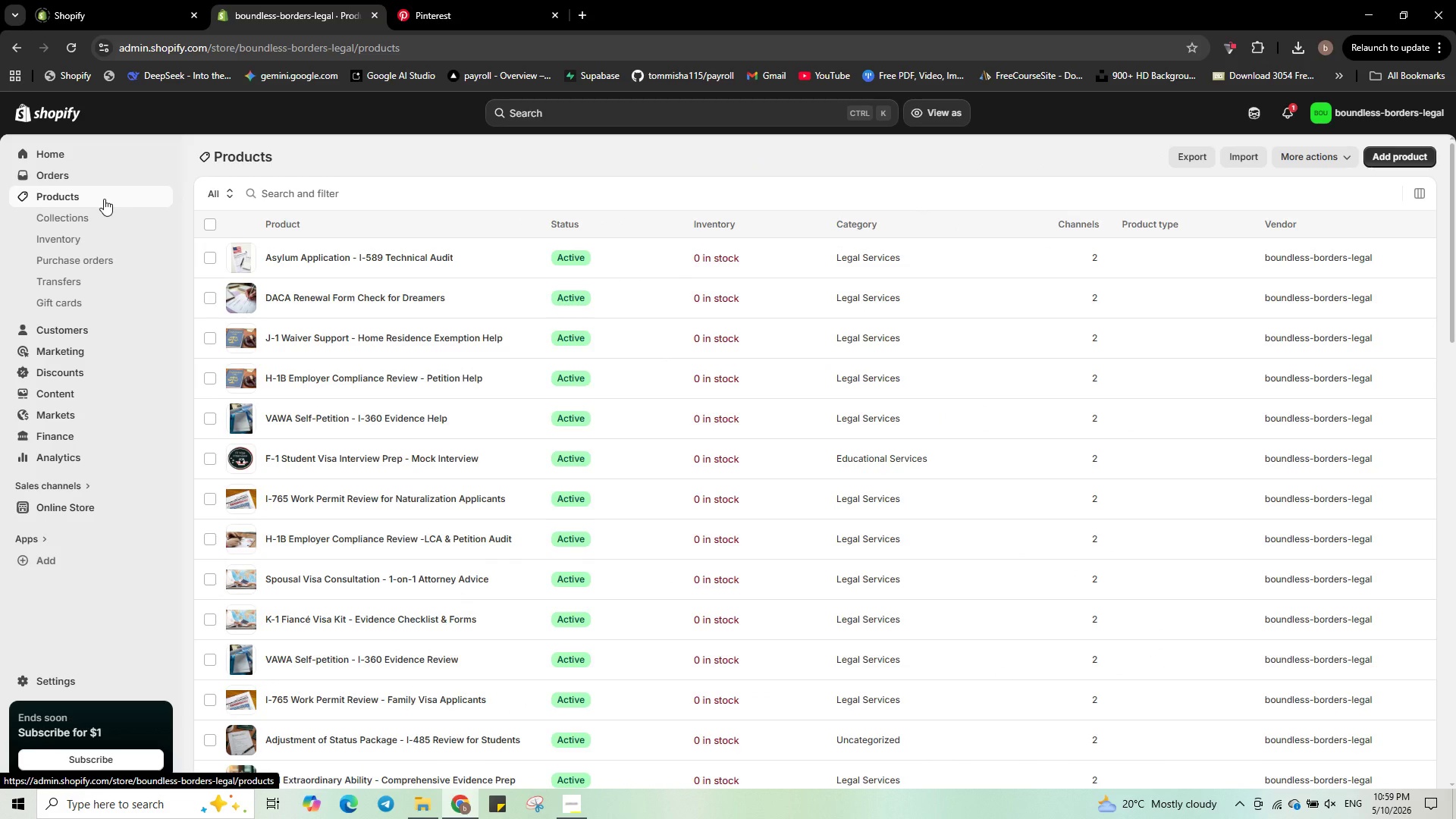 
left_click([1388, 157])
 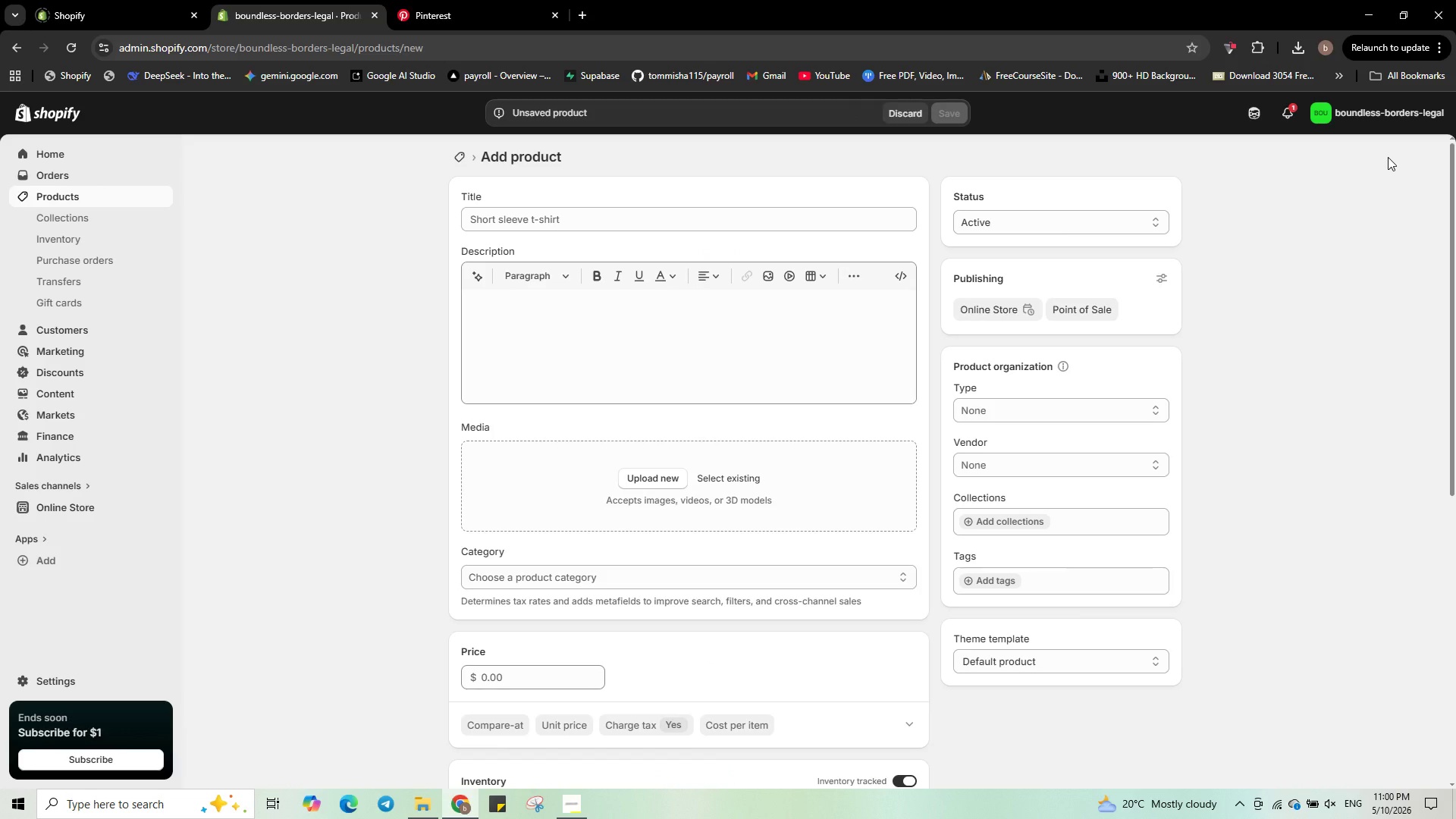 
wait(16.02)
 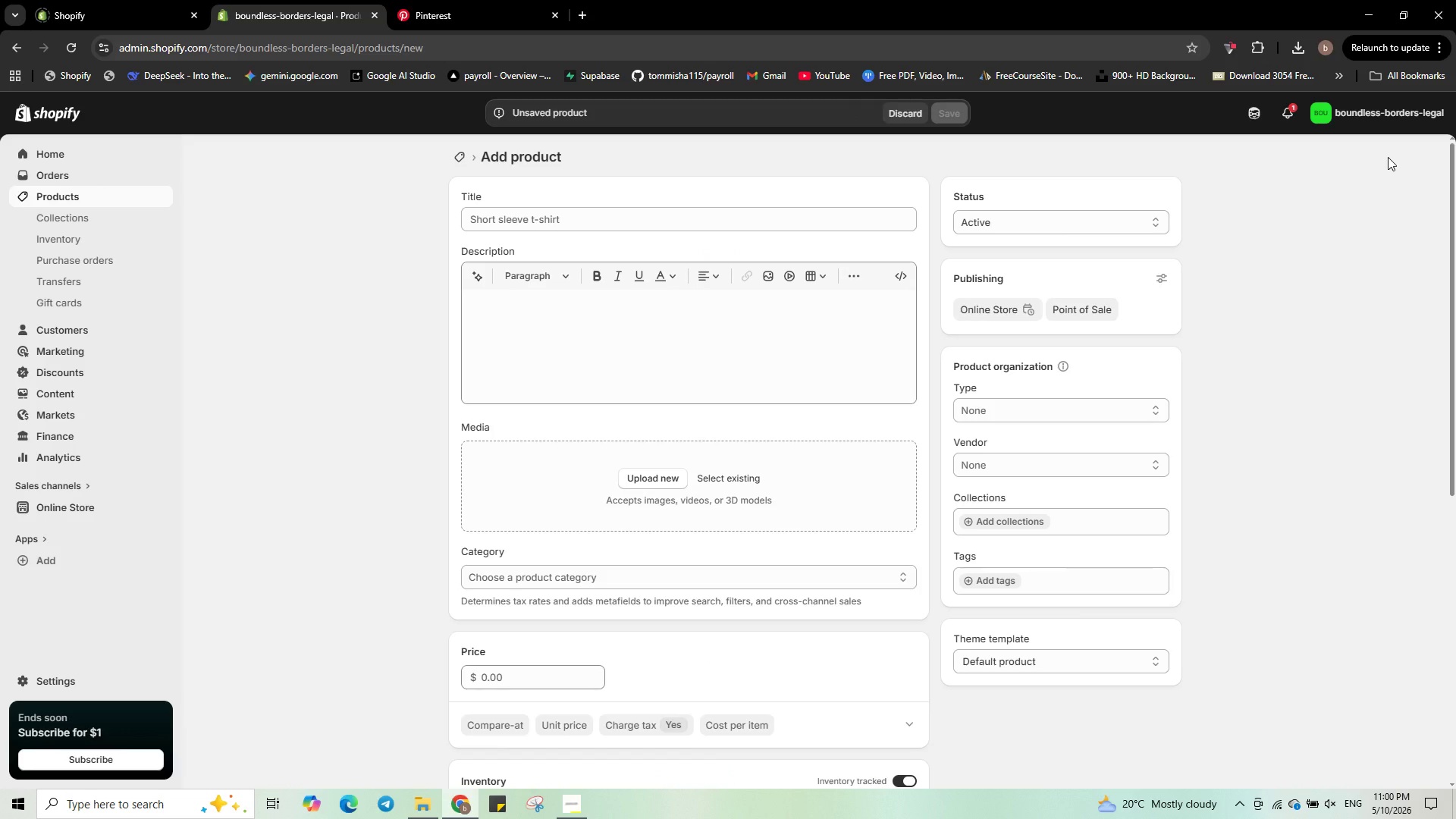 
left_click([623, 222])
 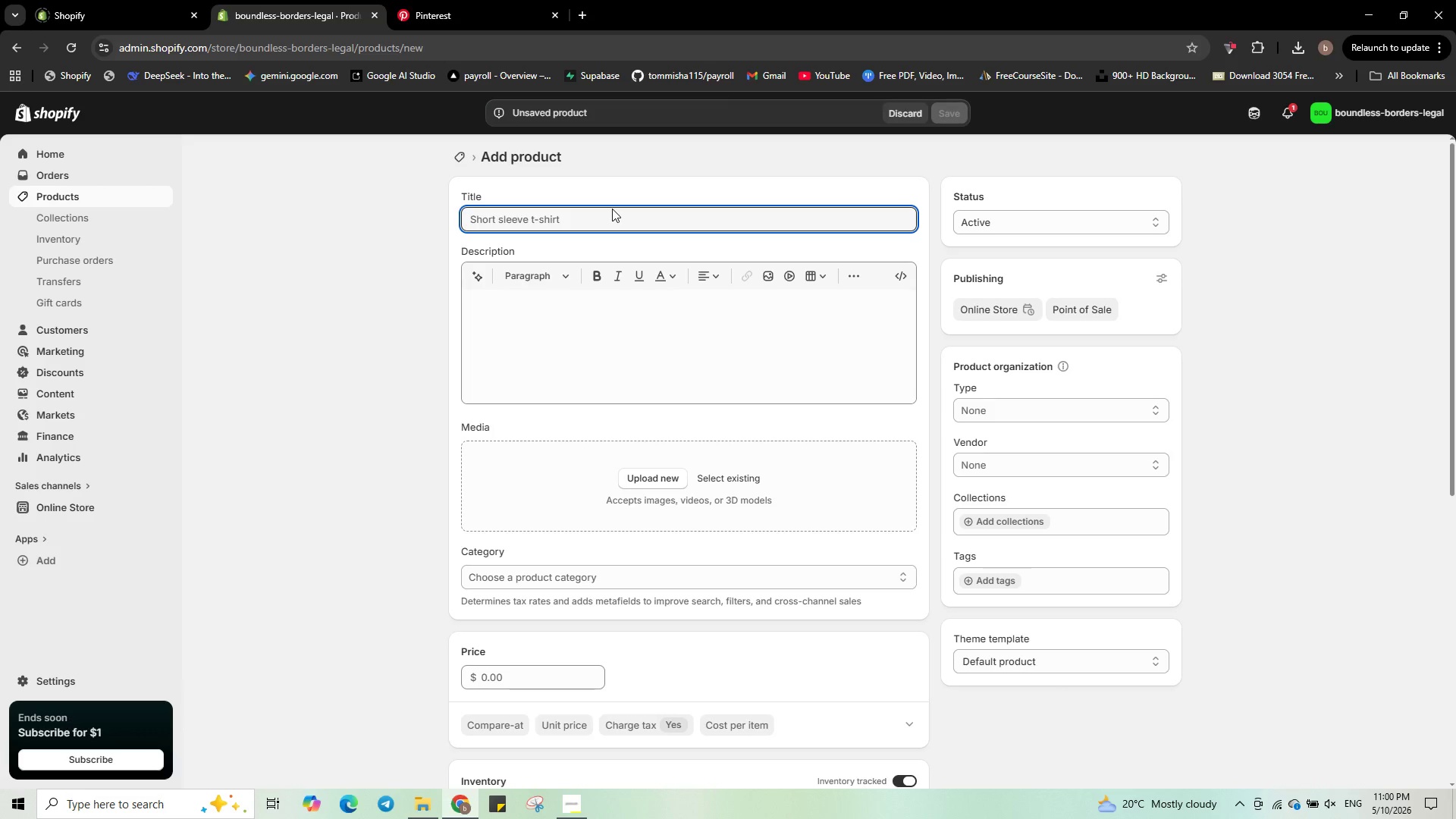 
key(Shift+N)
 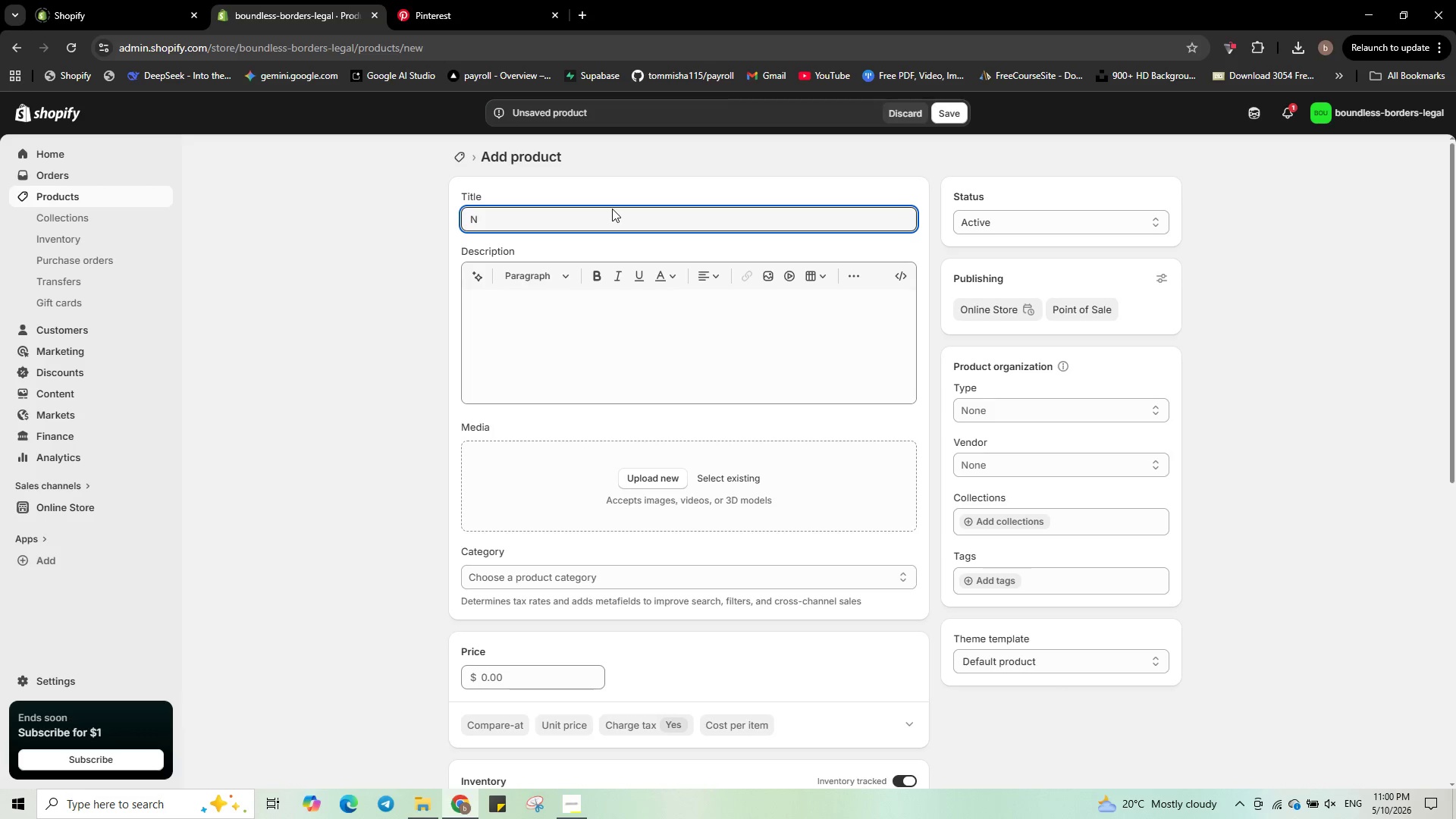 
key(Minus)
 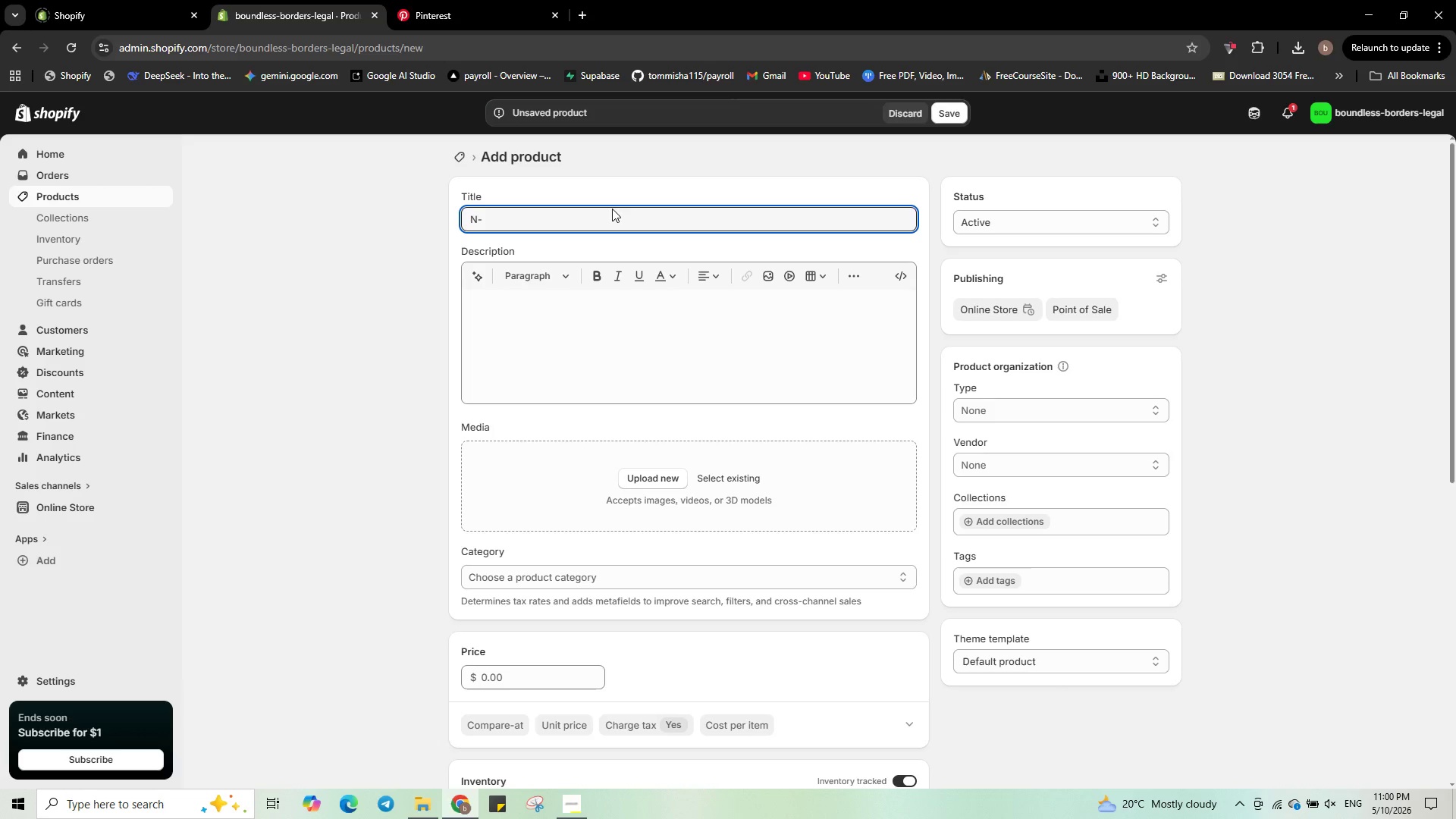 
key(Numpad4)
 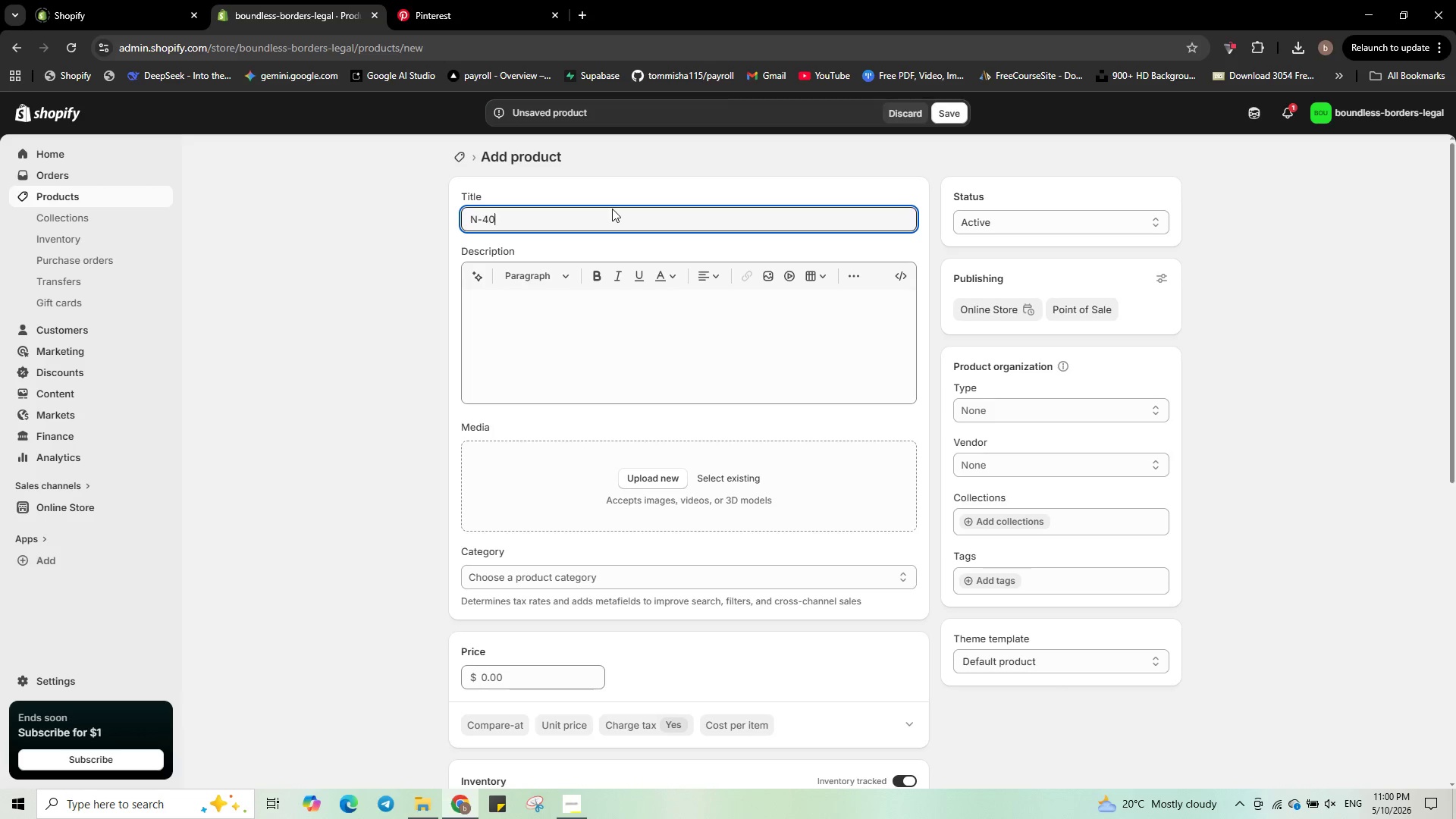 
key(Numpad0)
 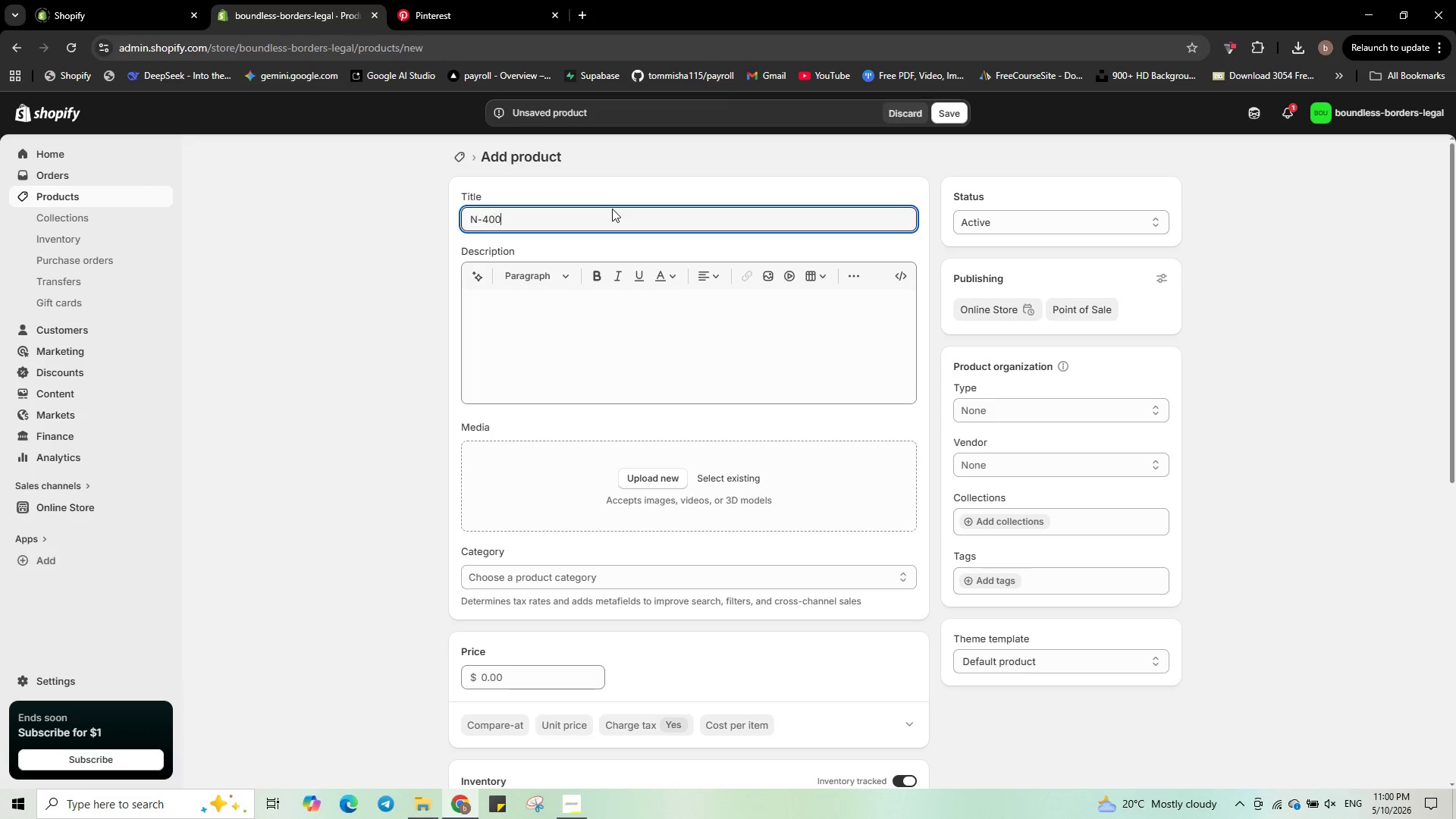 
key(Numpad0)
 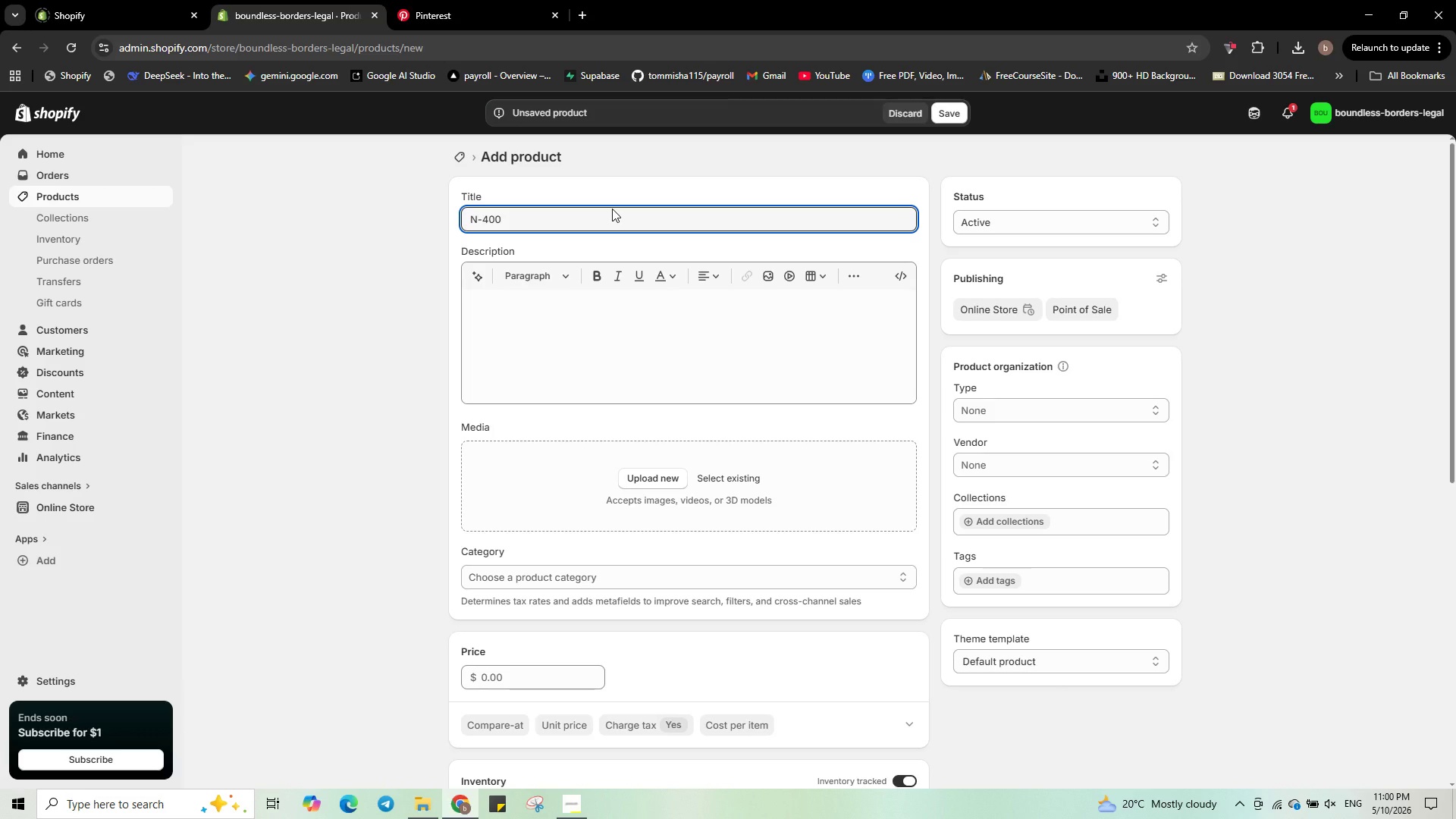 
key(Space)
 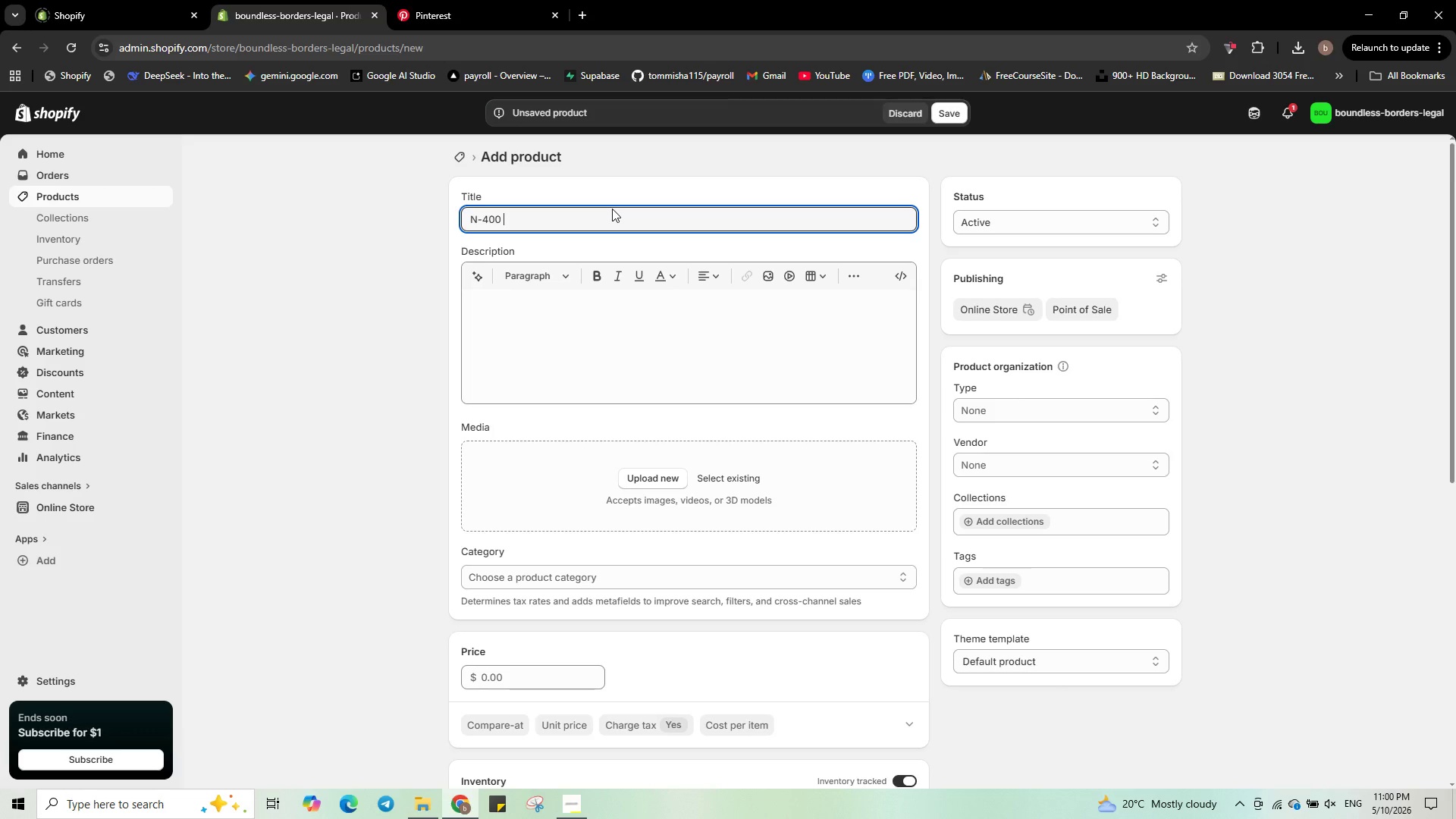 
type(Citizenship )
 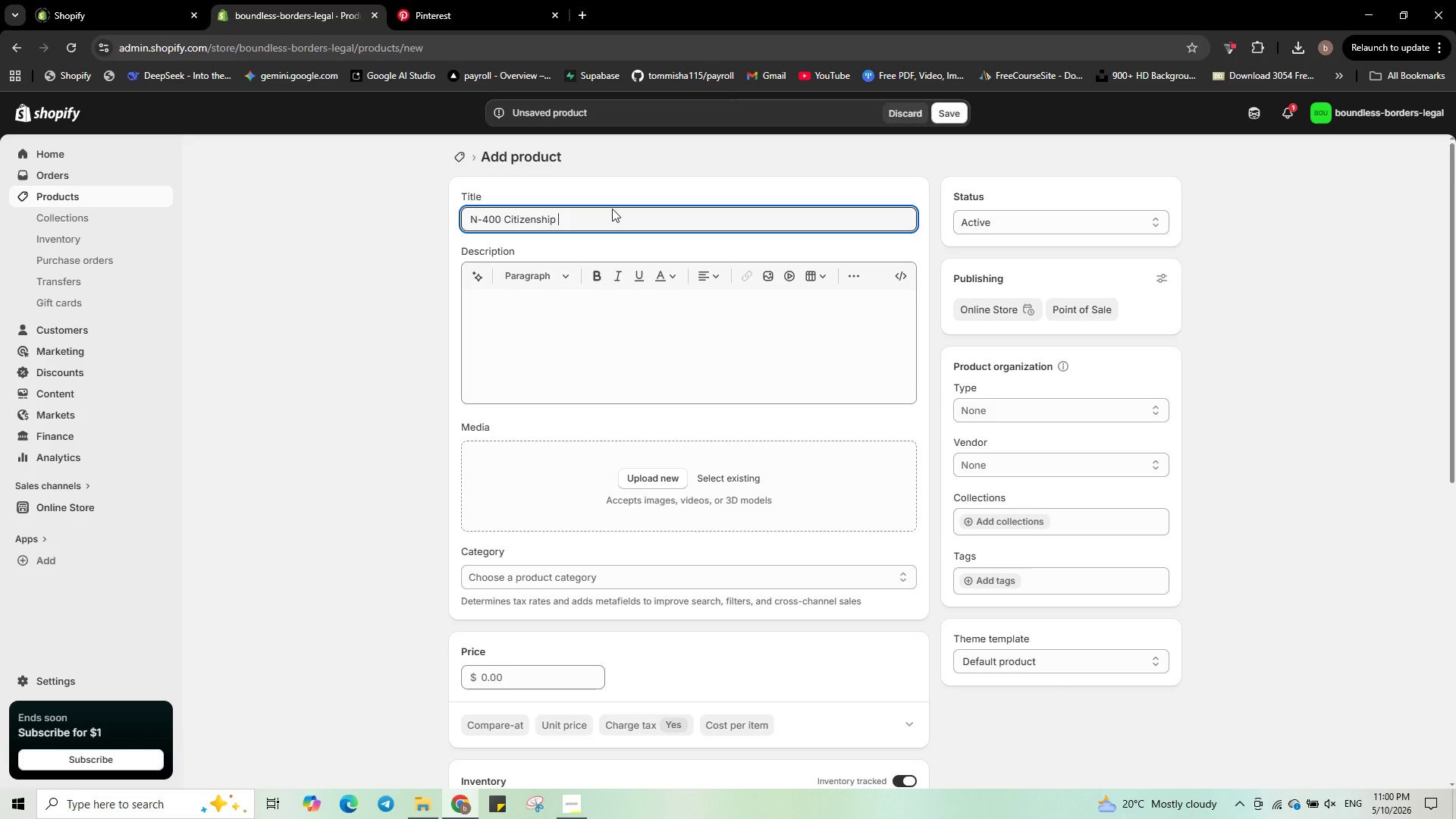 
type(Application Audit)
 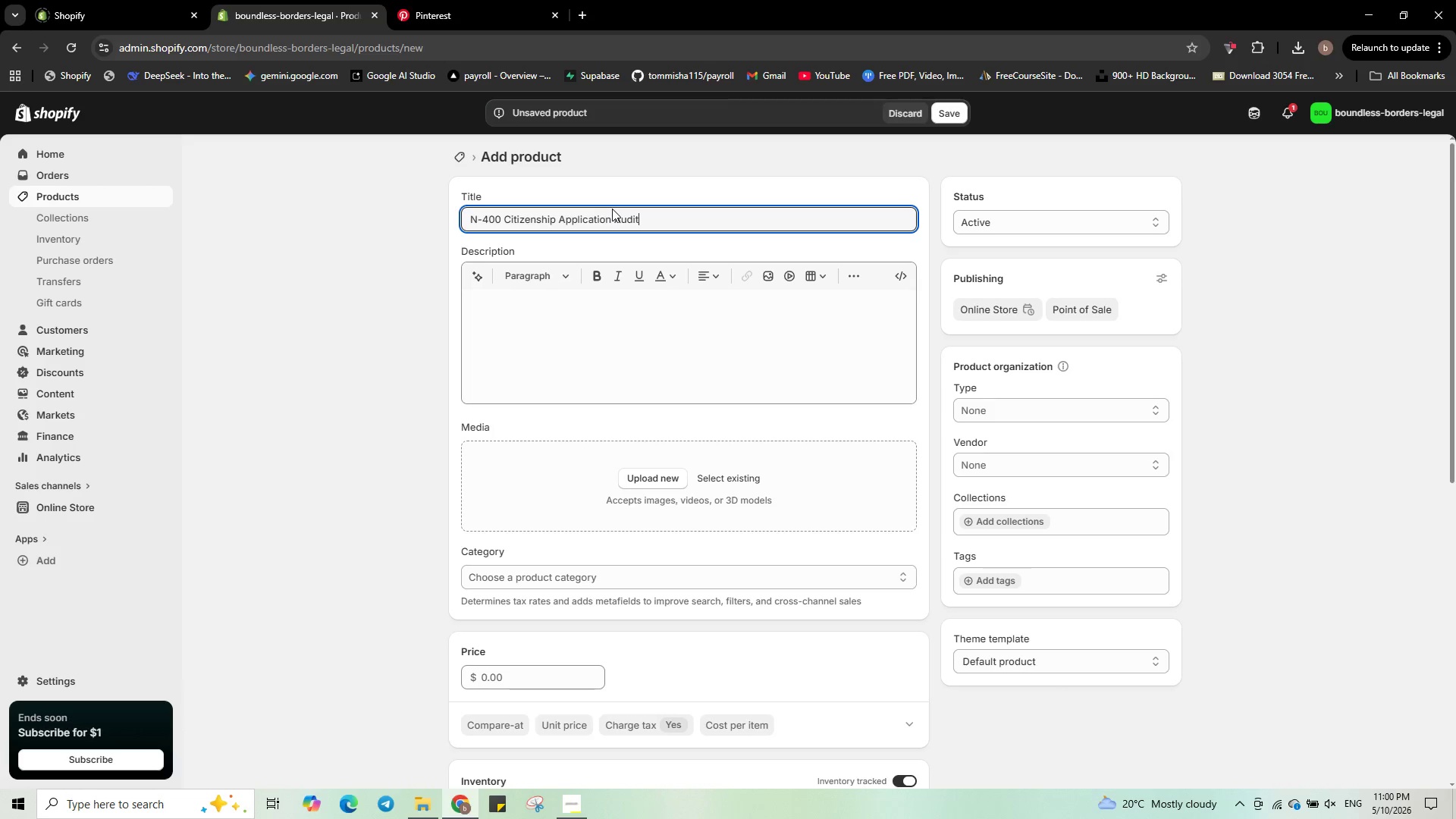 
left_click([593, 324])
 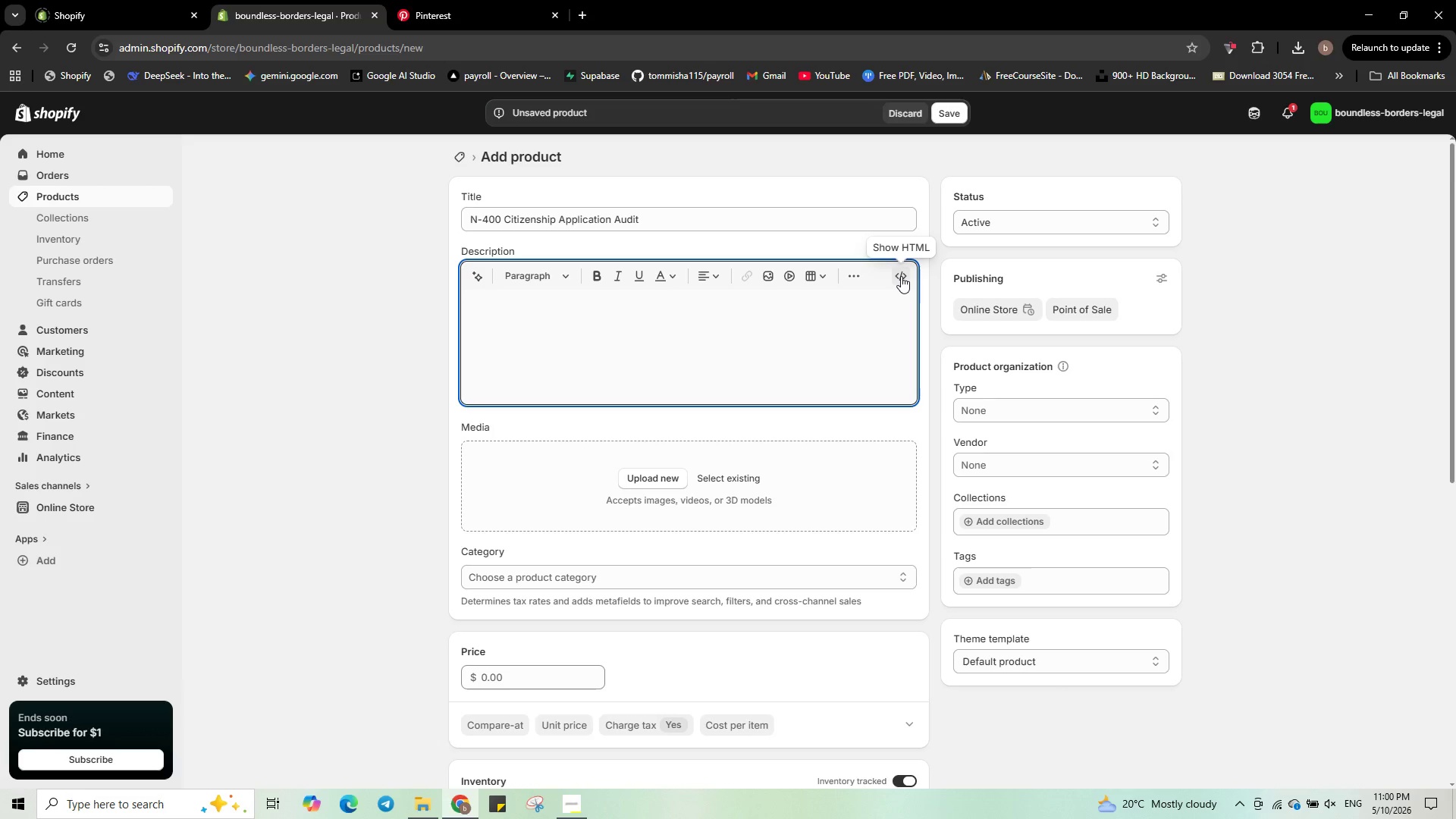 
left_click([901, 276])
 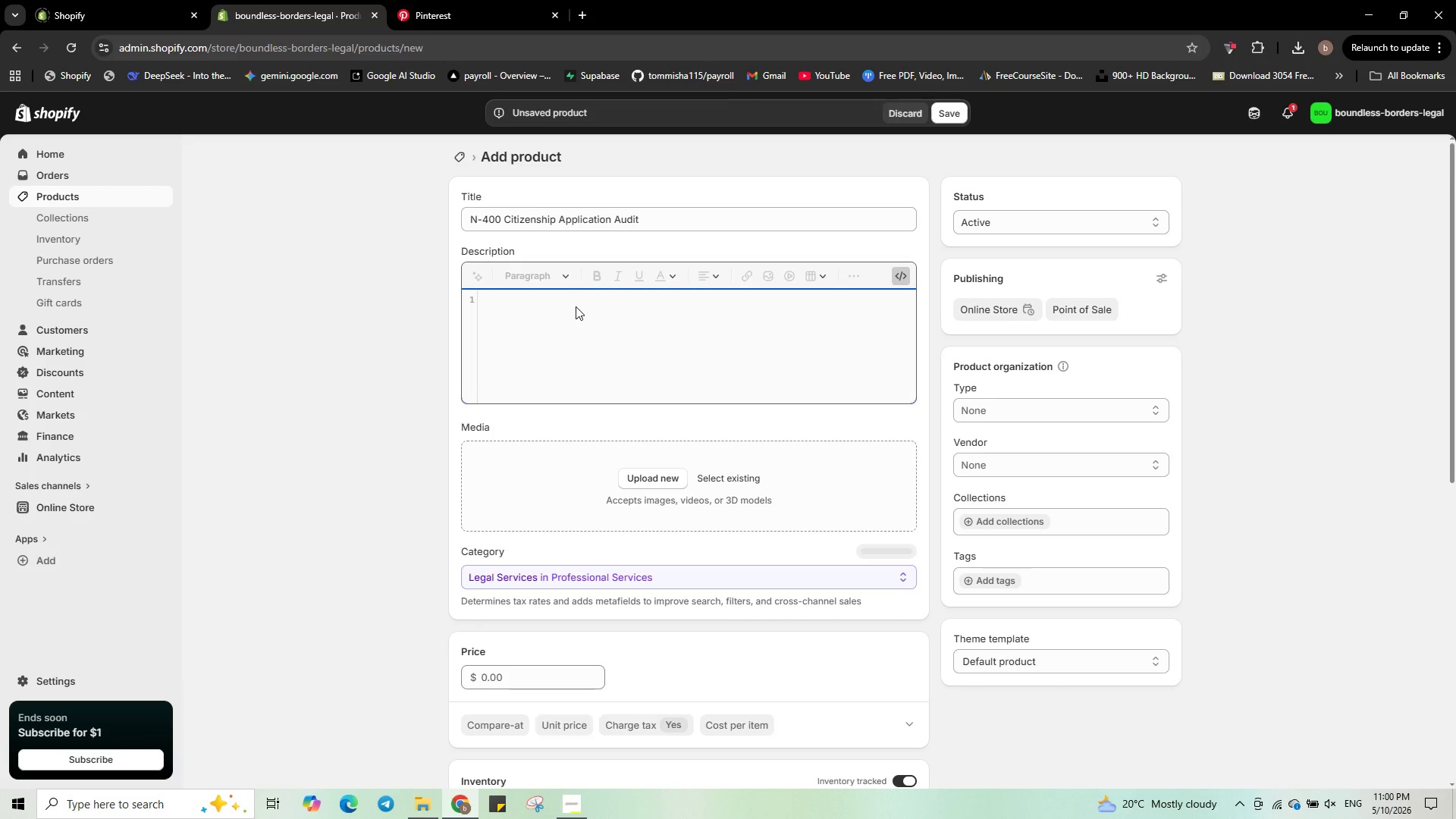 
key(Control+V)
 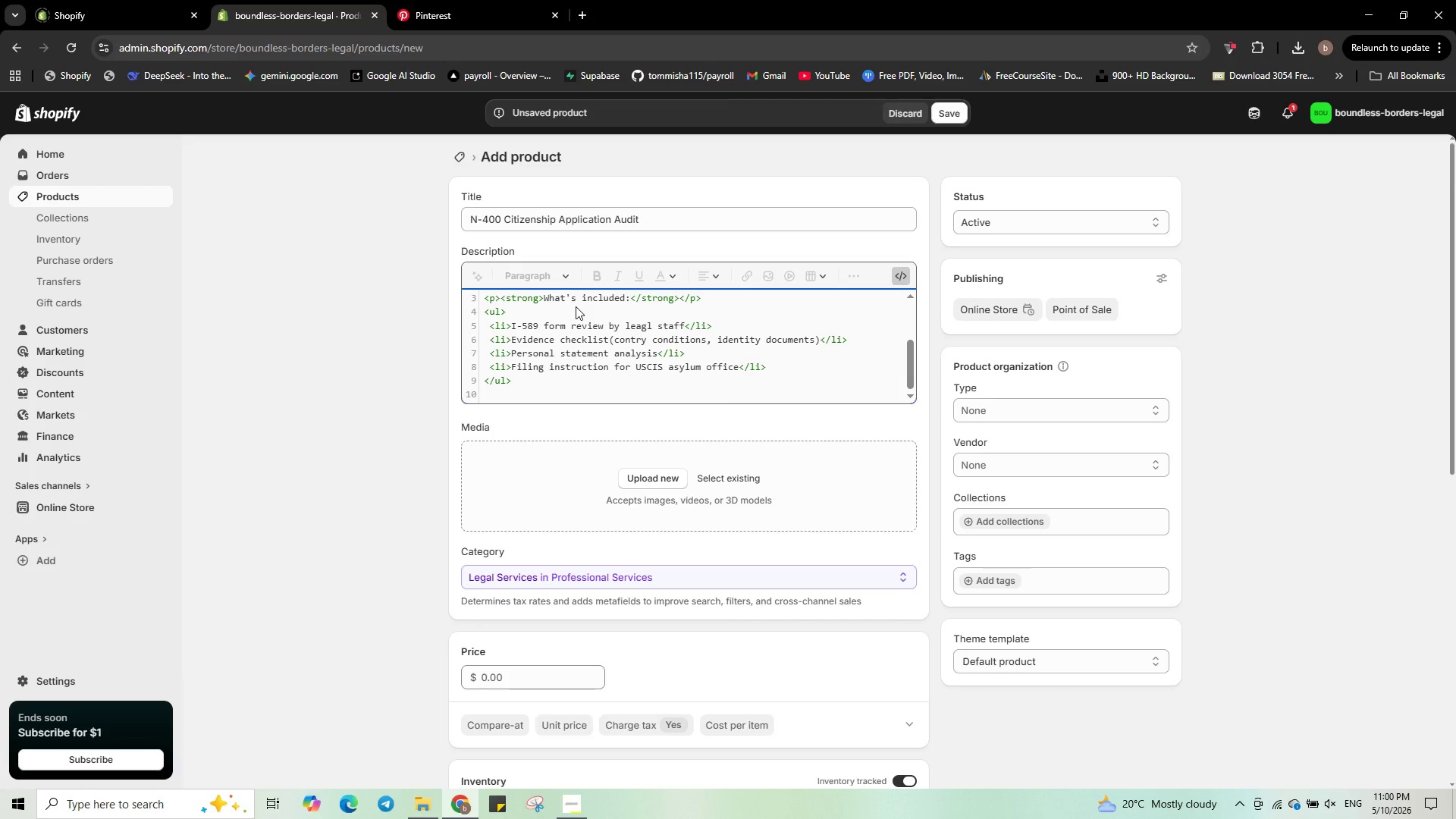 
scroll: coordinate [576, 306], scroll_direction: up, amount: 9.0
 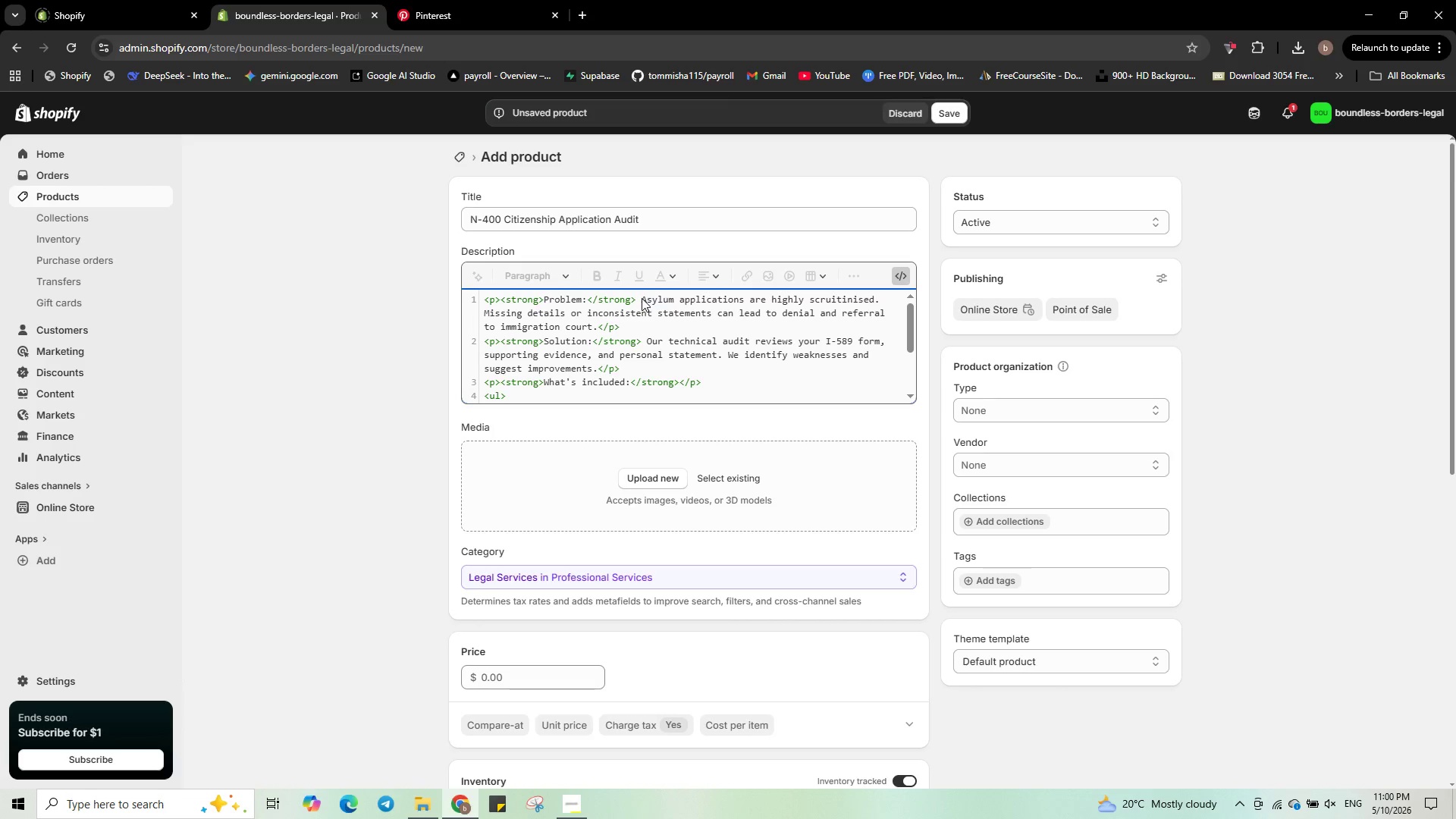 
left_click([642, 298])
 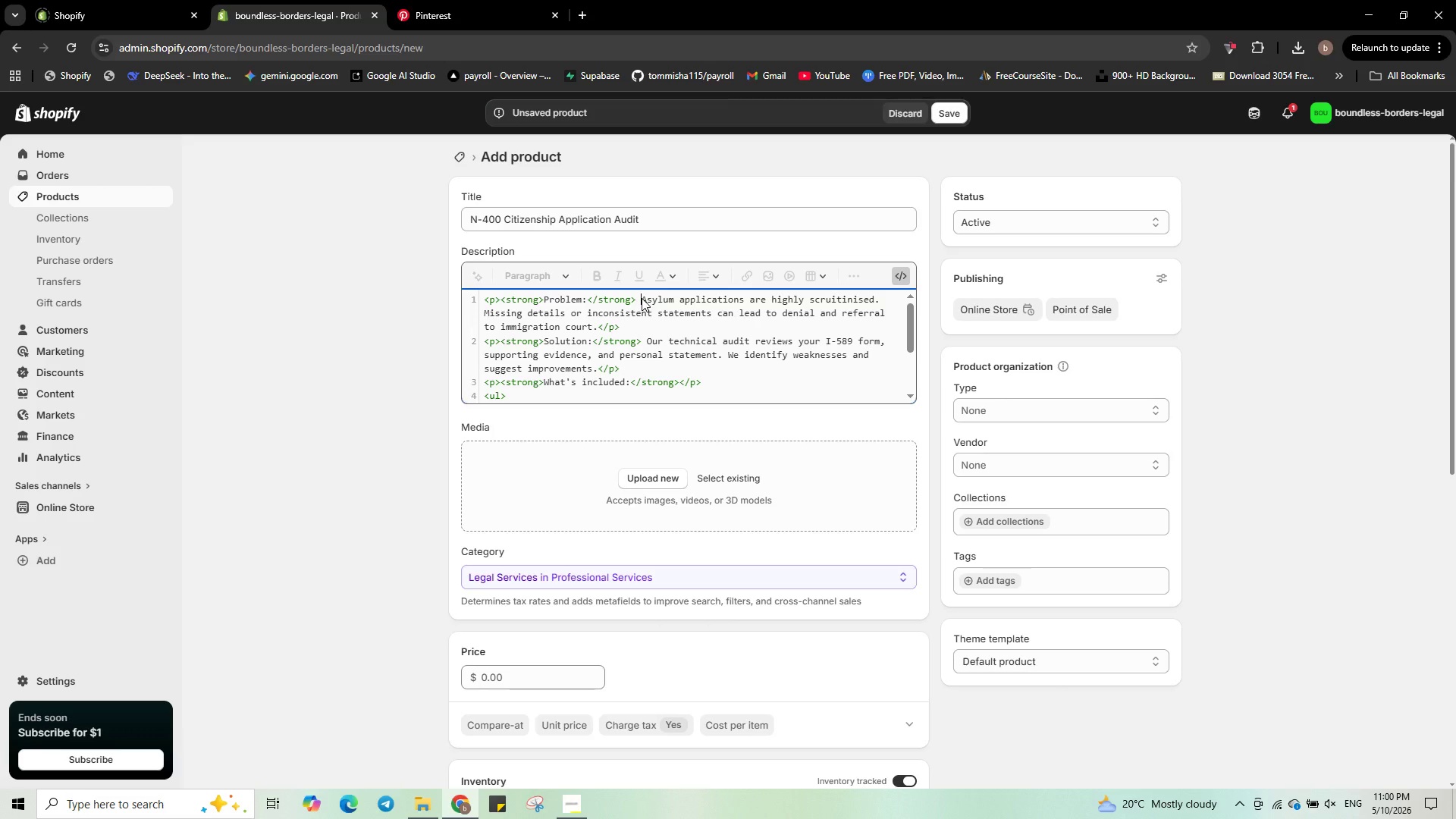 
left_click_drag(start_coordinate=[642, 298], to_coordinate=[596, 331])
 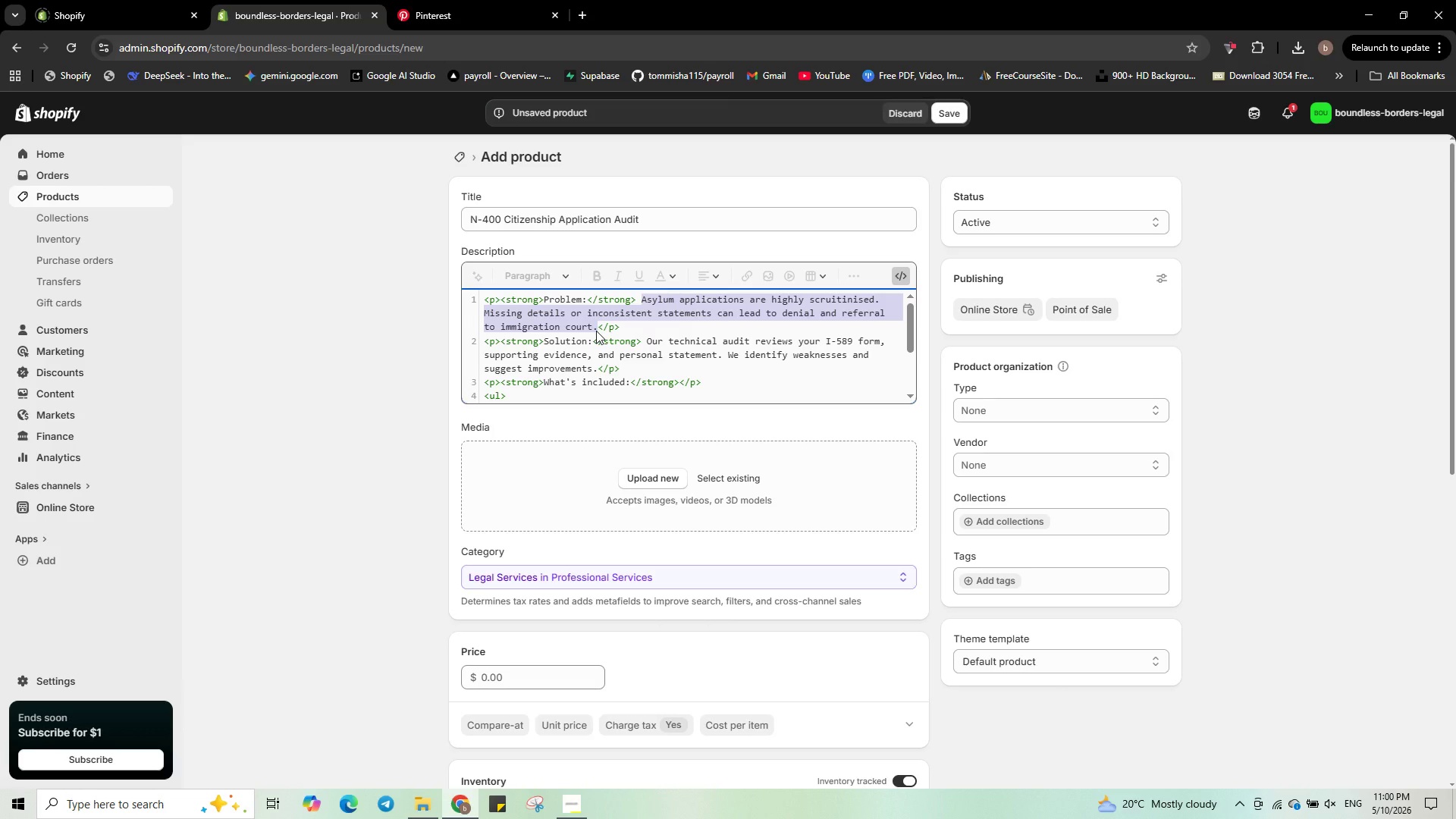 
key(Backspace)
 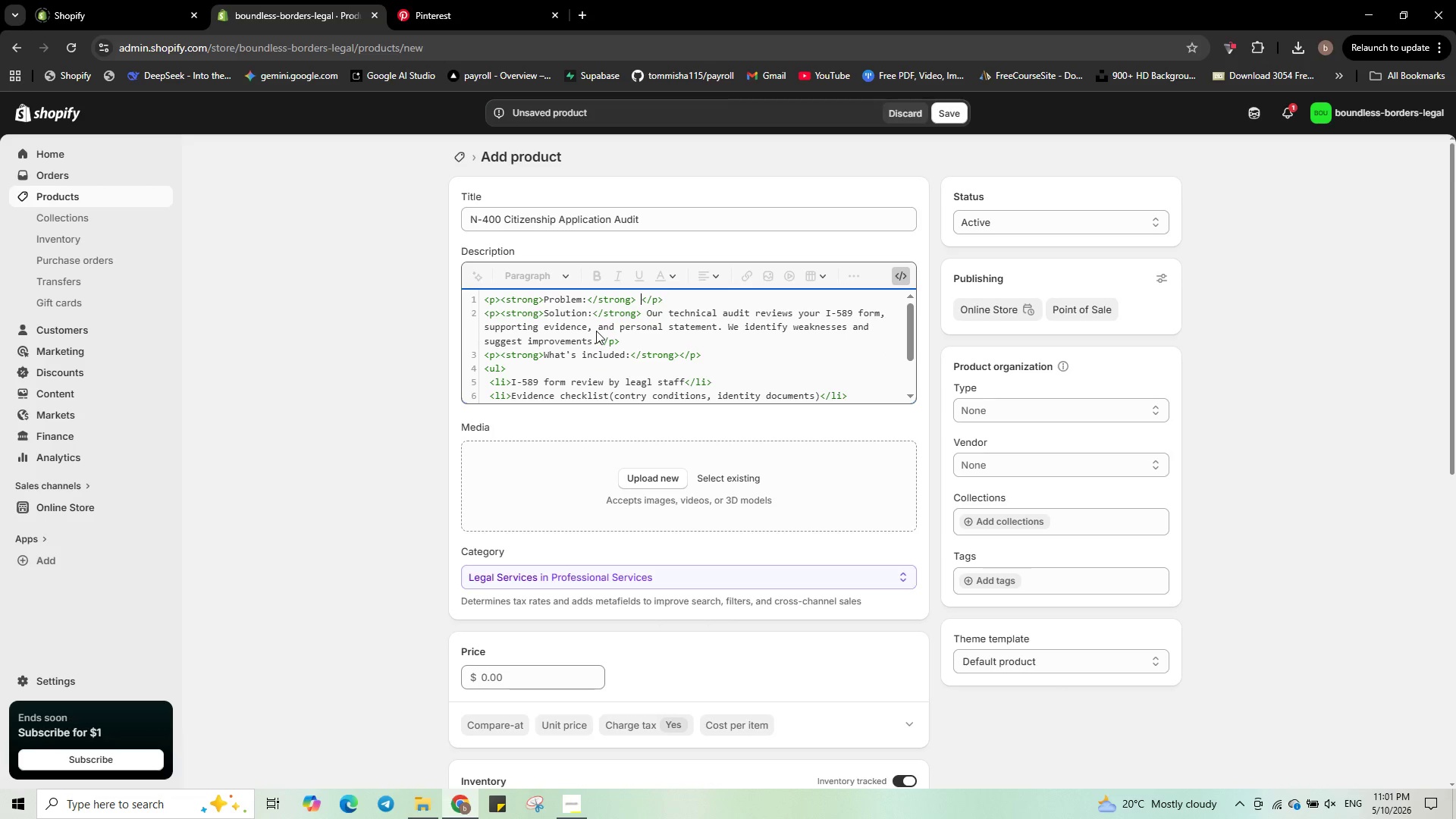 
type(Errors on the N-400 )
 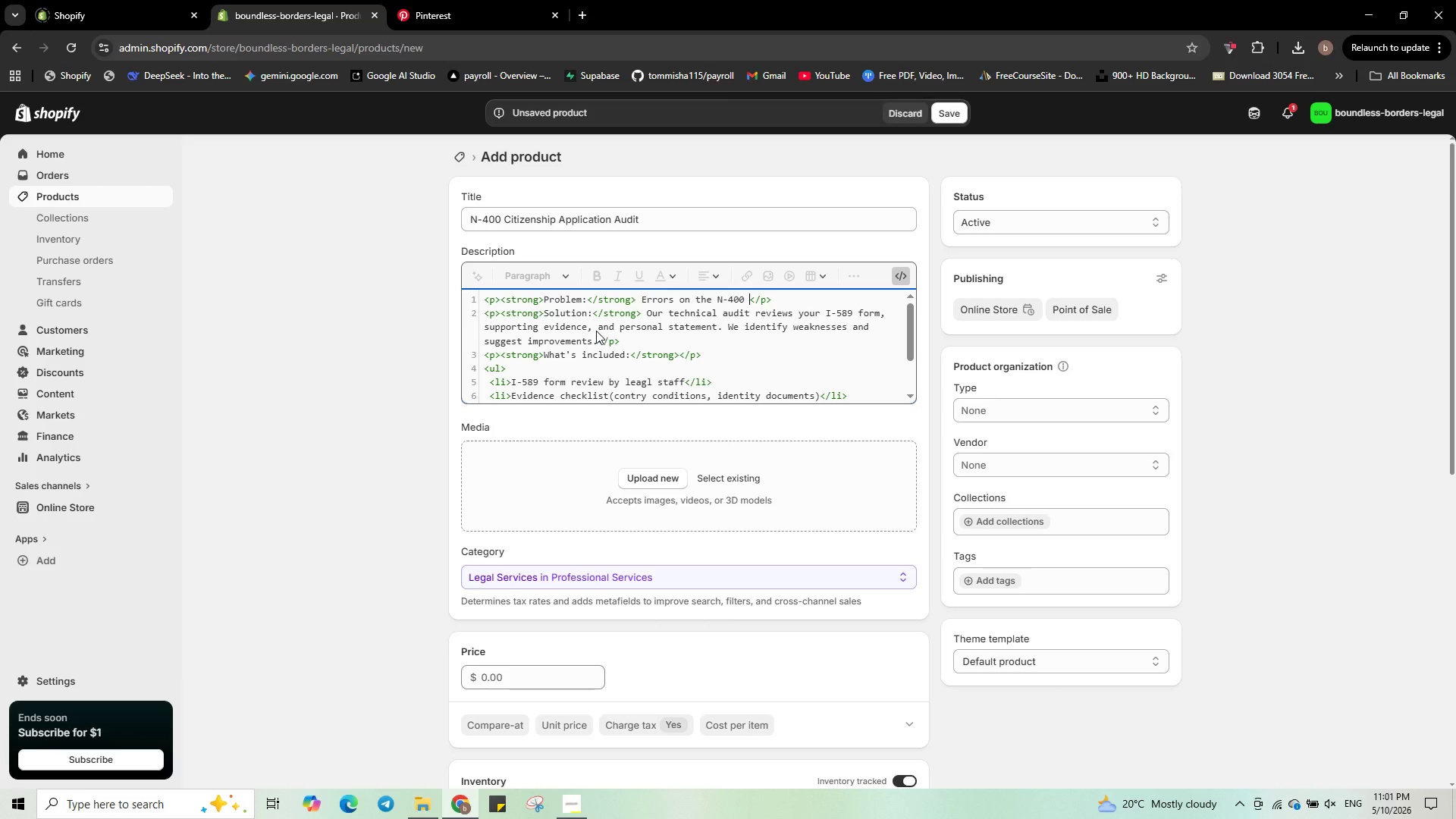 
type(can lead to )
 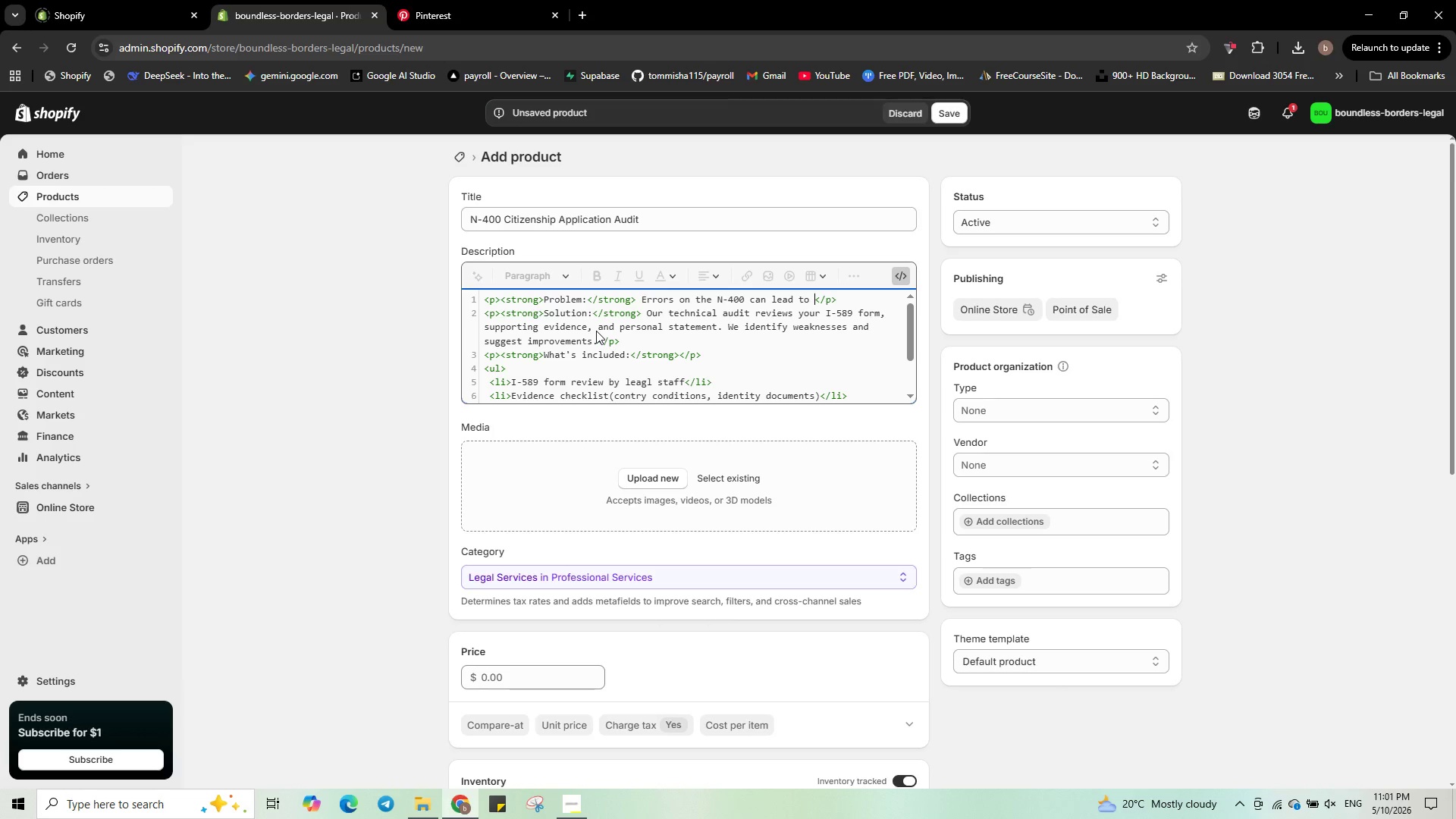 
type(interview delays or even denial )
key(Backspace)
type(. The application asks abi)
key(Backspace)
type(out te)
key(Backspace)
type(ravels )
key(Backspace)
type(, taxes )
 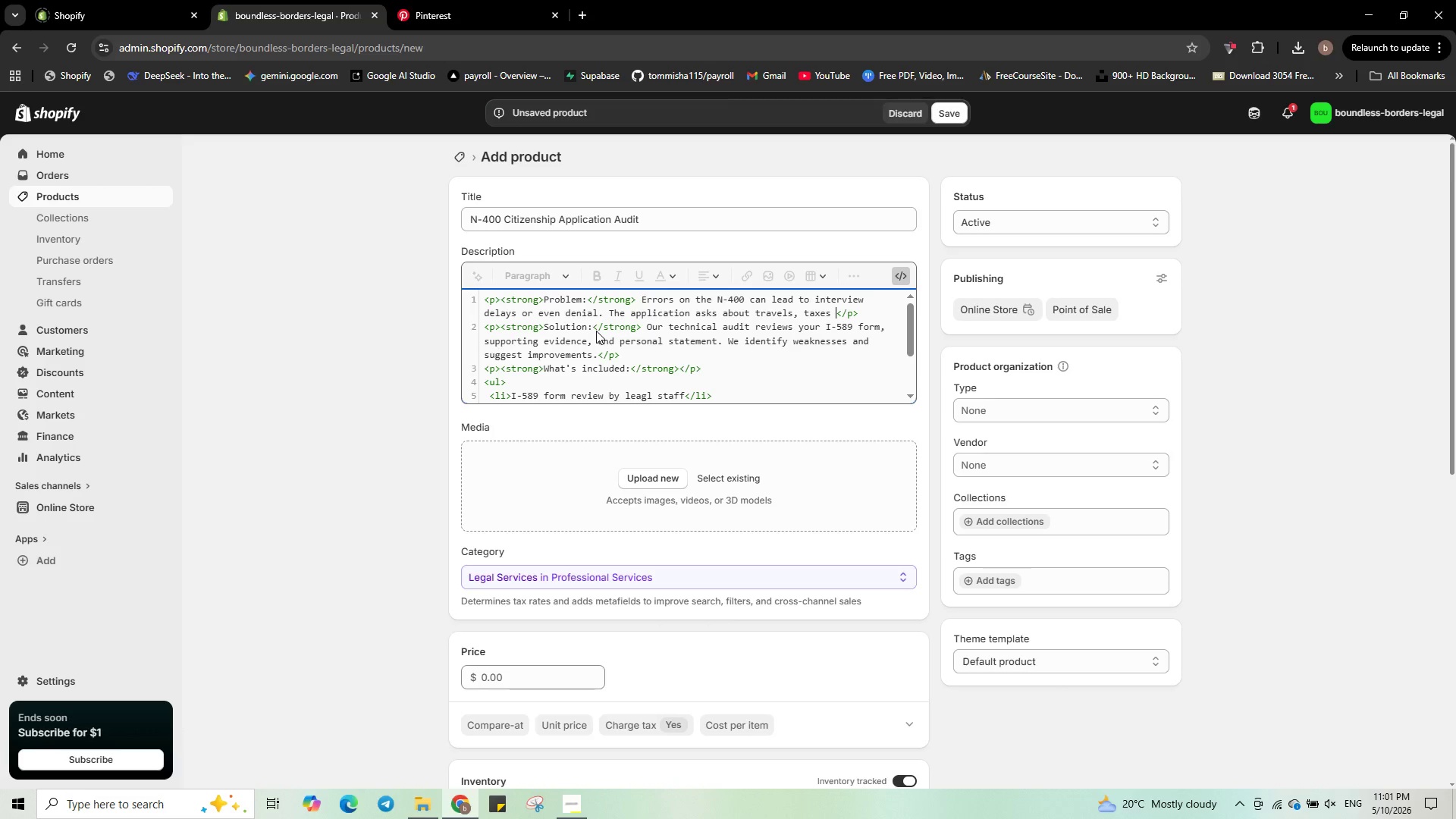 
key(Backspace)
type(, and moral character )
key(Backspace)
type( - all potential pitfalls.)
 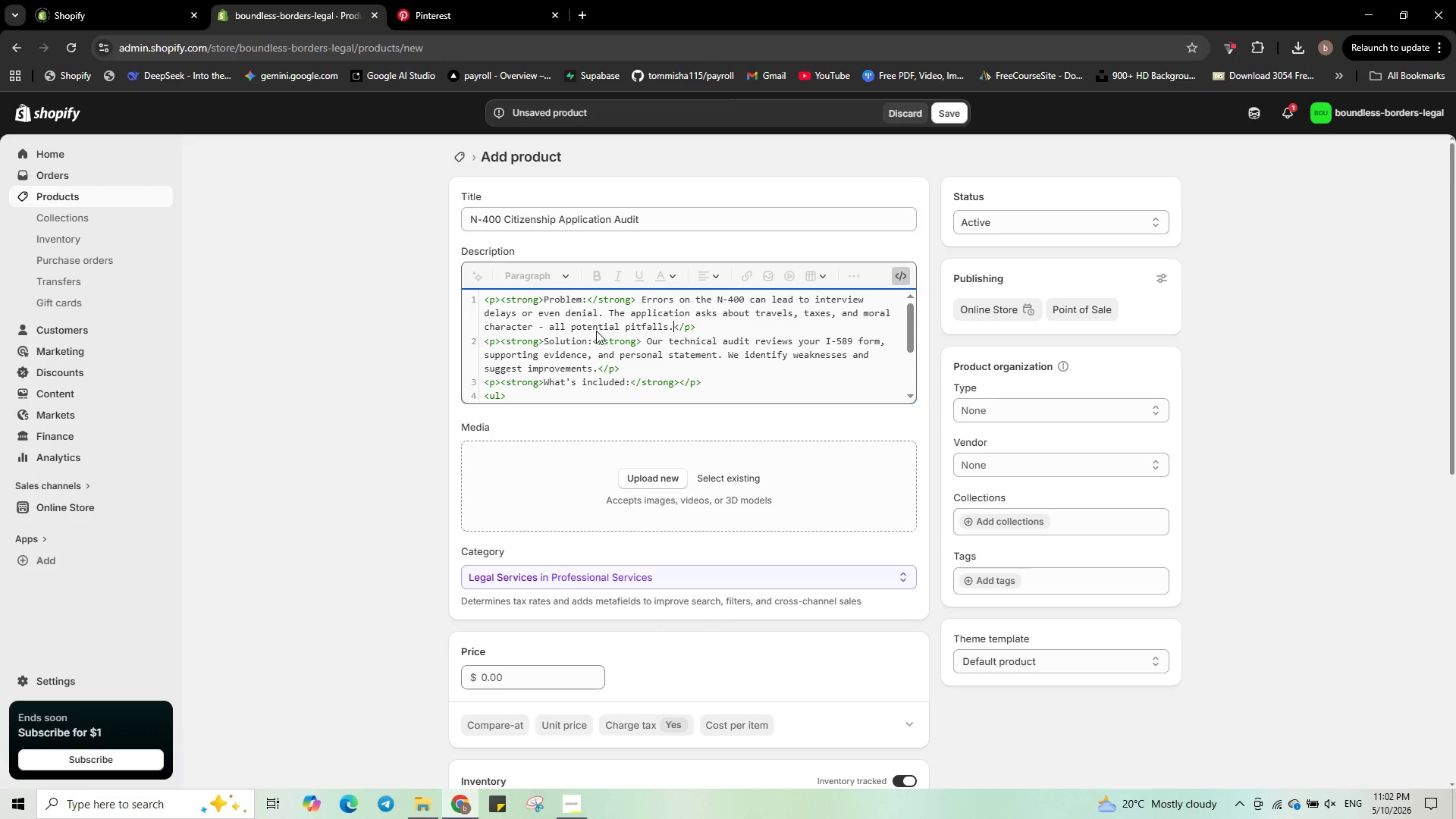 
left_click([645, 340])
 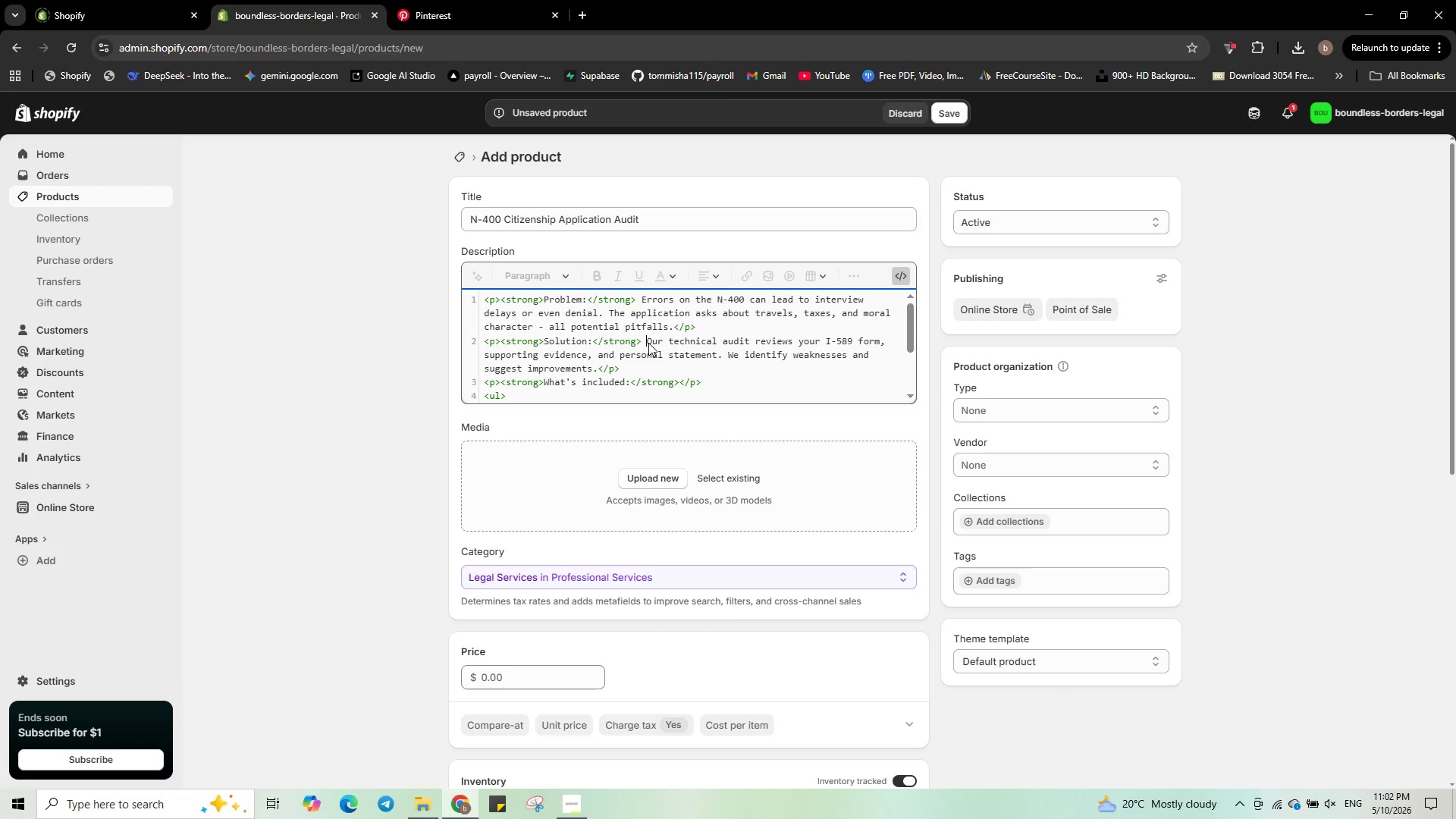 
left_click_drag(start_coordinate=[648, 343], to_coordinate=[596, 371])
 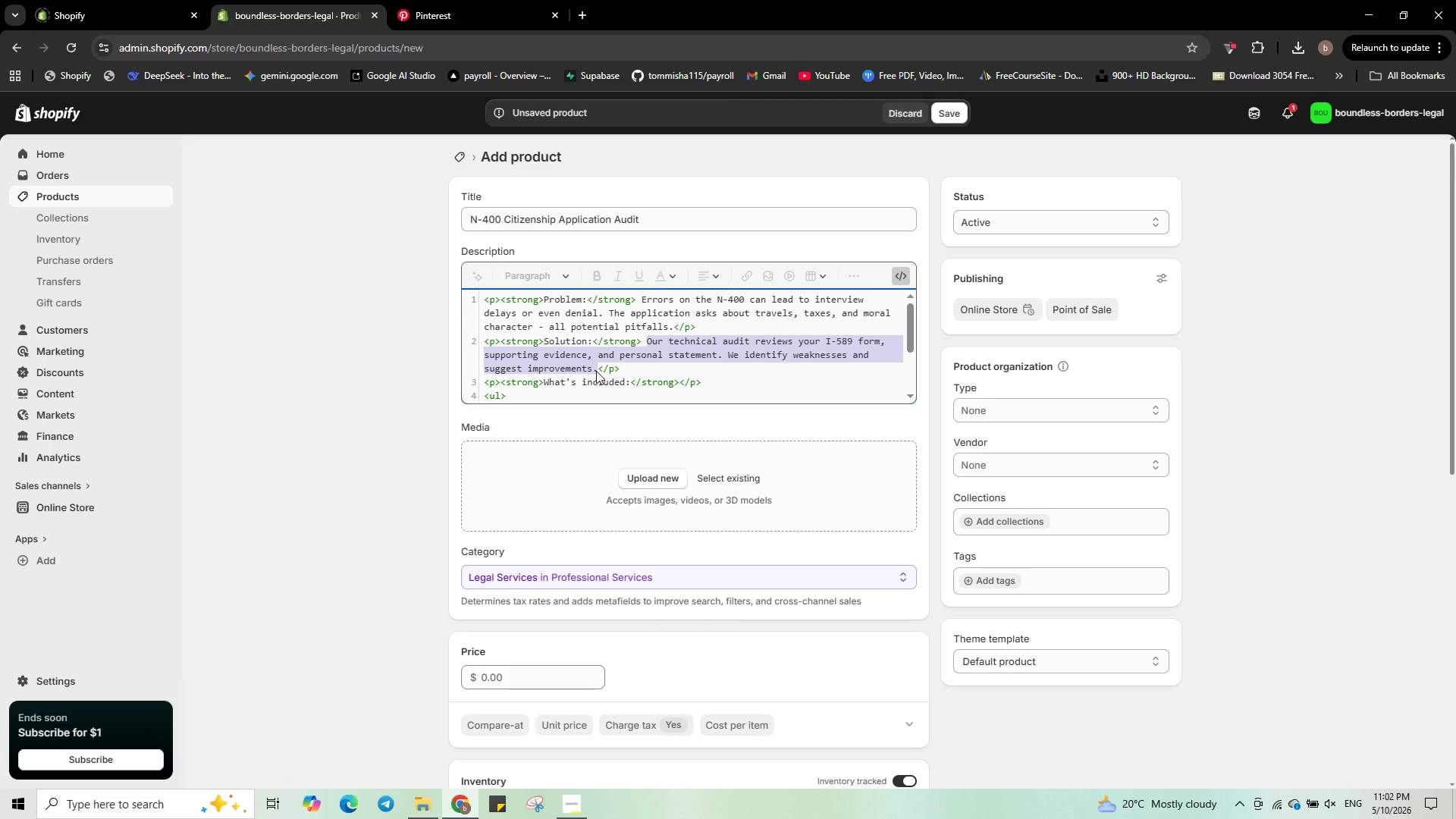 
key(Backspace)
 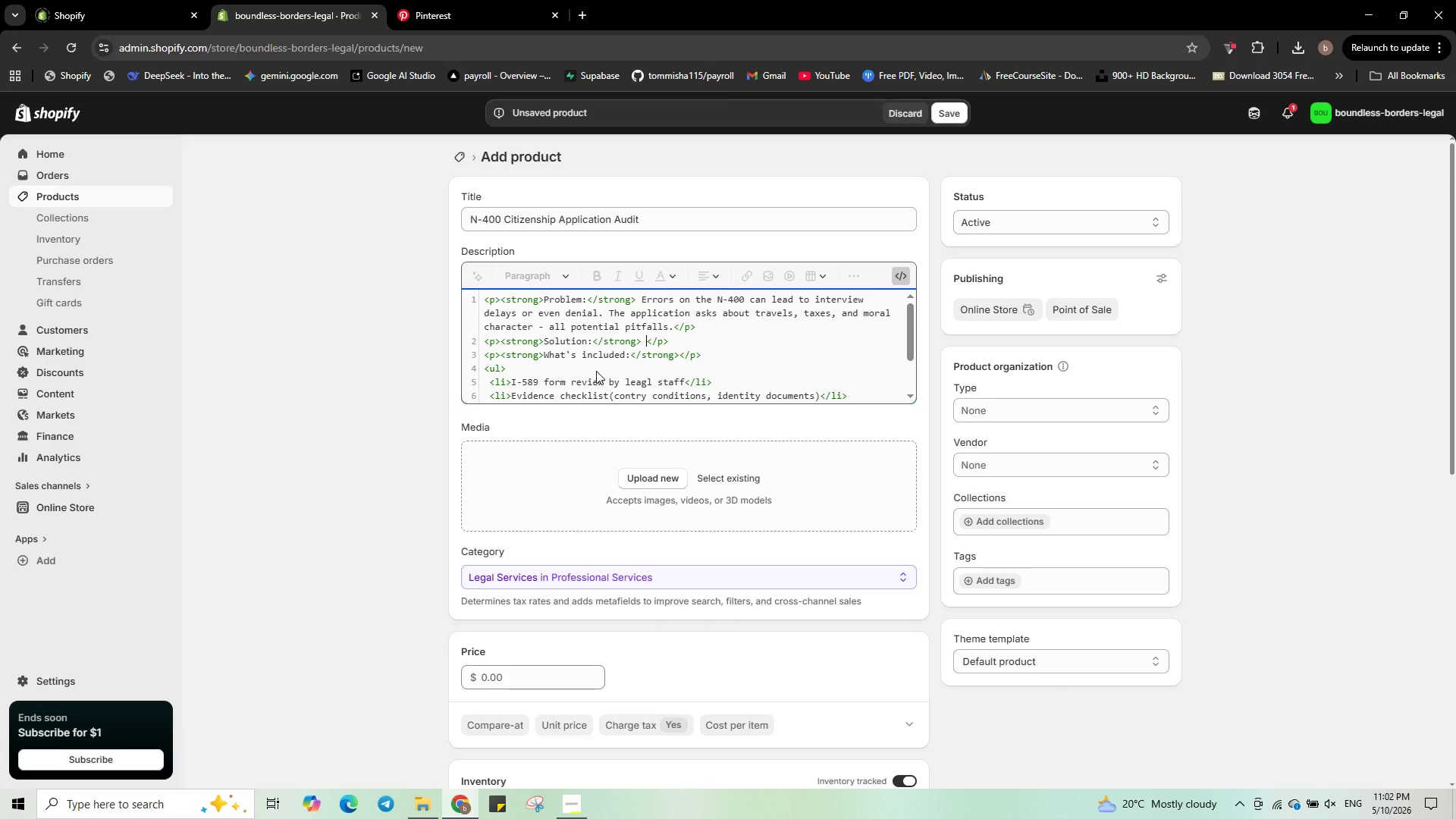 
key(Control+Z)
 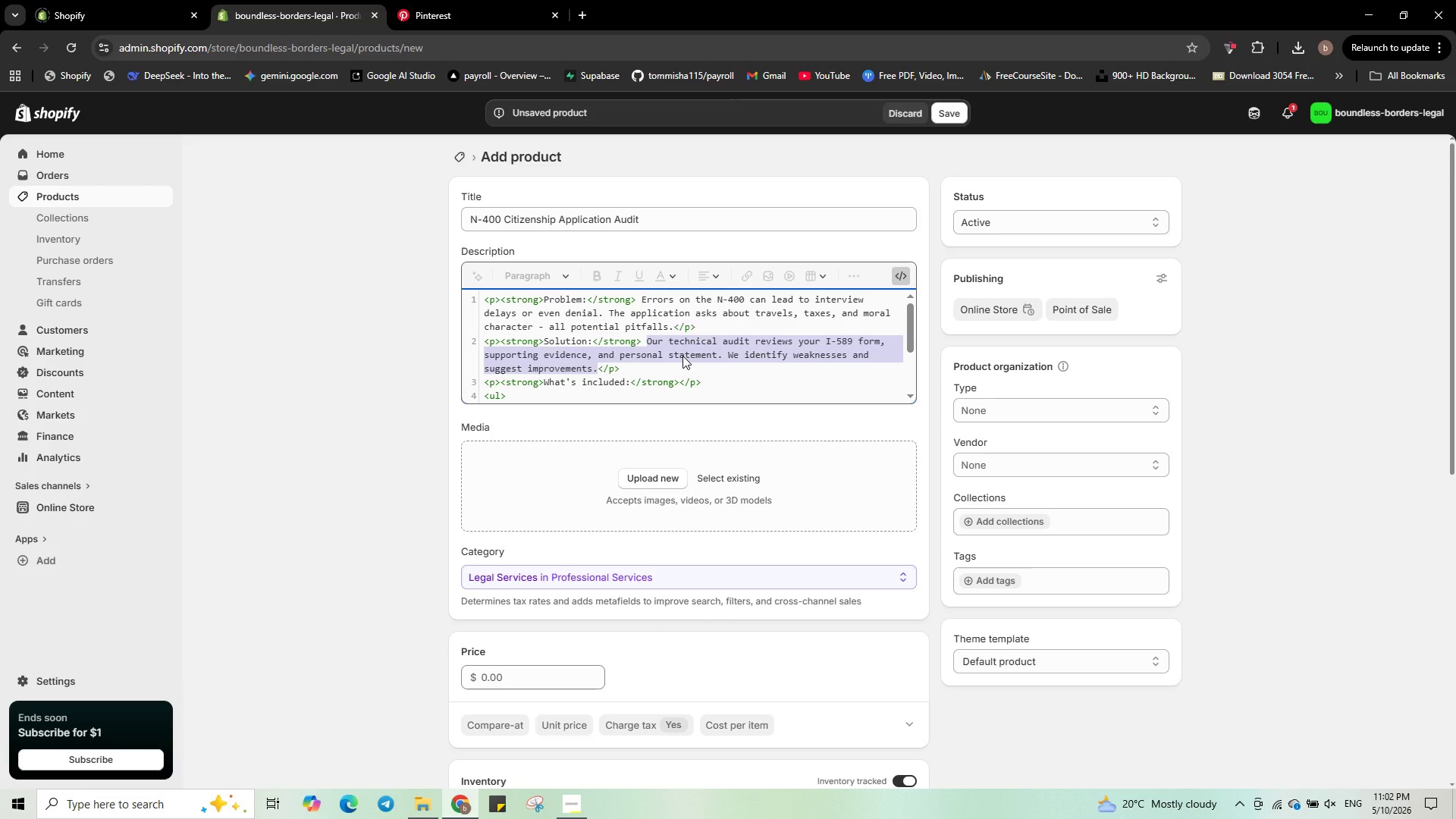 
key(Backspace)
type(Our comprehensic)
key(Backspace)
type(ve )
 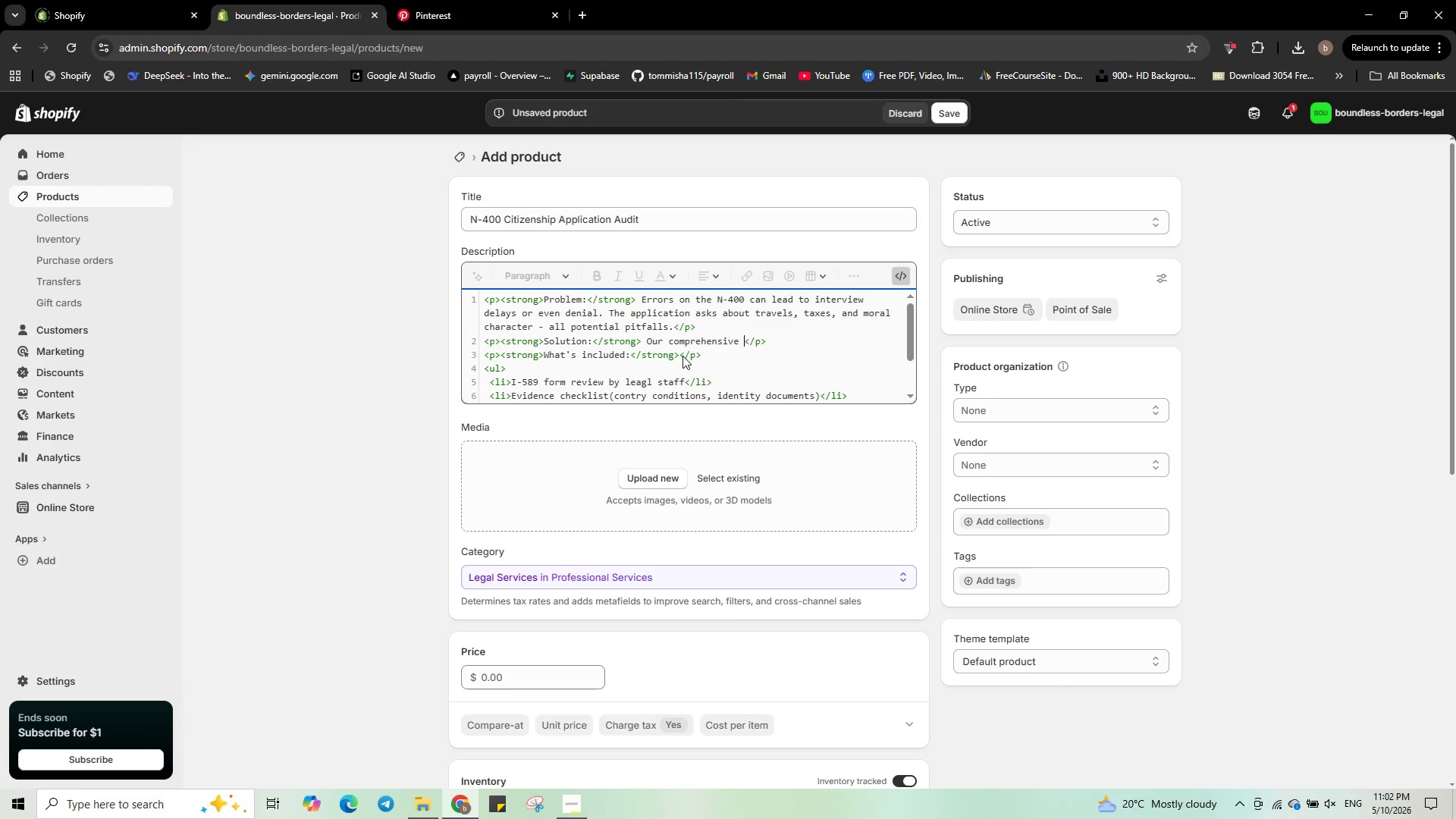 
type(audit )
 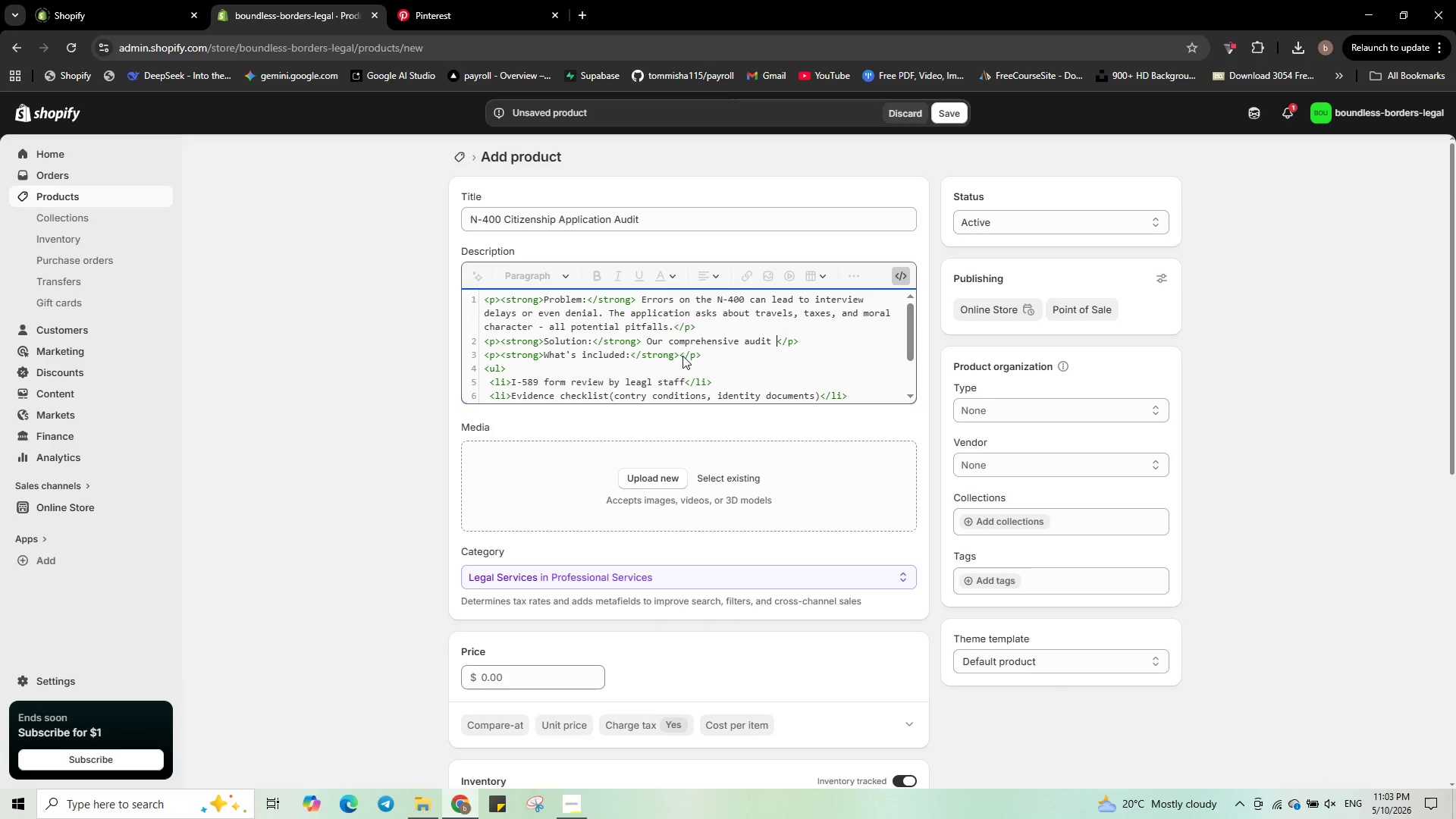 
type(checks every answer, identifies )
 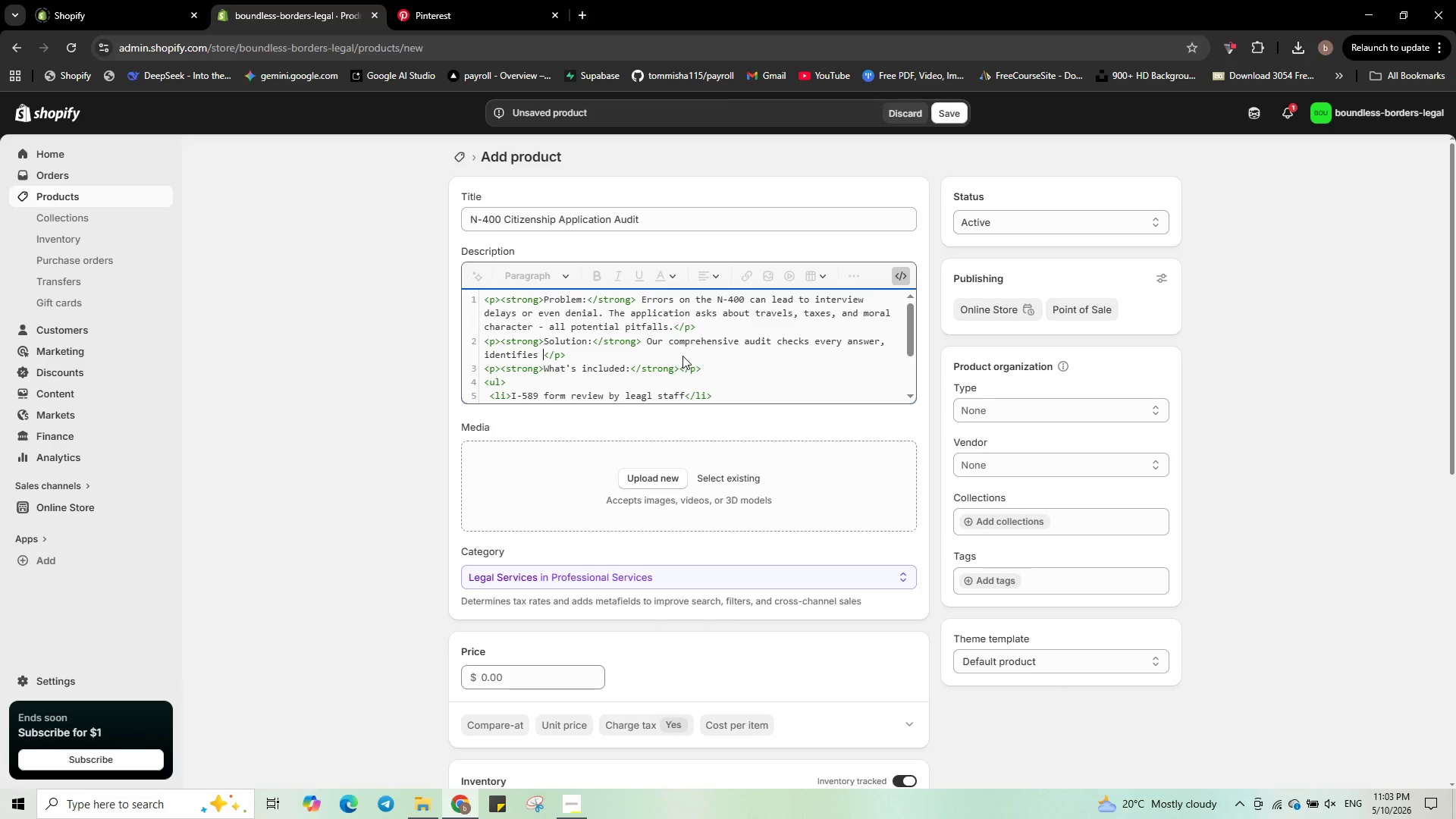 
type(inconsistencies)
key(Backspace)
 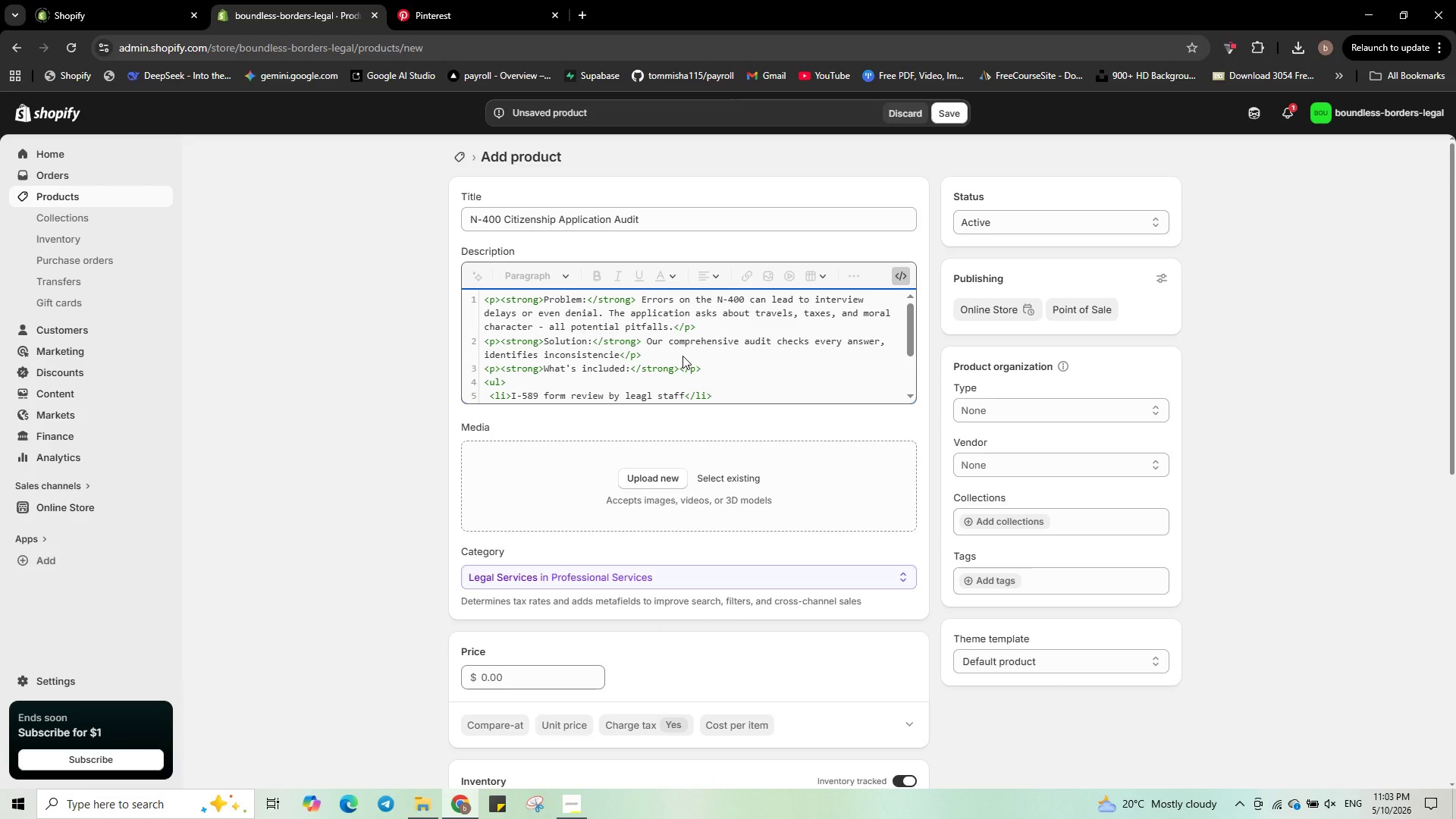 
key(Backspace)
type(cies )
 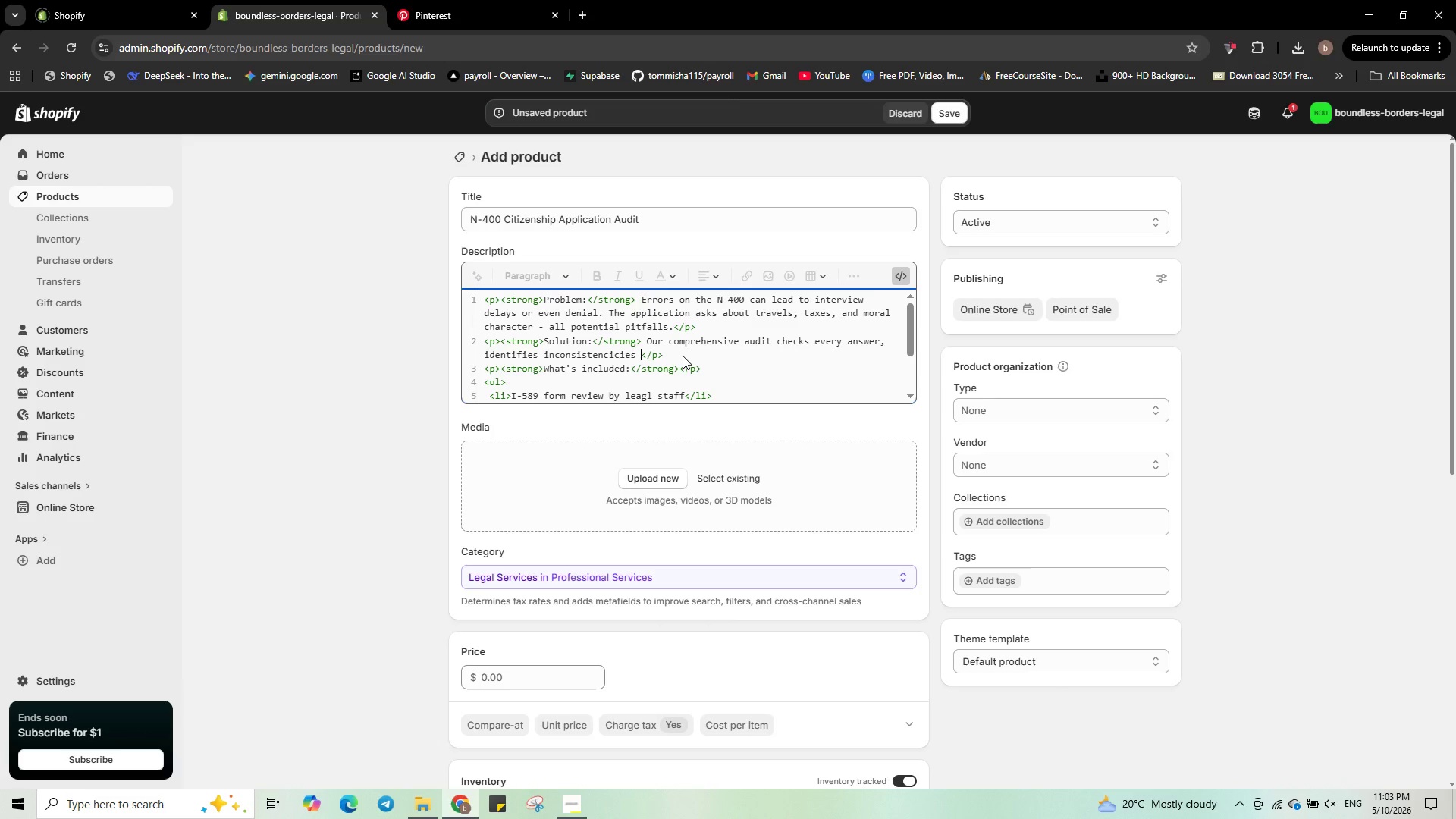 
wait(5.53)
 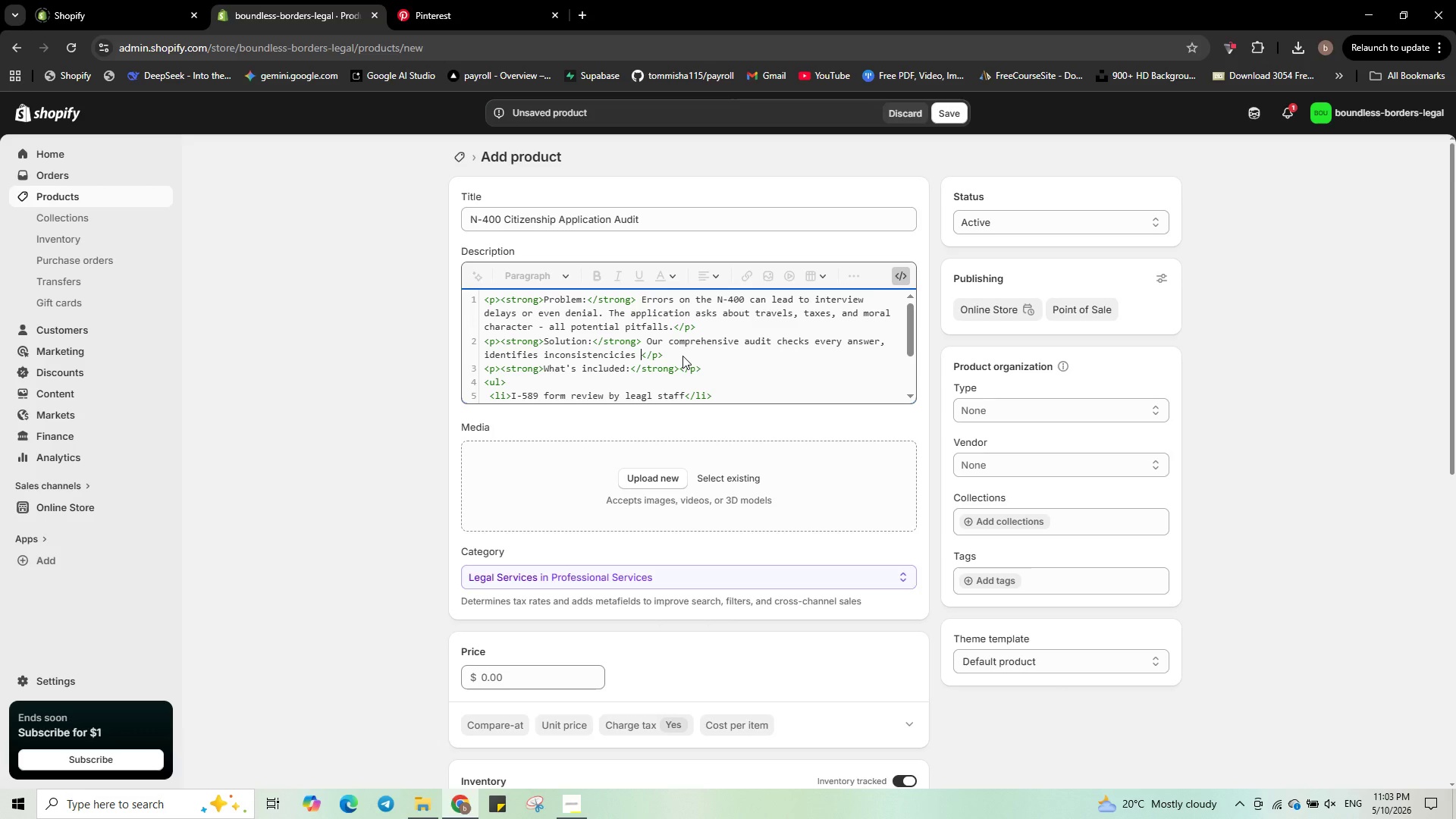 
key(Backspace)
type(, and )
 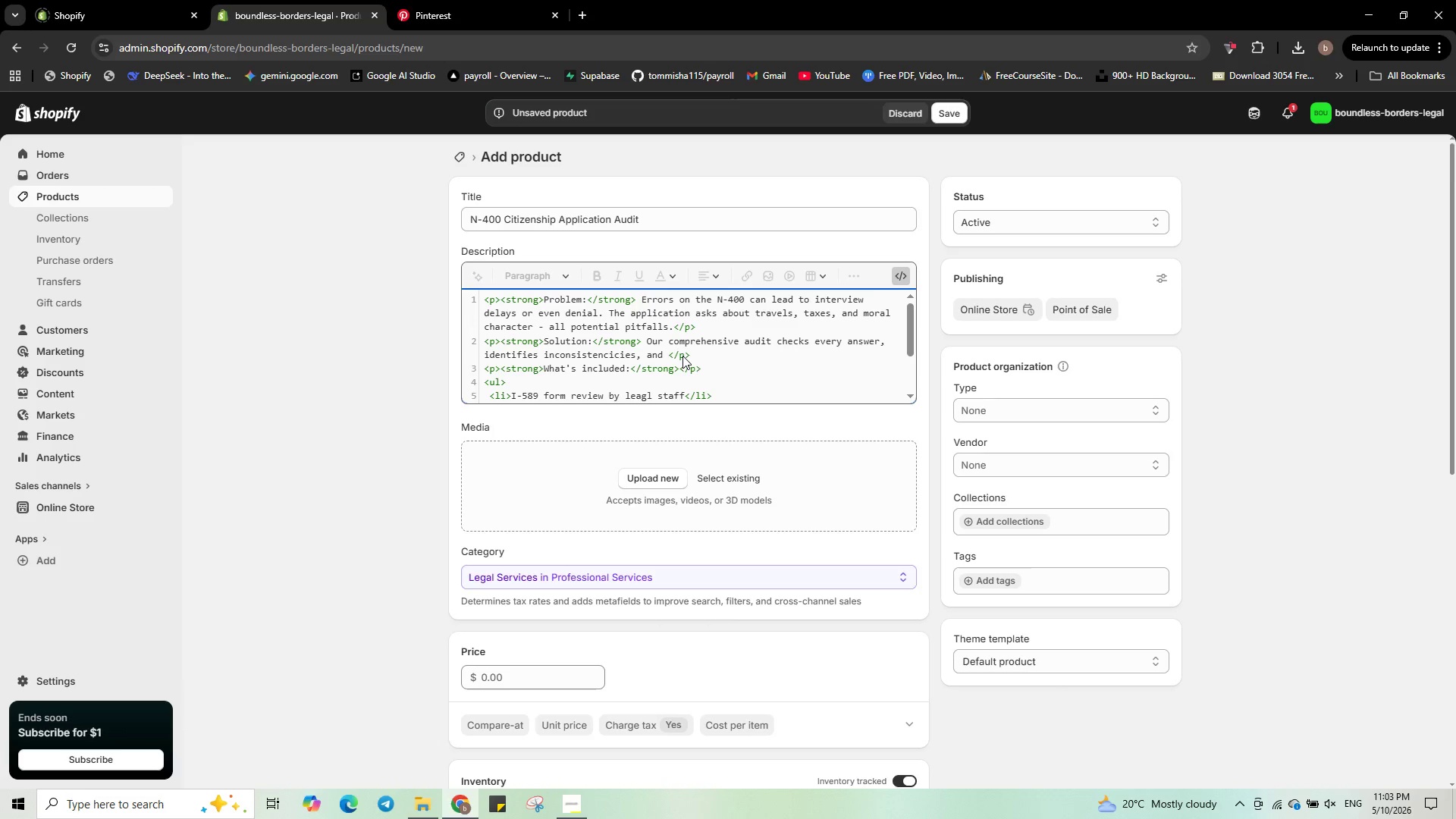 
type(reco)
 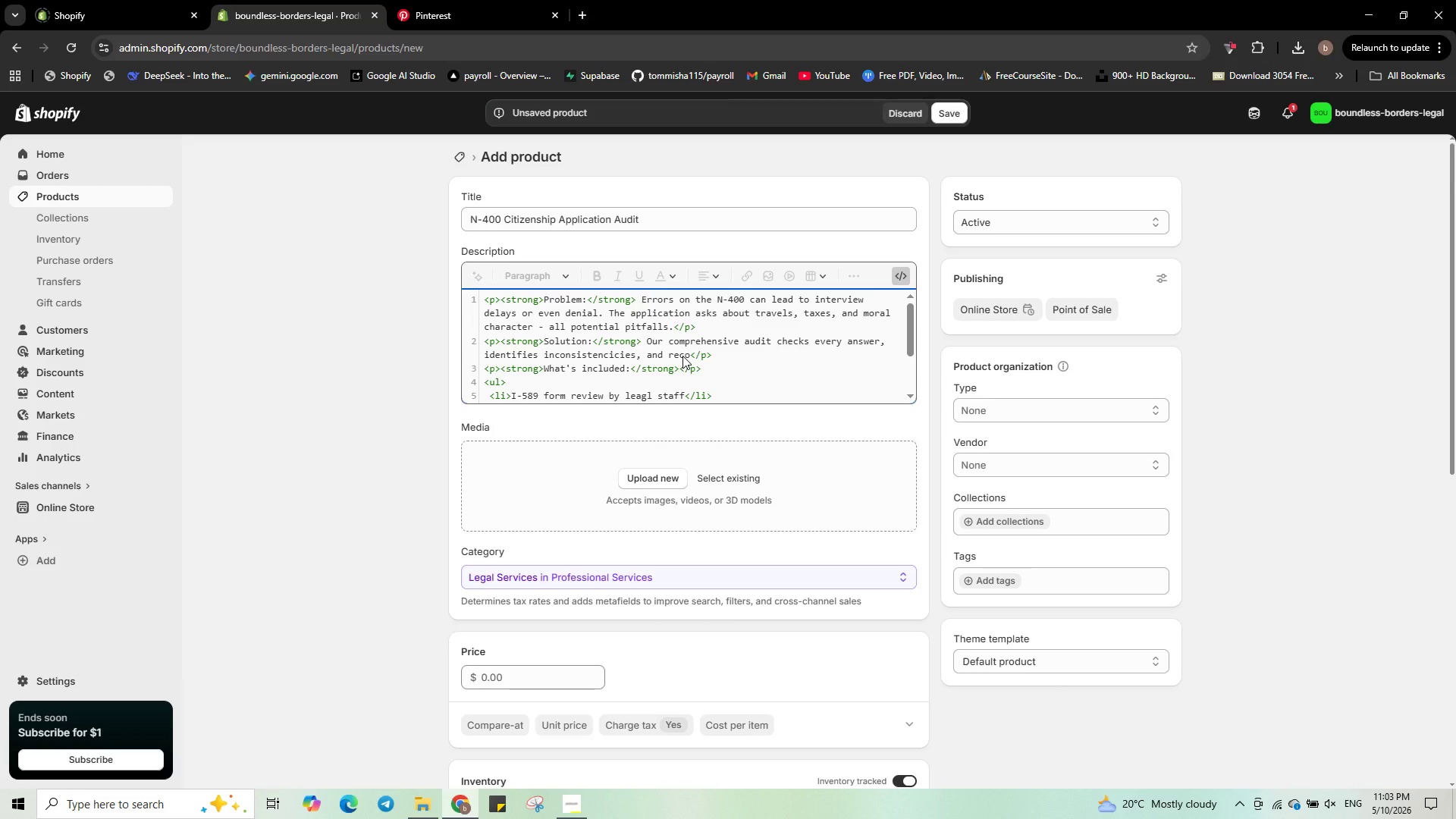 
wait(6.12)
 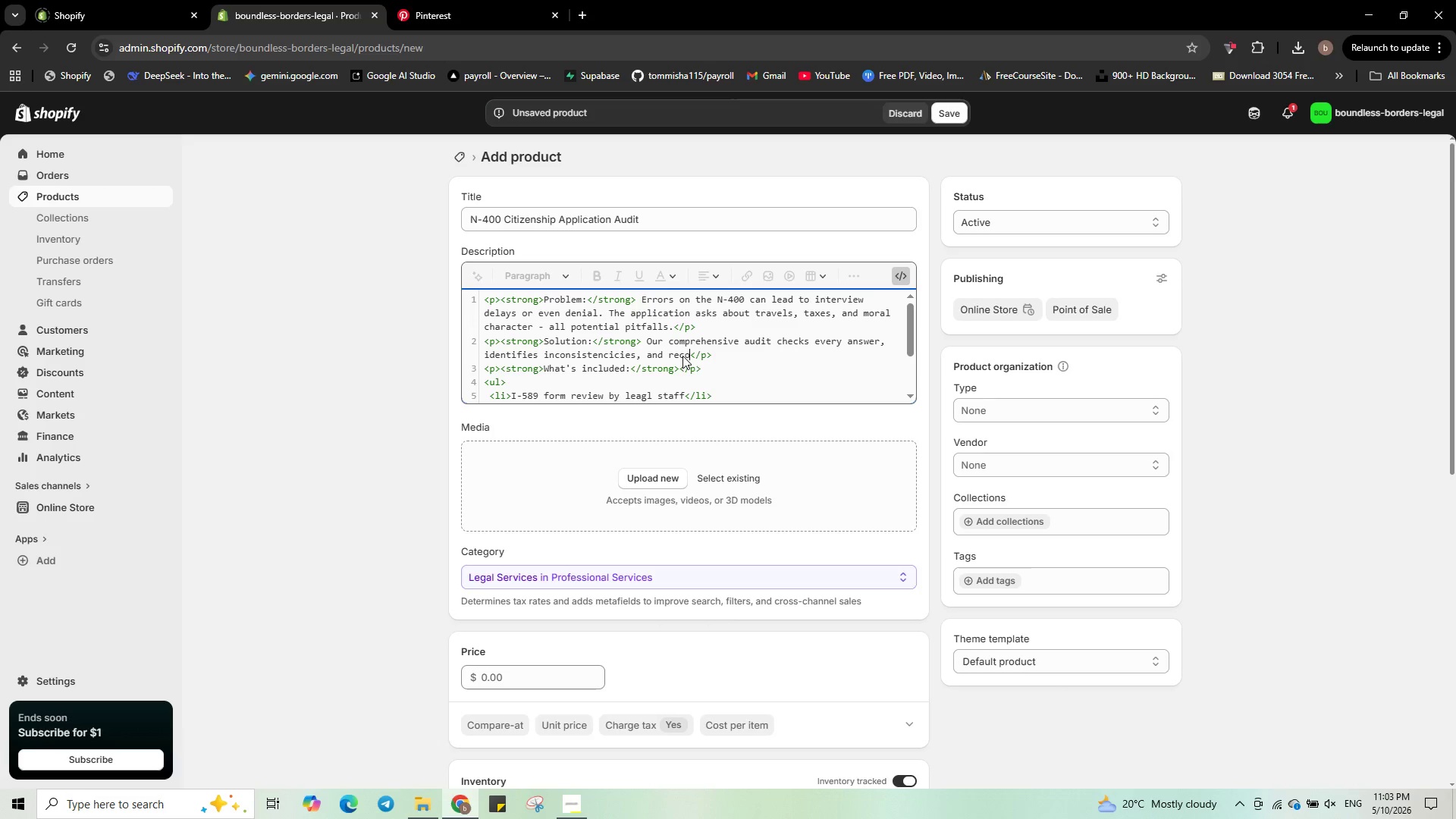 
type(mmends corrections. We also provide a civics test )
 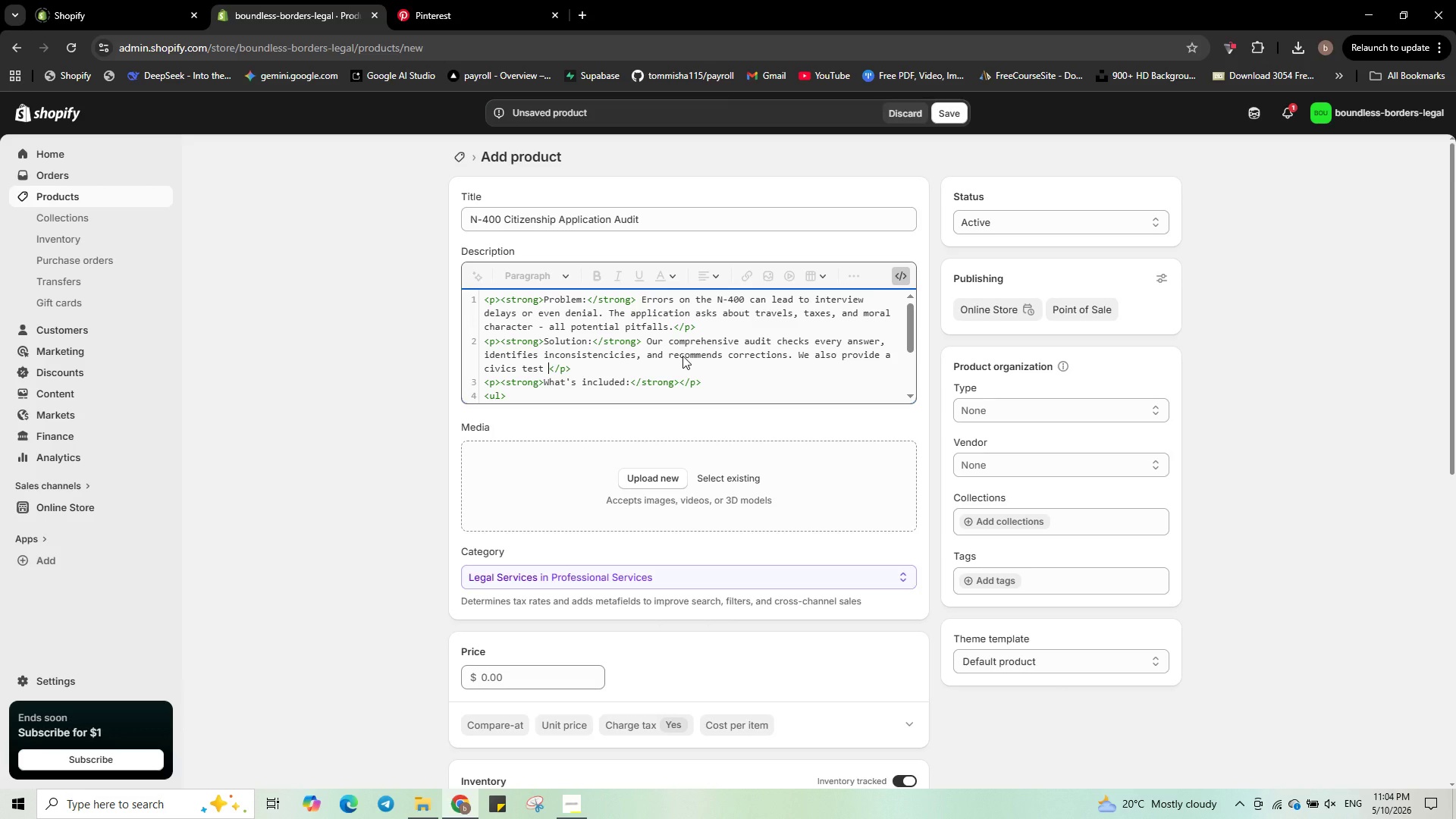 
wait(24.36)
 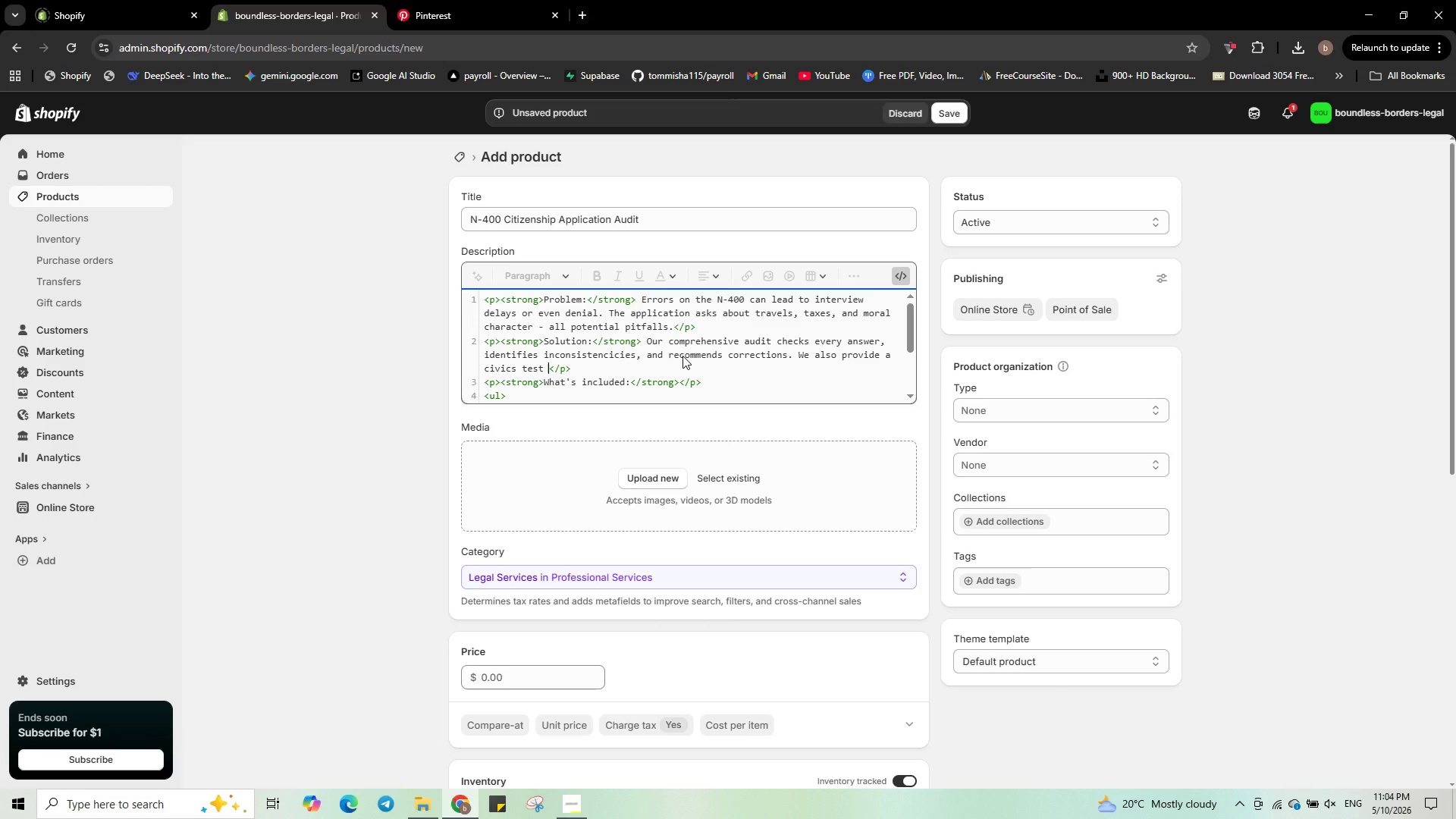 
type(study gu)
 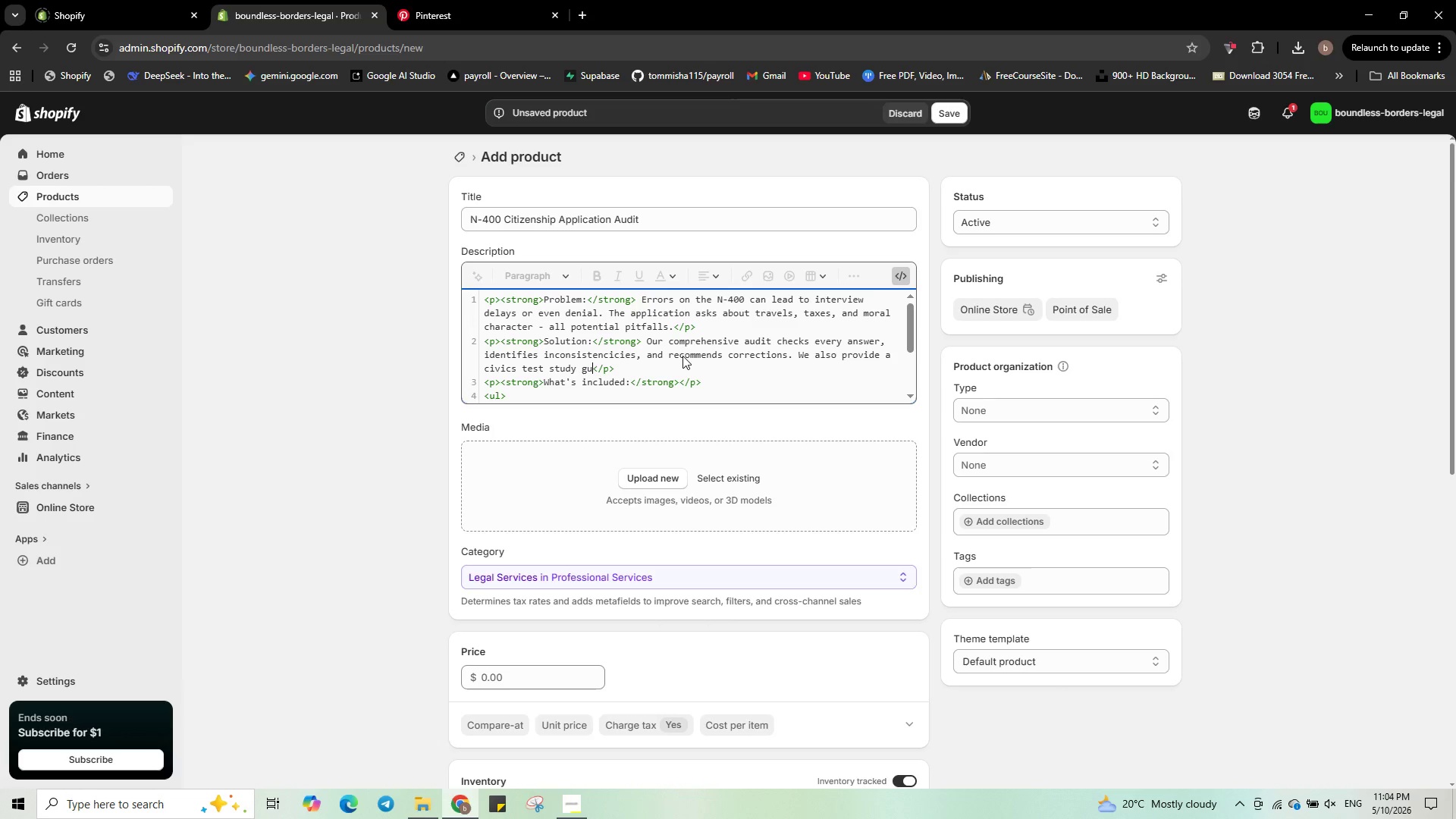 
type(ide)
 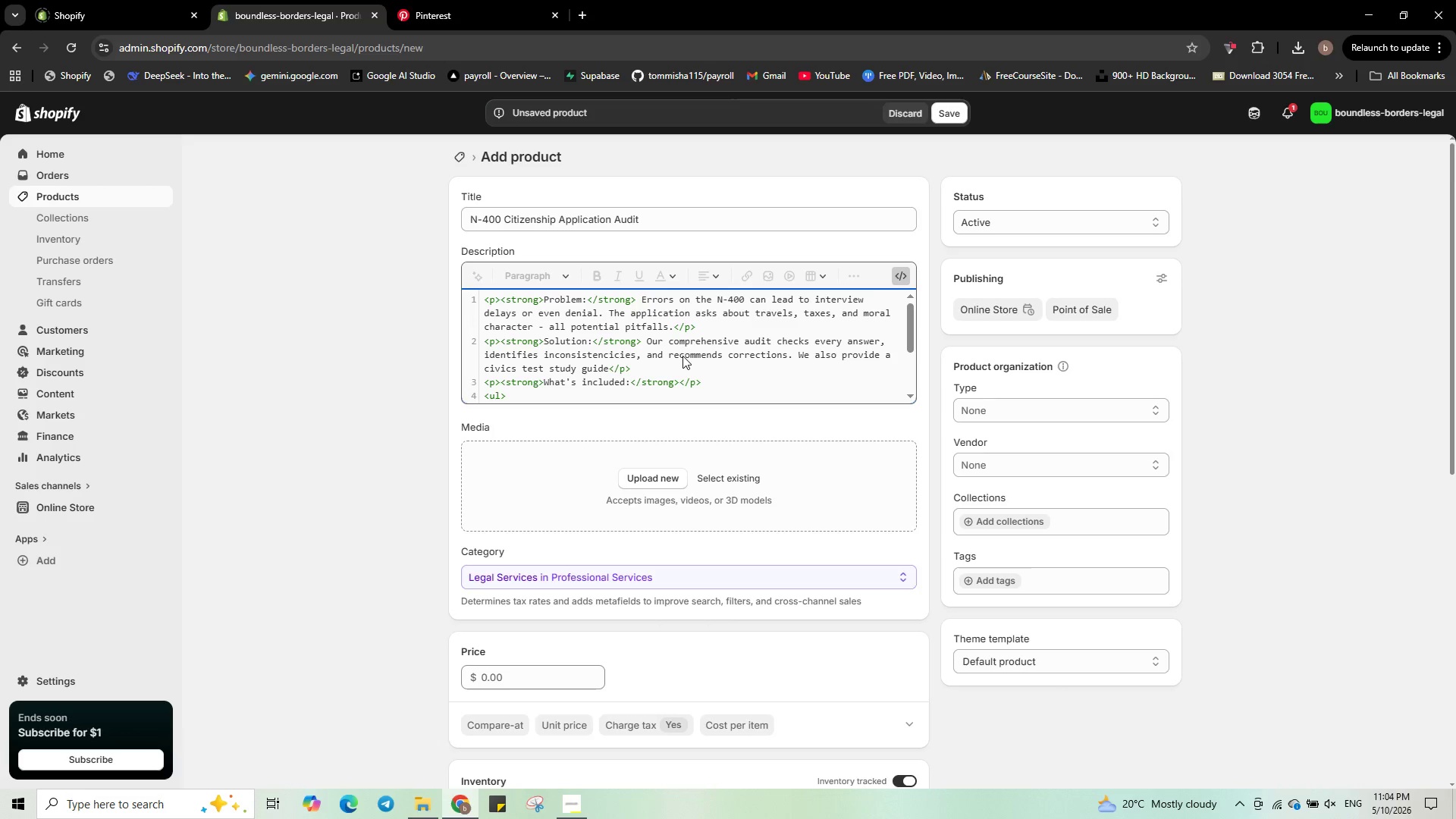 
key(Period)
 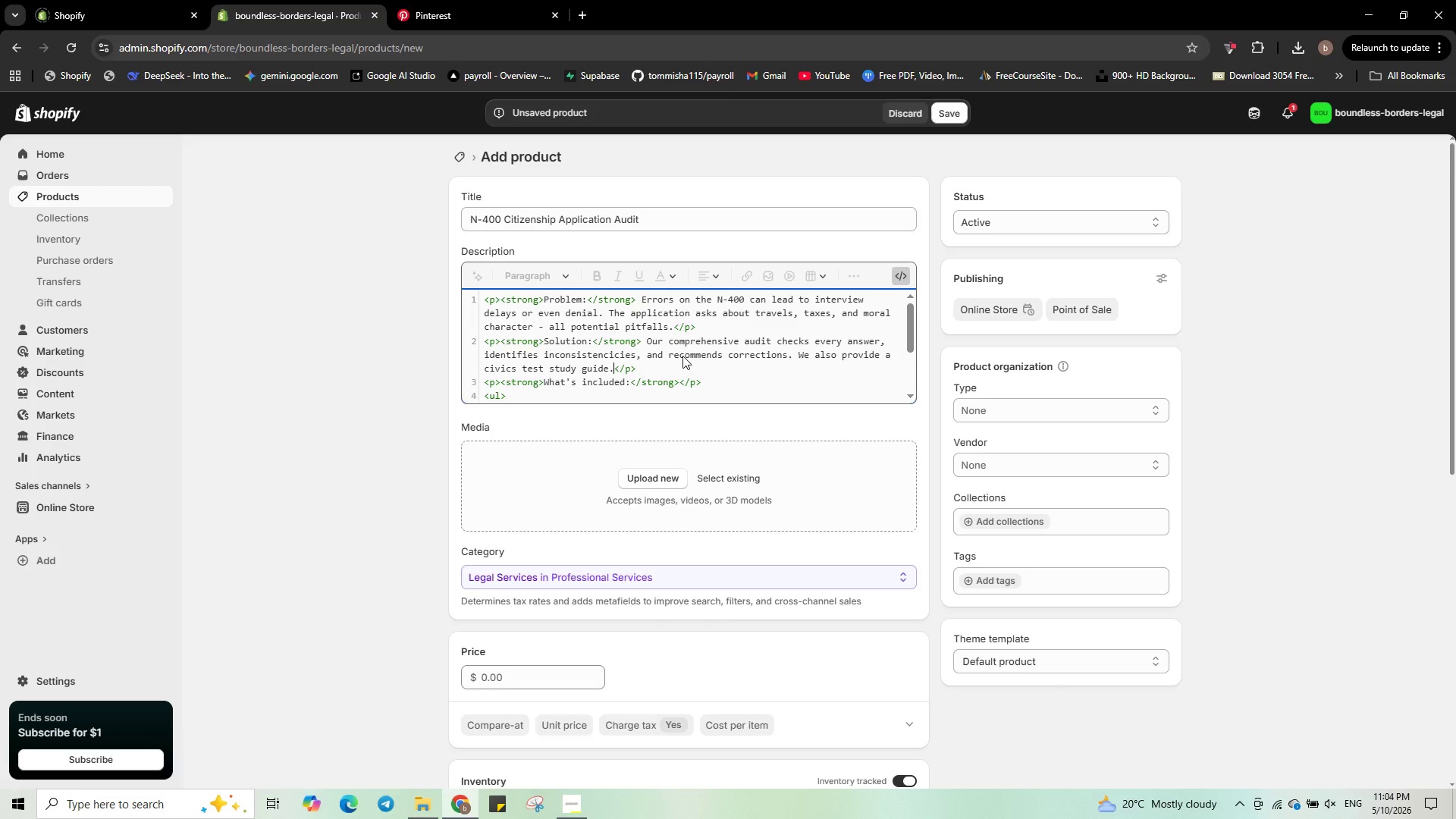 
key(ArrowDown)
 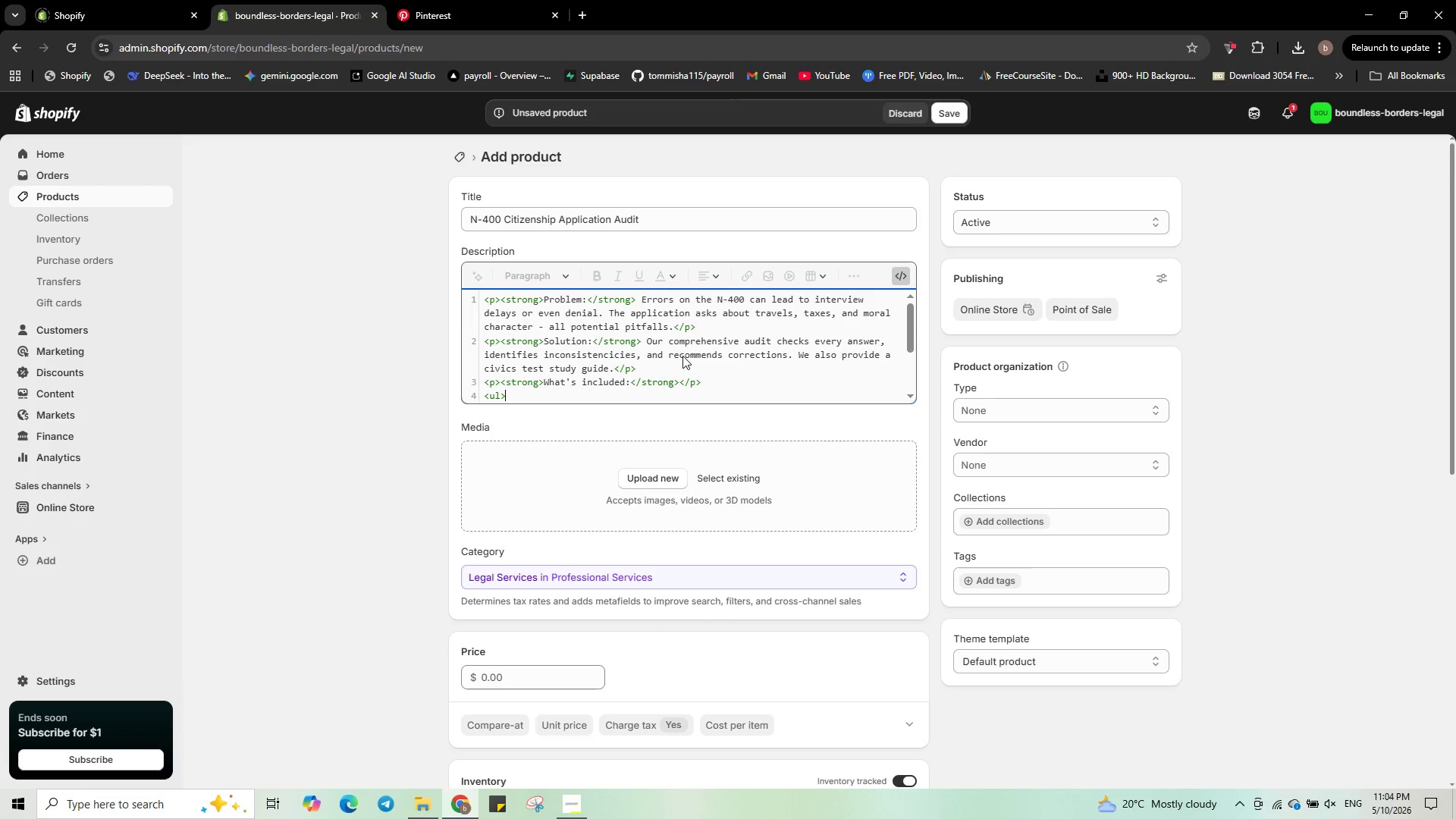 
key(ArrowDown)
 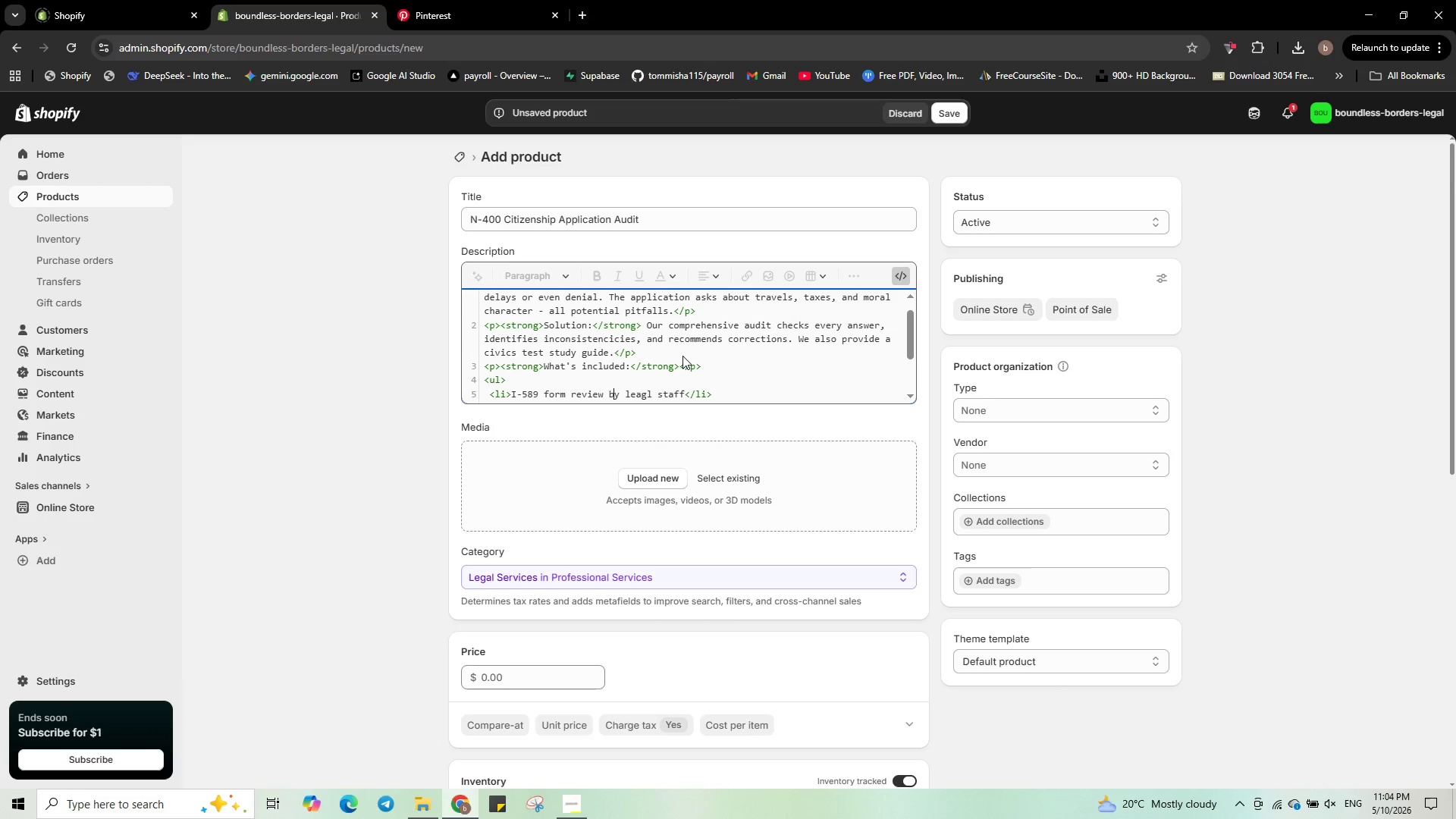 
key(ArrowDown)
 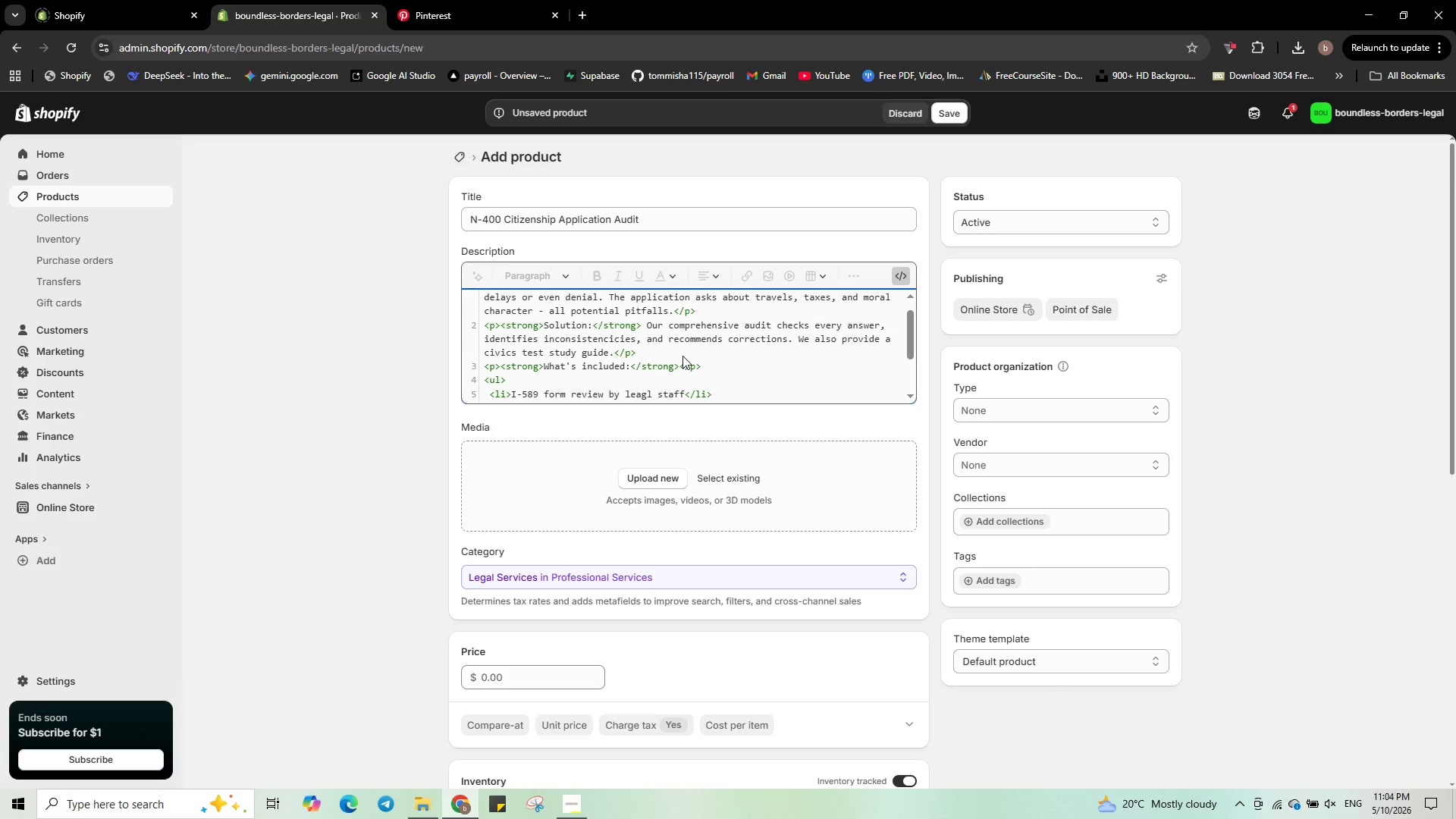 
key(ArrowDown)
 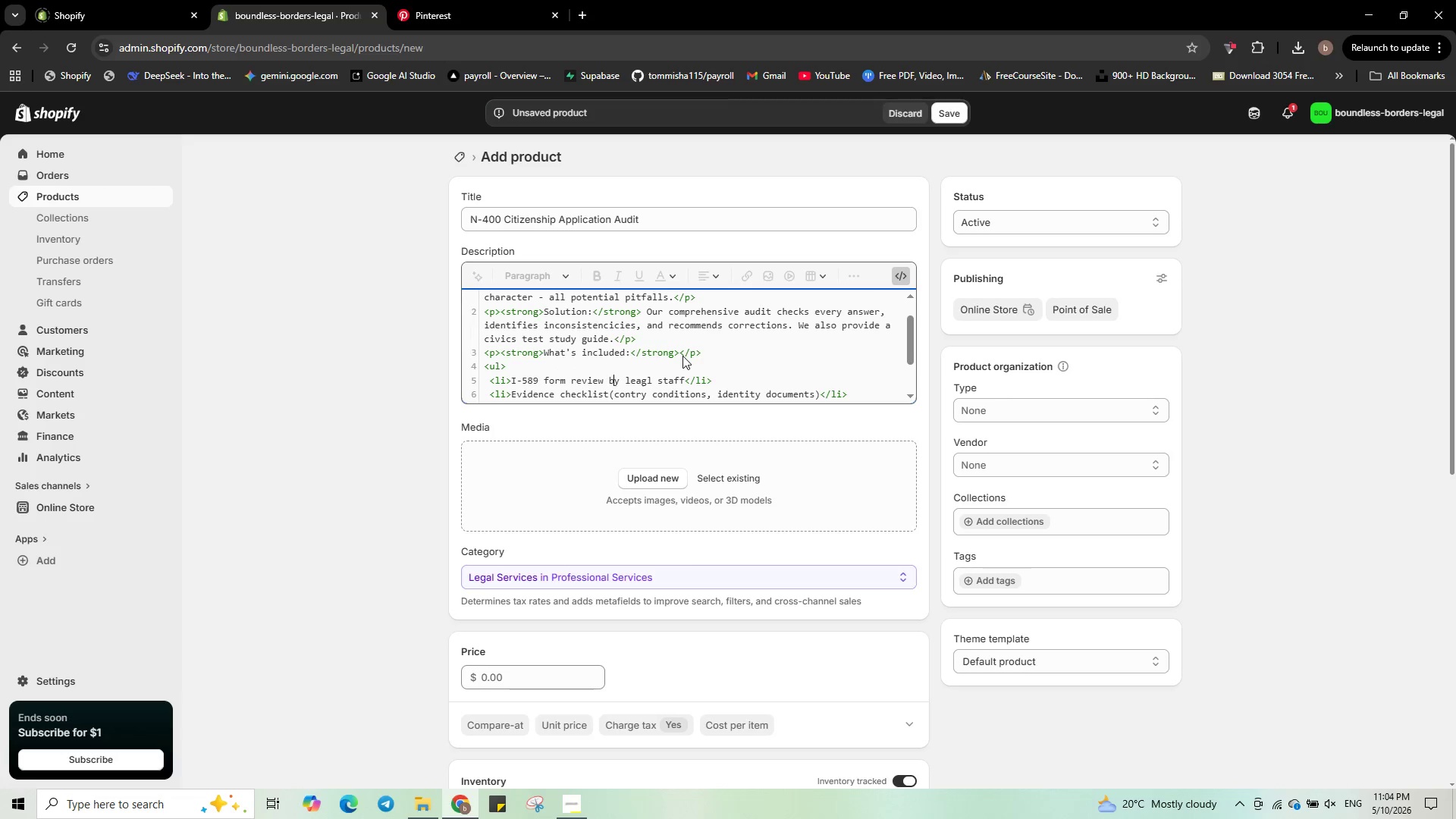 
key(ArrowUp)
 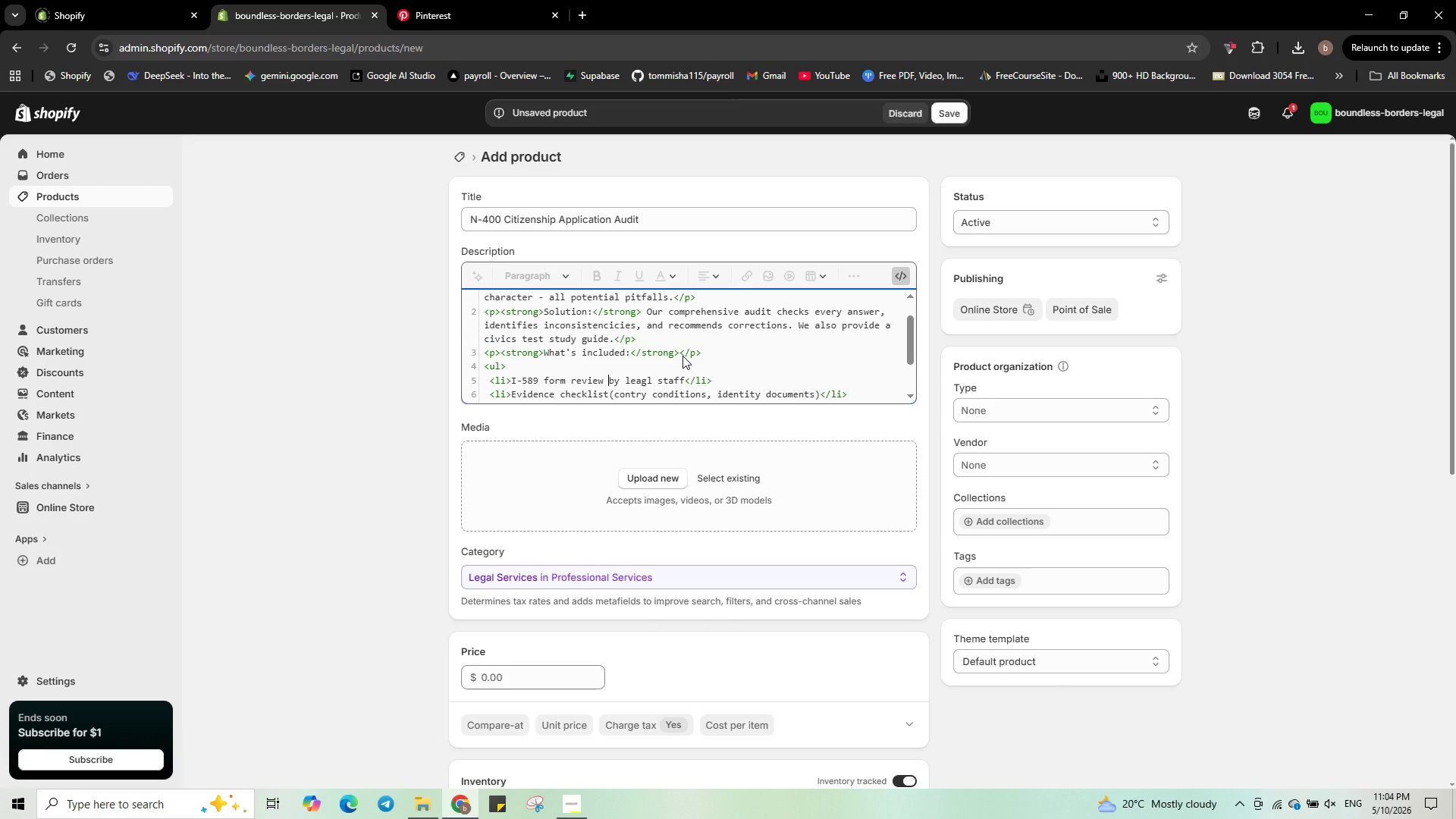 
key(Control+ArrowLeft)
 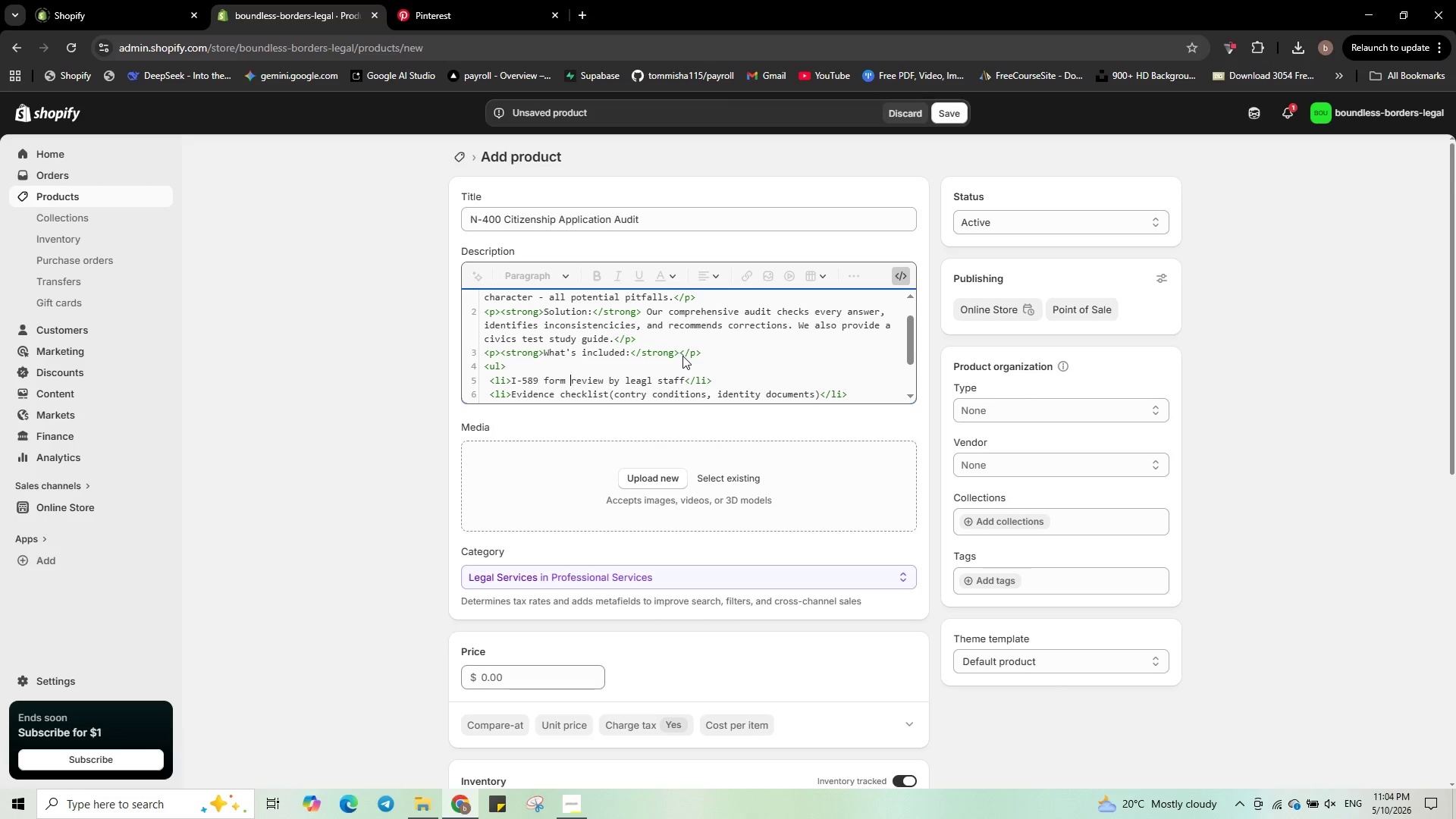 
key(Control+ArrowLeft)
 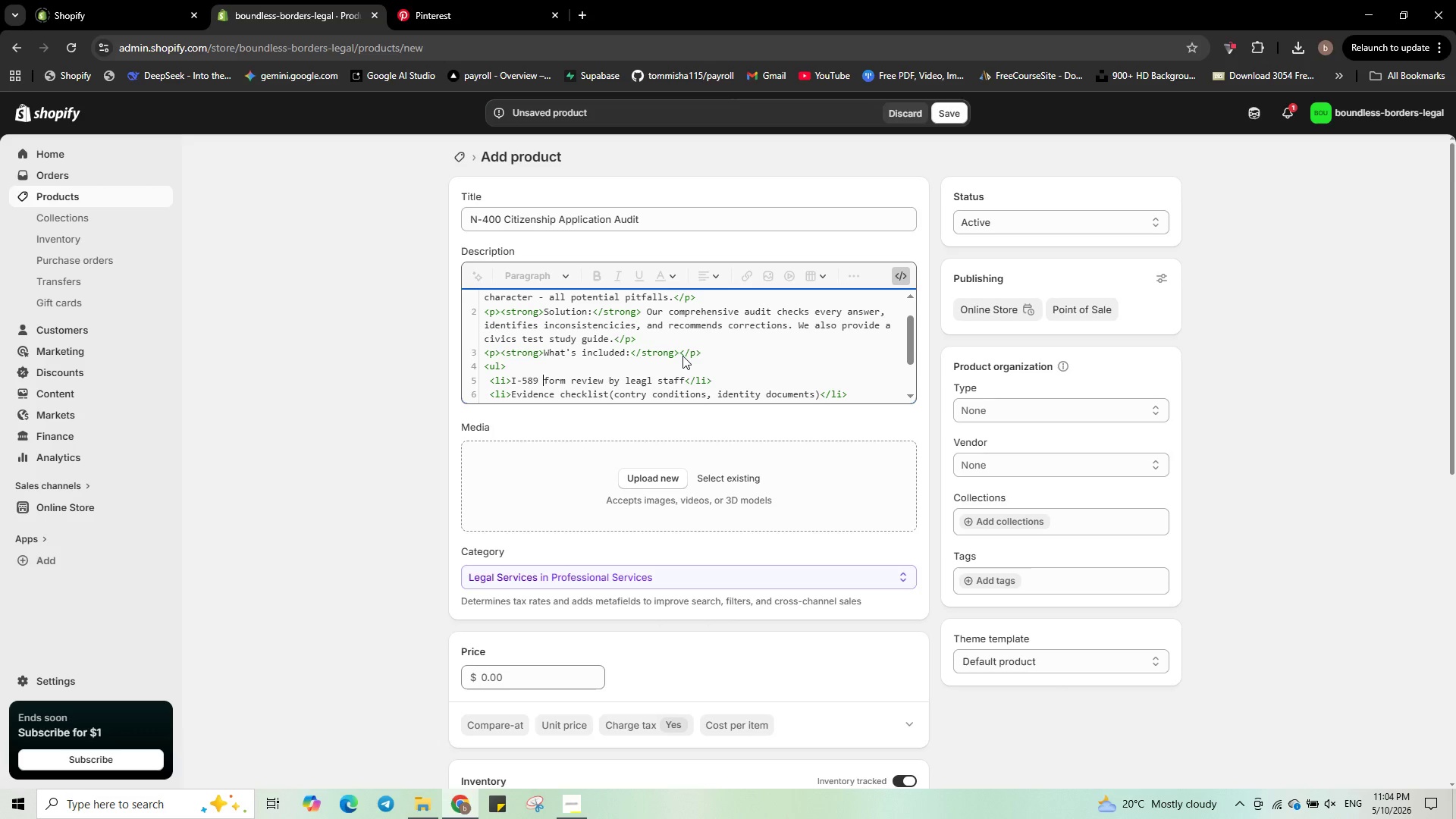 
key(Control+ArrowLeft)
 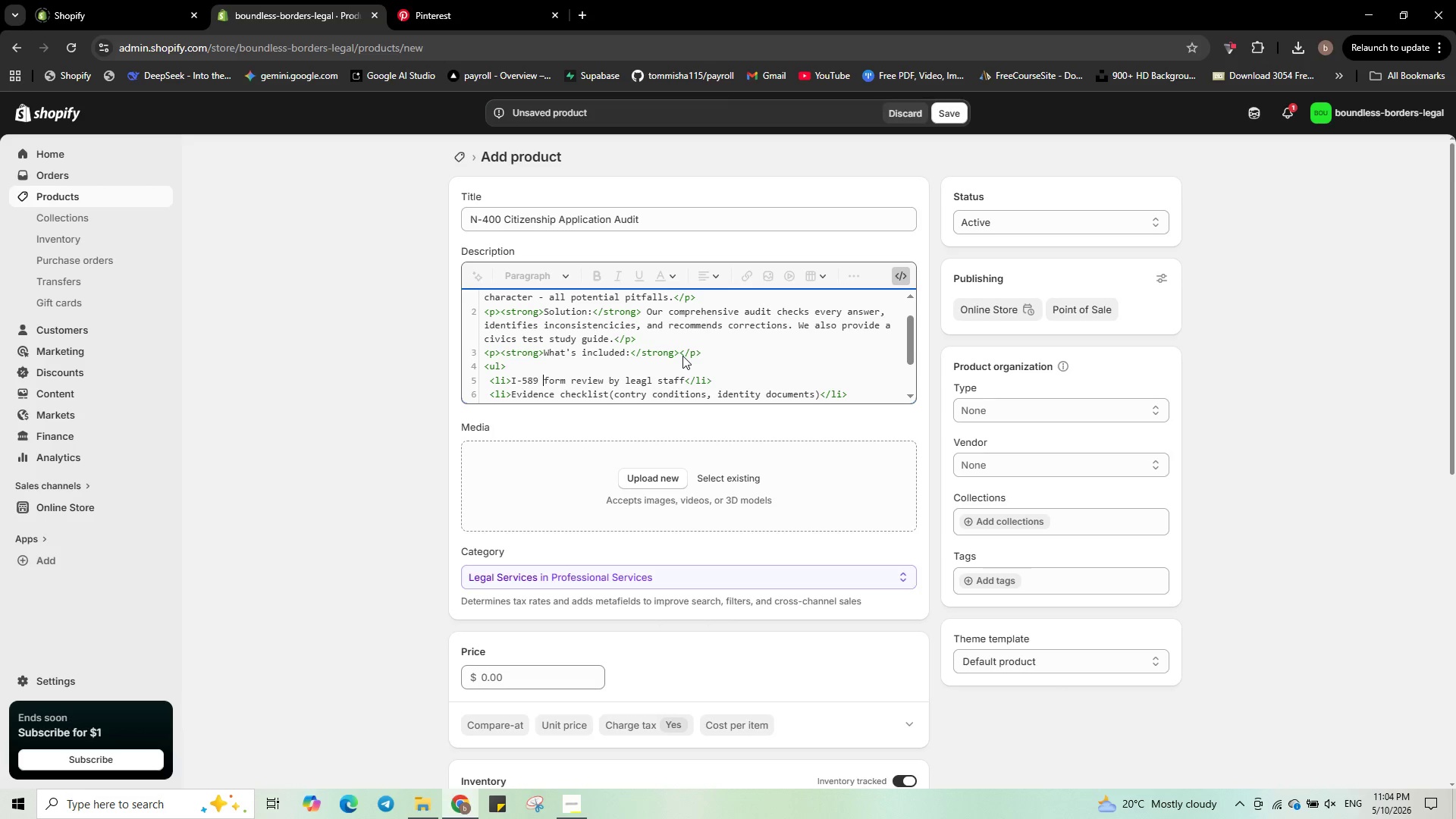 
key(Control+ArrowLeft)
 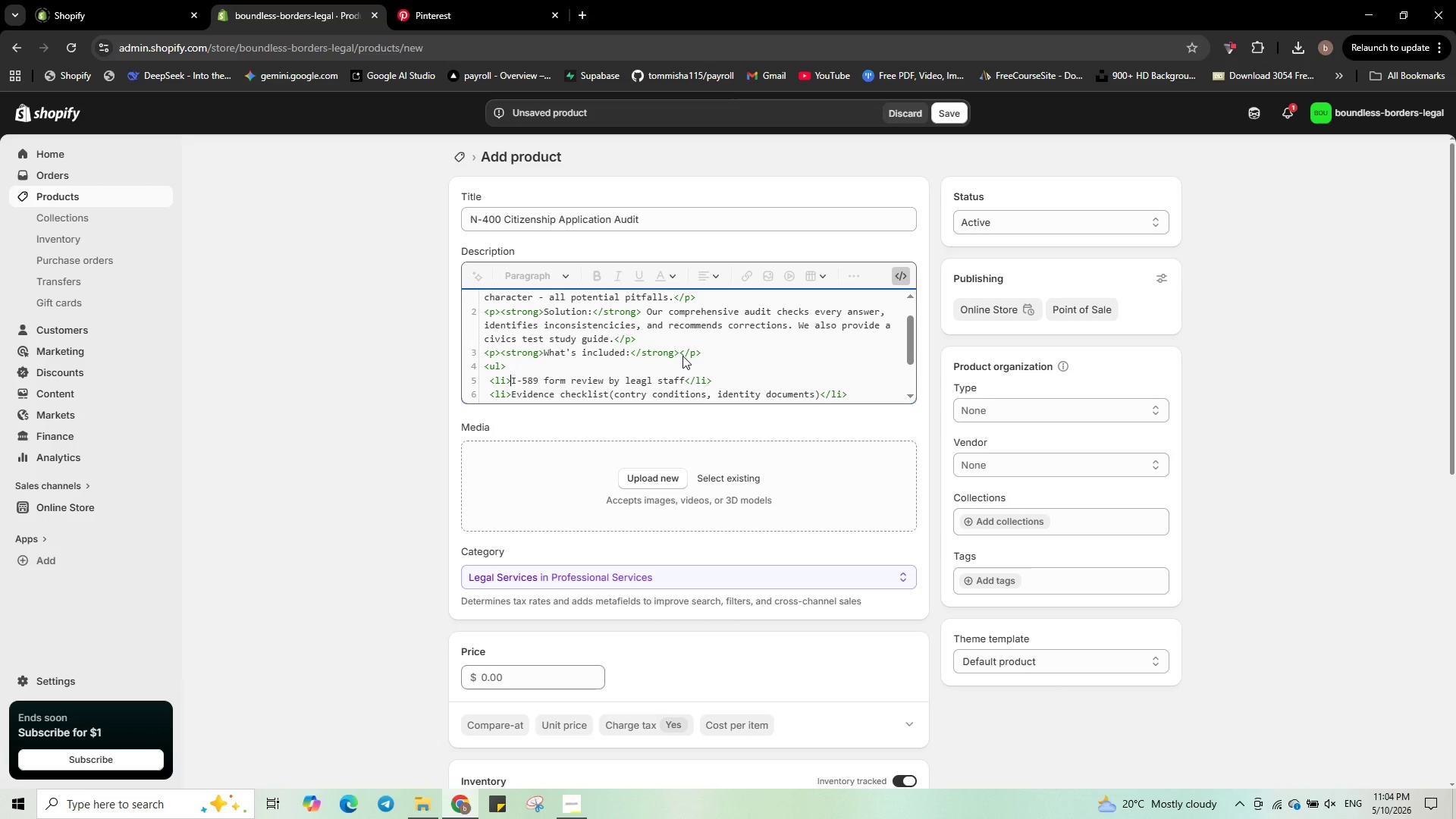 
key(Control+Shift+ArrowRight)
 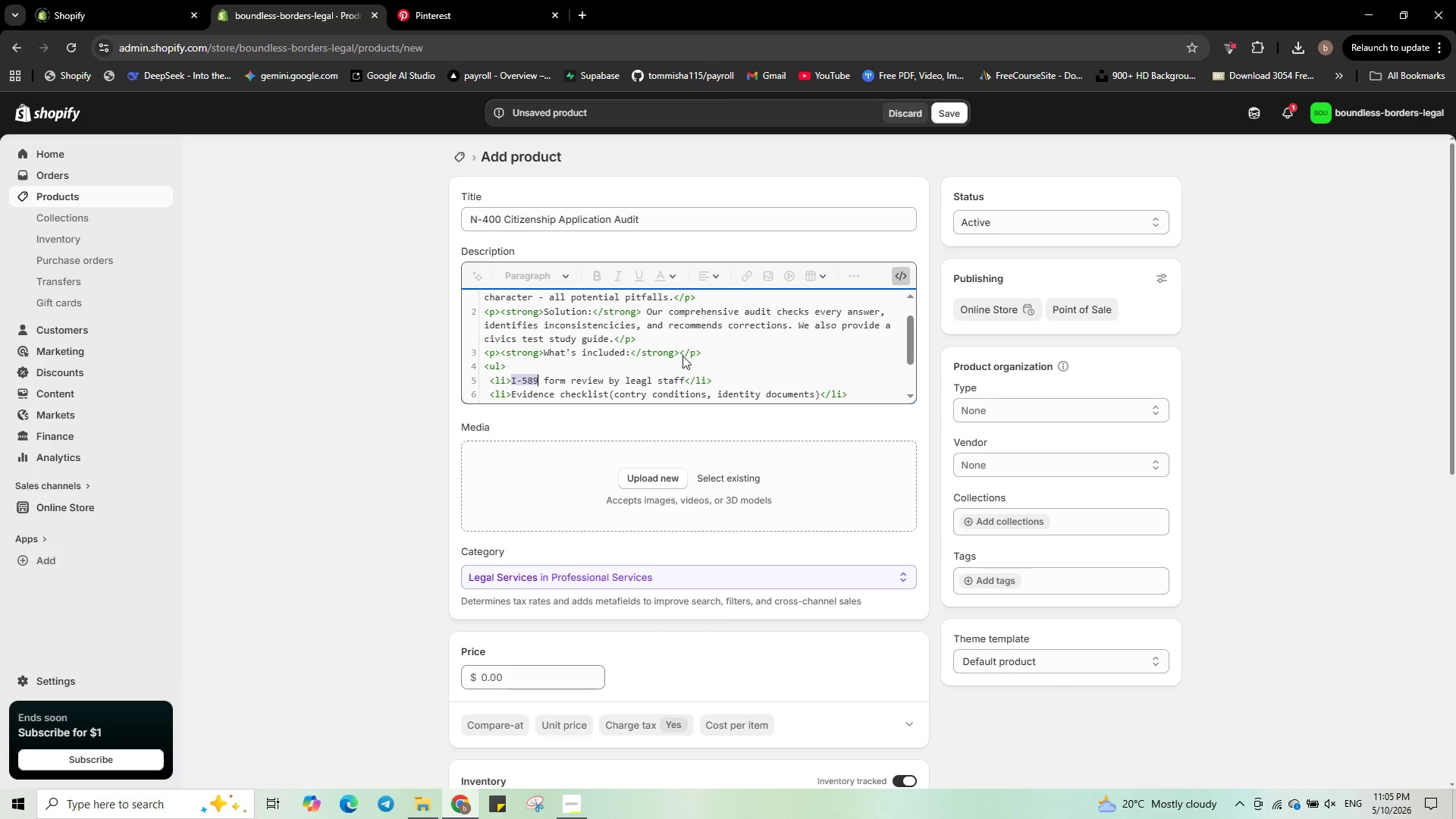 
key(Control+Shift+ArrowRight)
 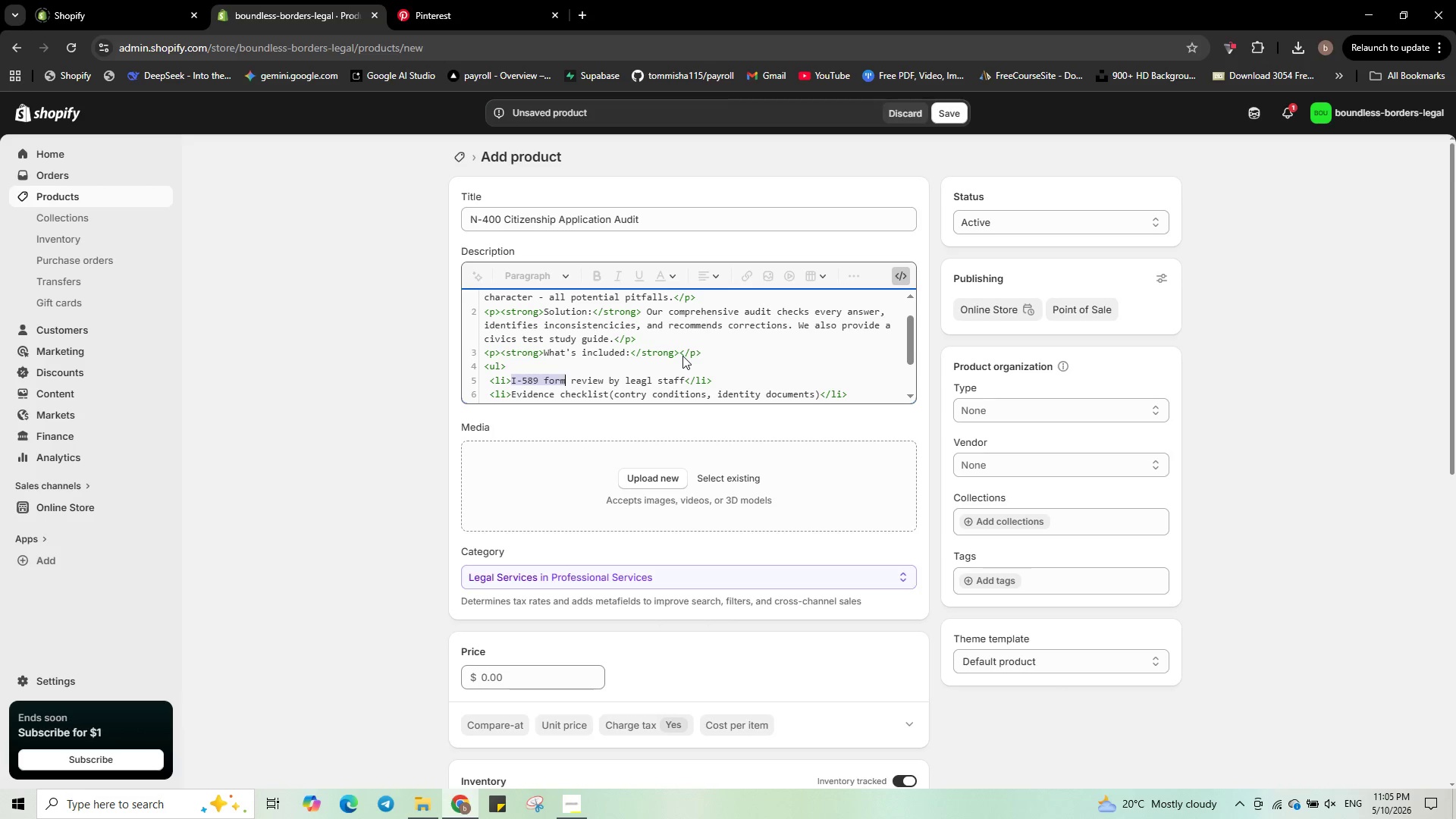 
key(Control+Shift+ArrowRight)
 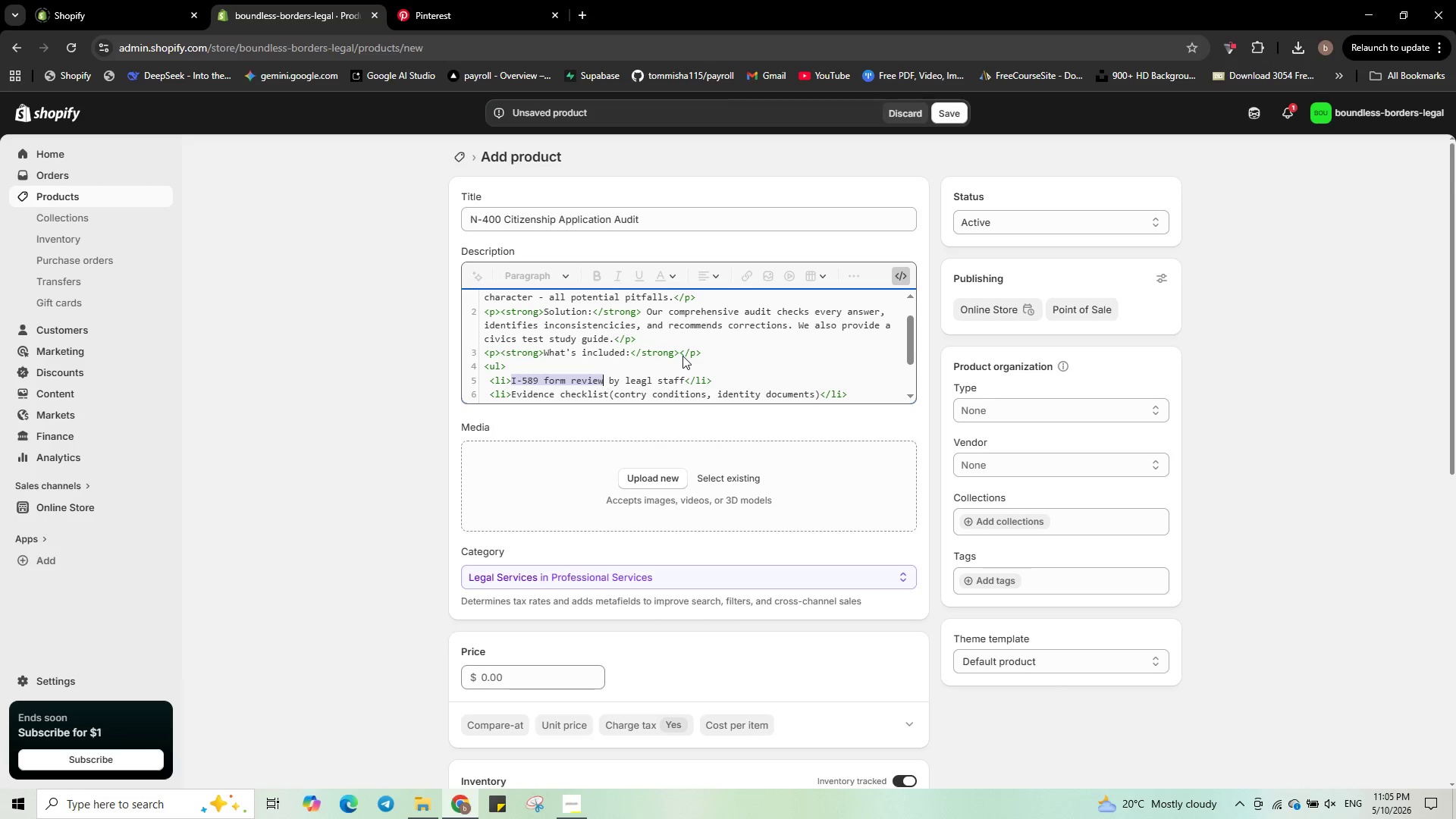 
key(Control+Shift+ArrowRight)
 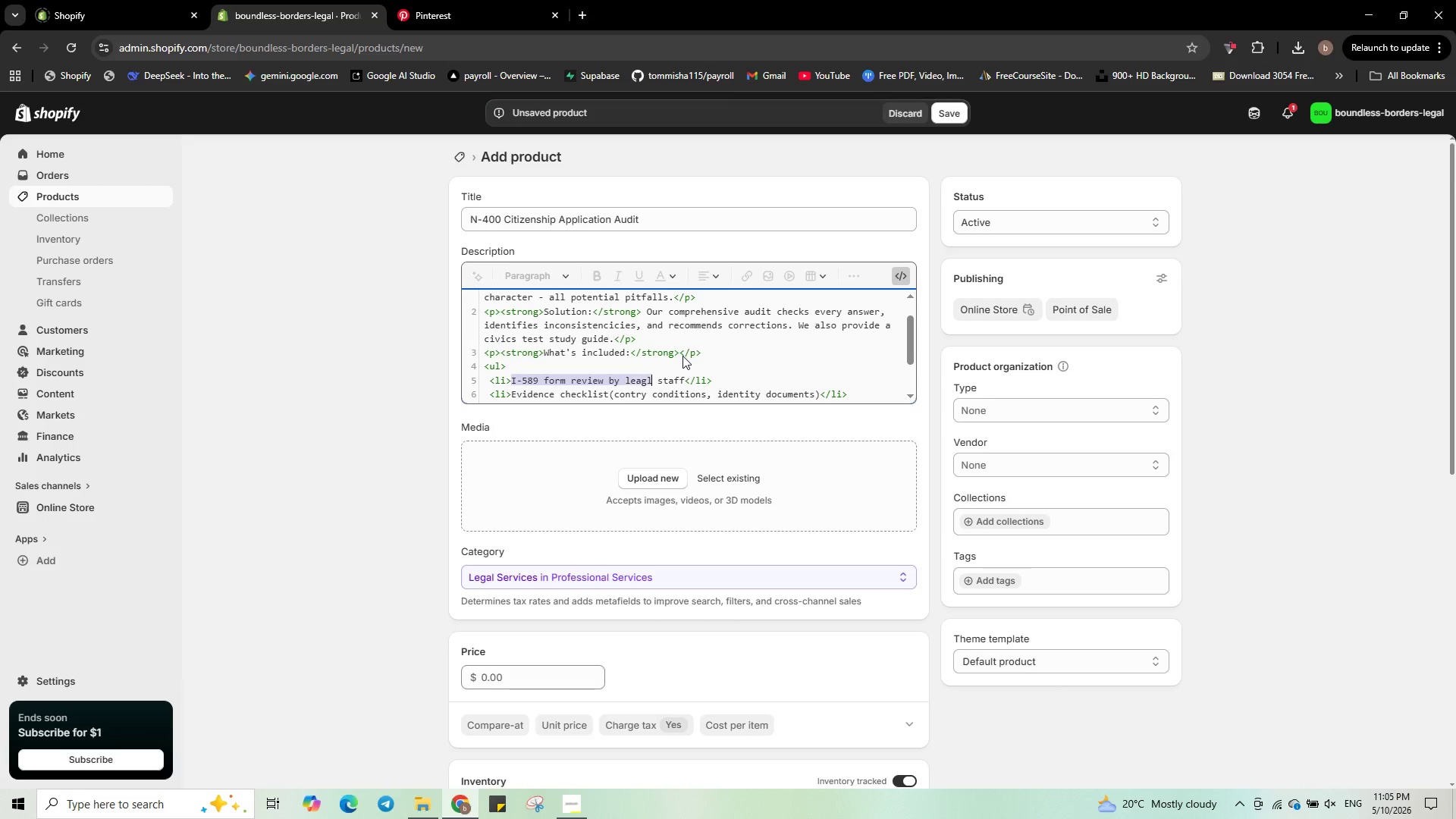 
key(Control+Shift+ArrowRight)
 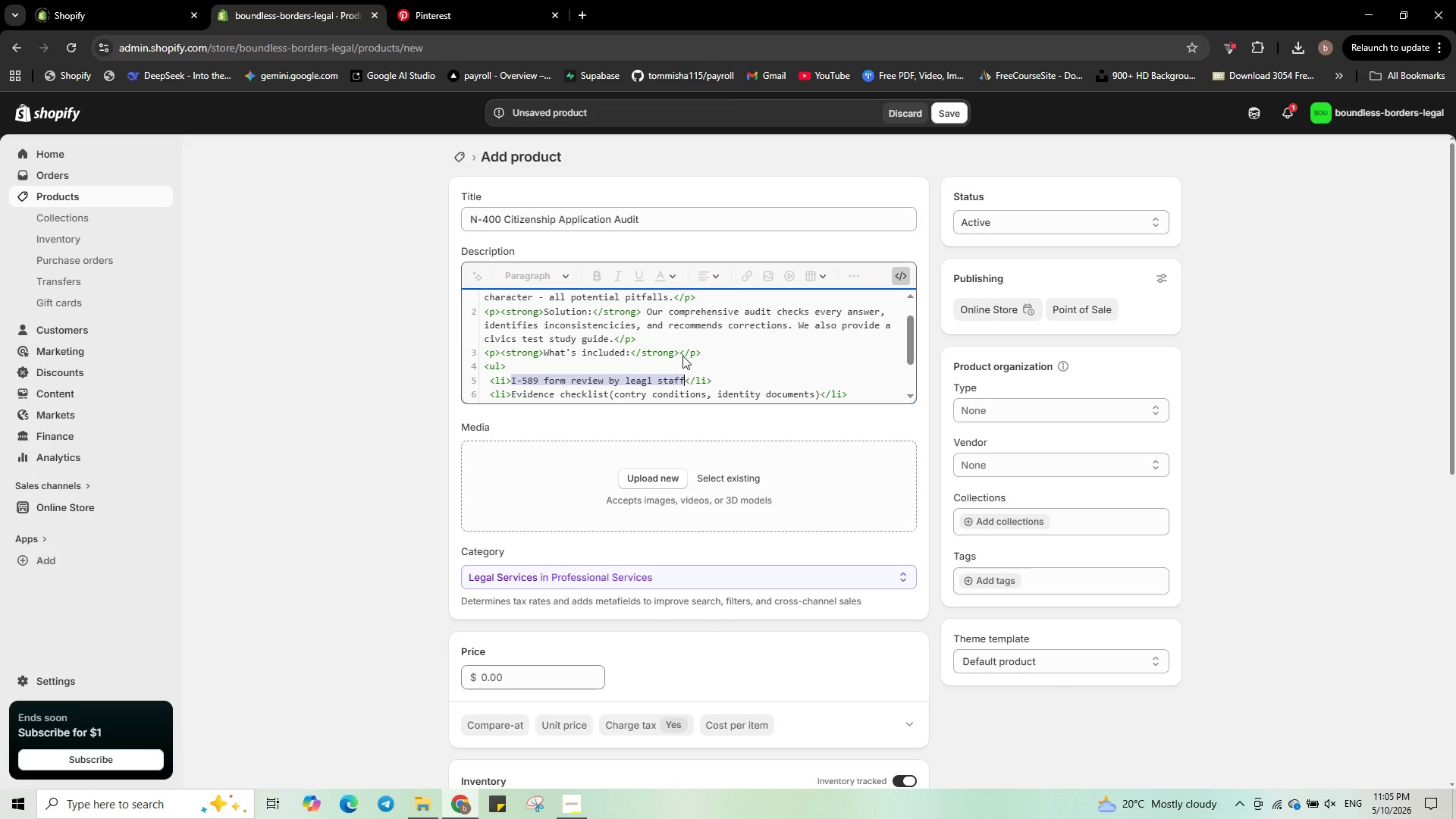 
key(Control+Shift+ArrowRight)
 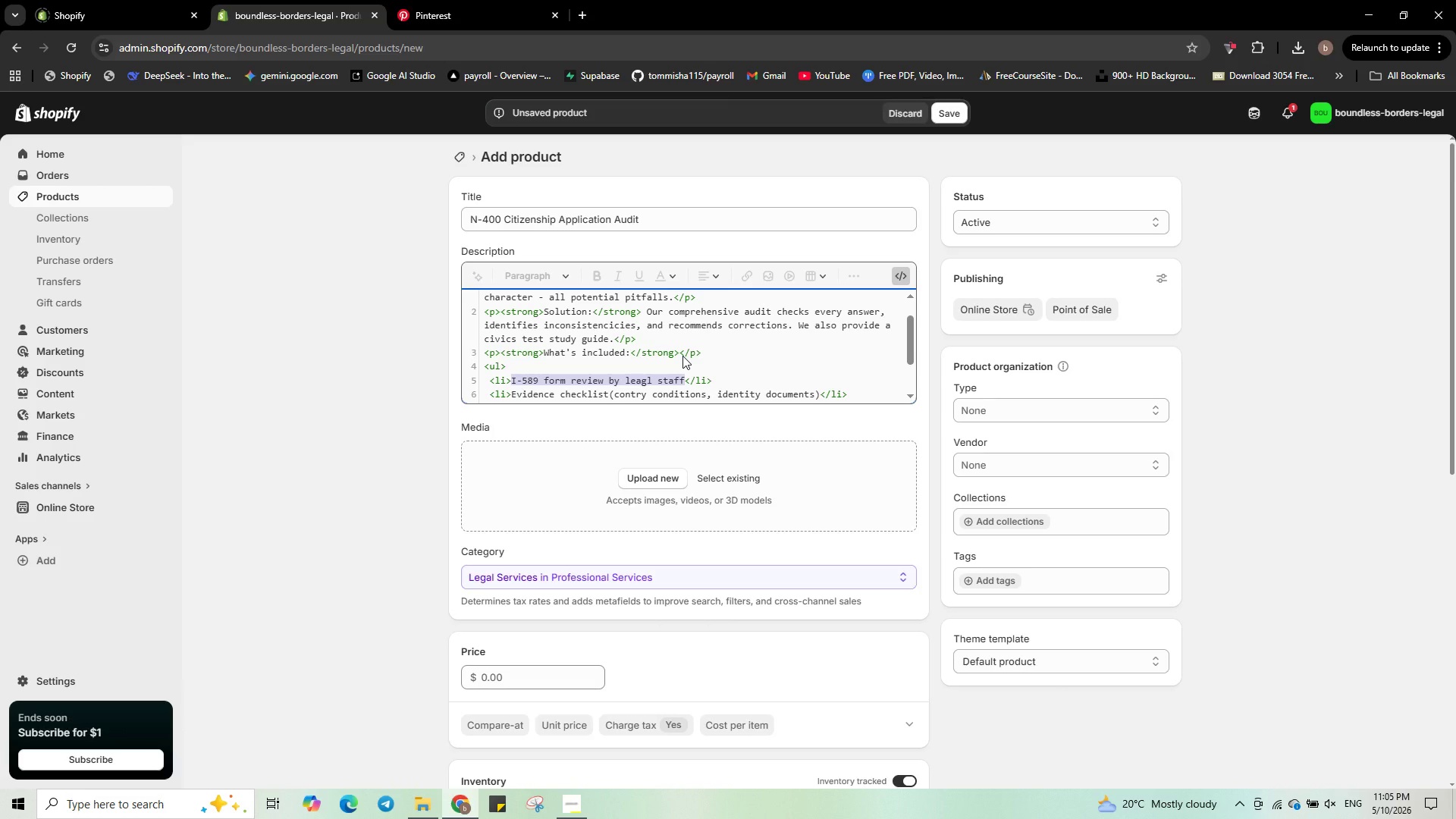 
type(Step-by-step N-400 review by ke)
key(Backspace)
key(Backspace)
type(legal )
 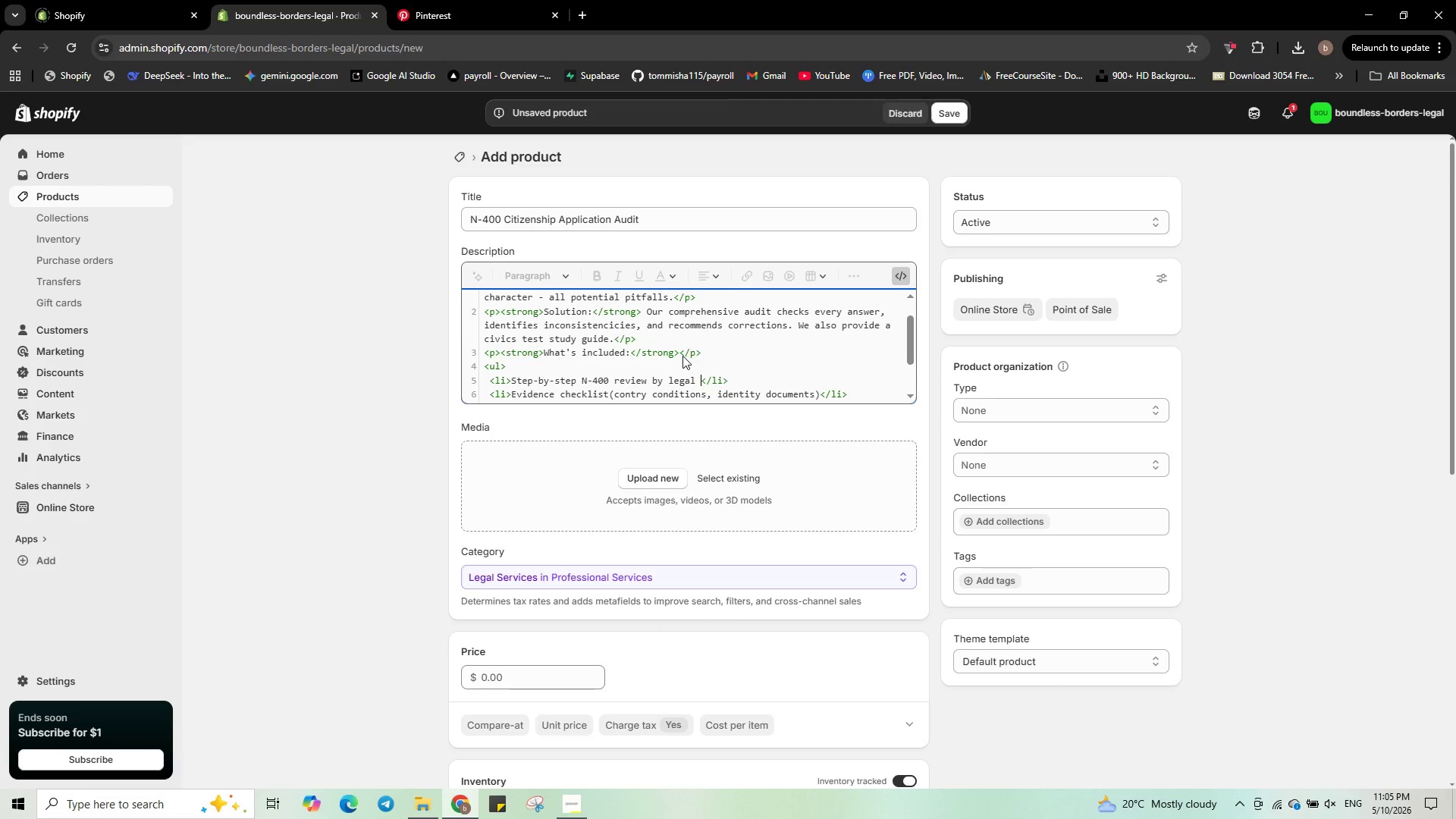 
type(team)
 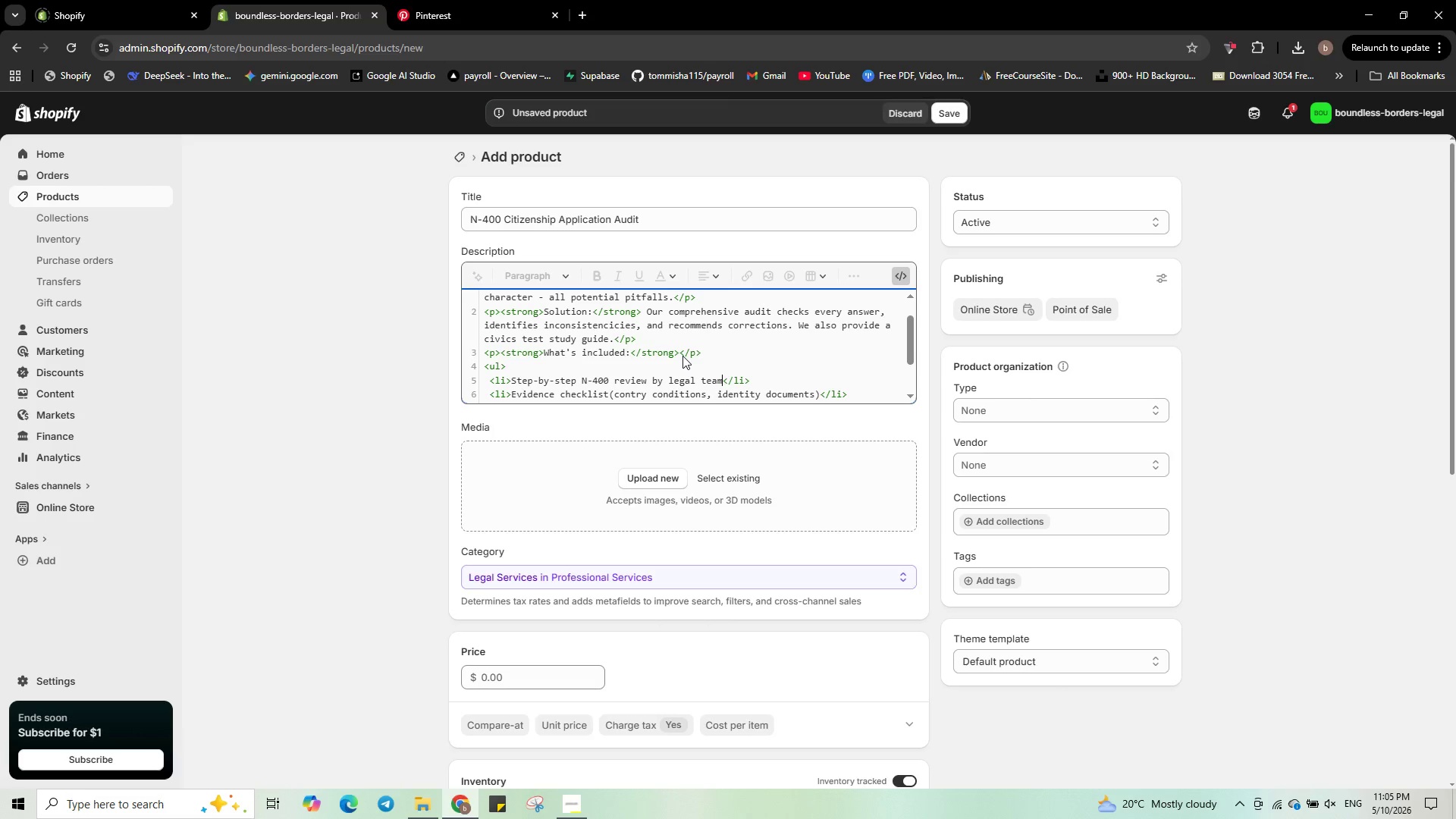 
key(ArrowDown)
 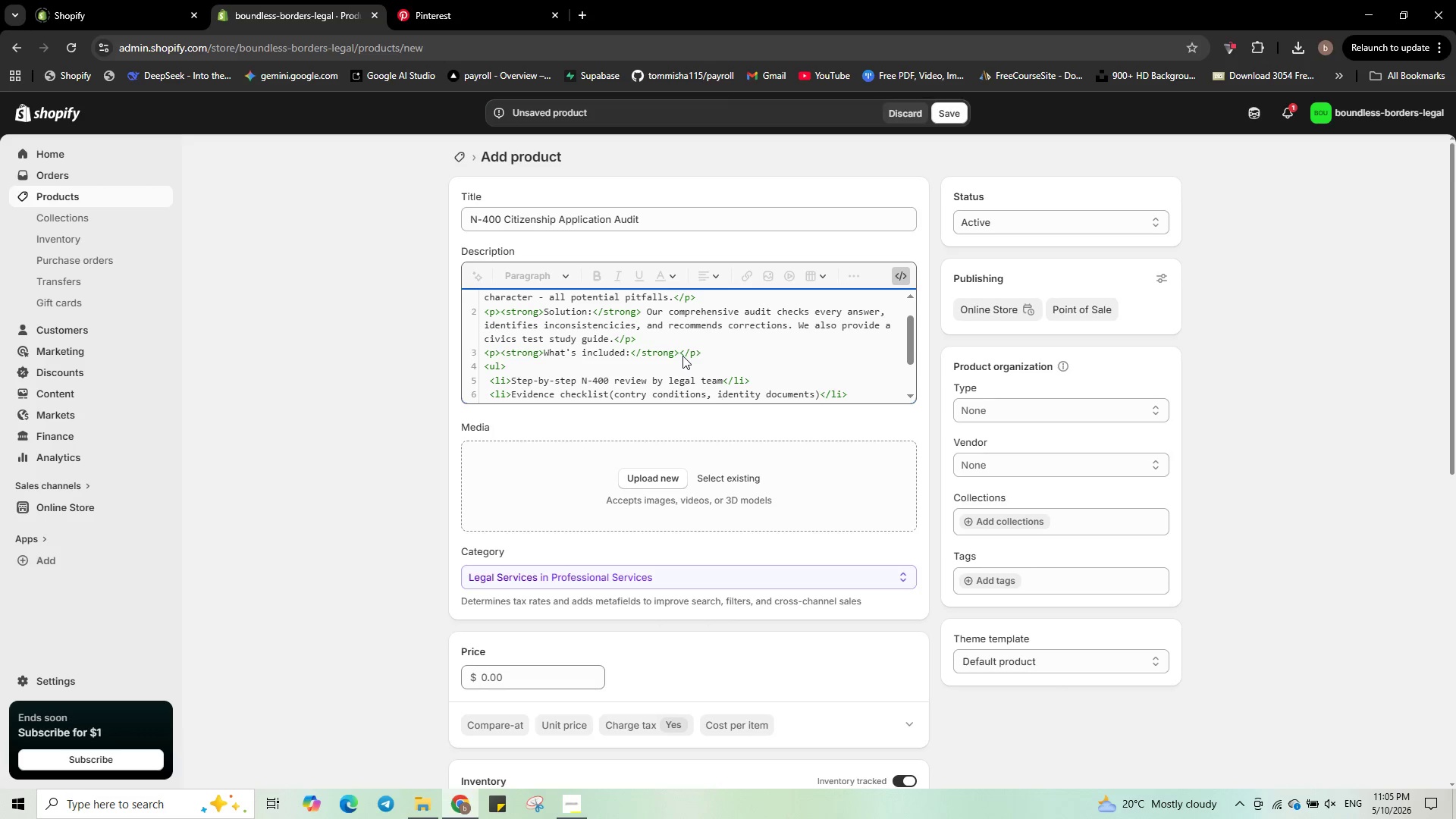 
key(Control+Shift+ArrowRight)
 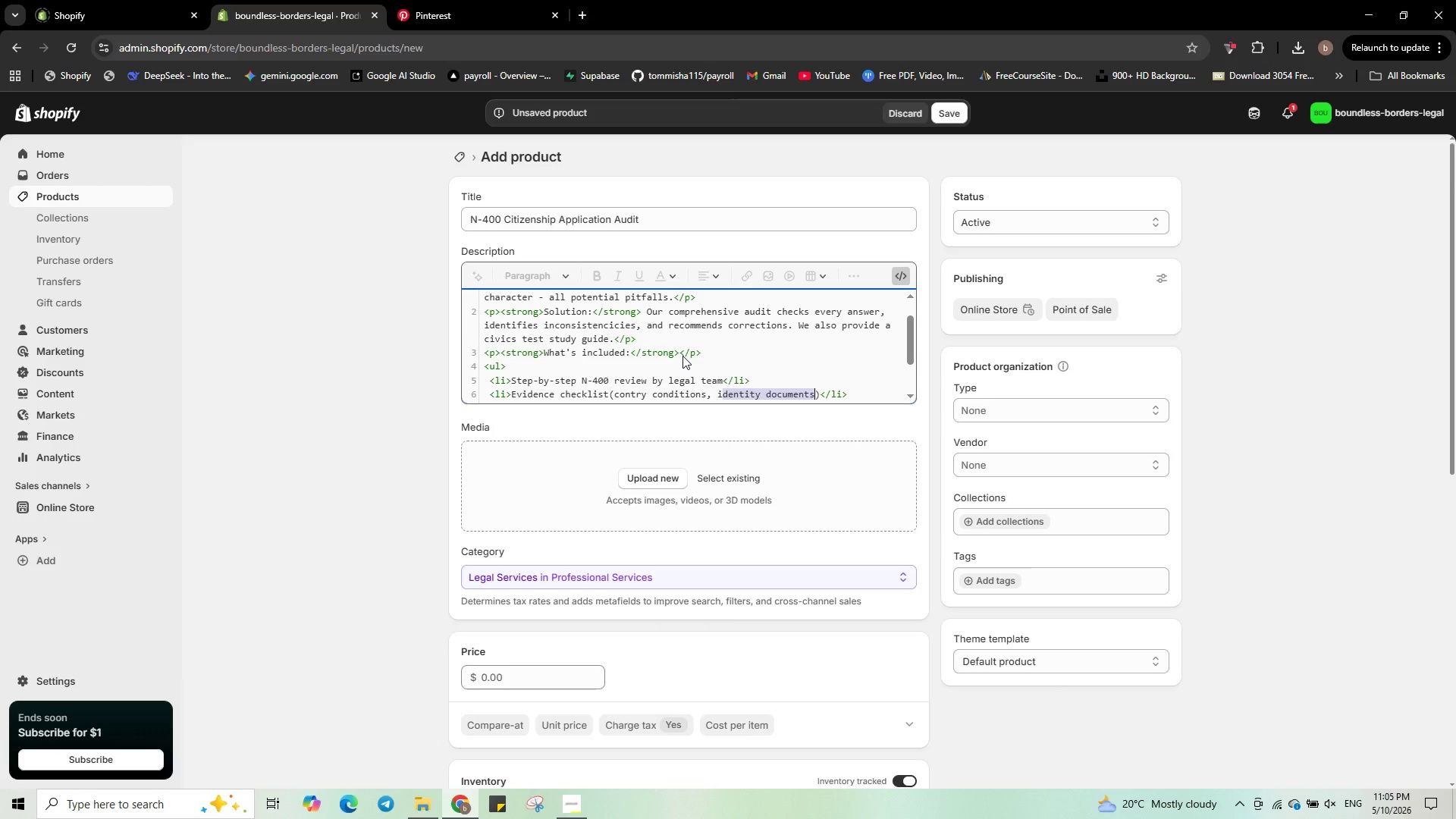 
key(Control+Shift+ArrowRight)
 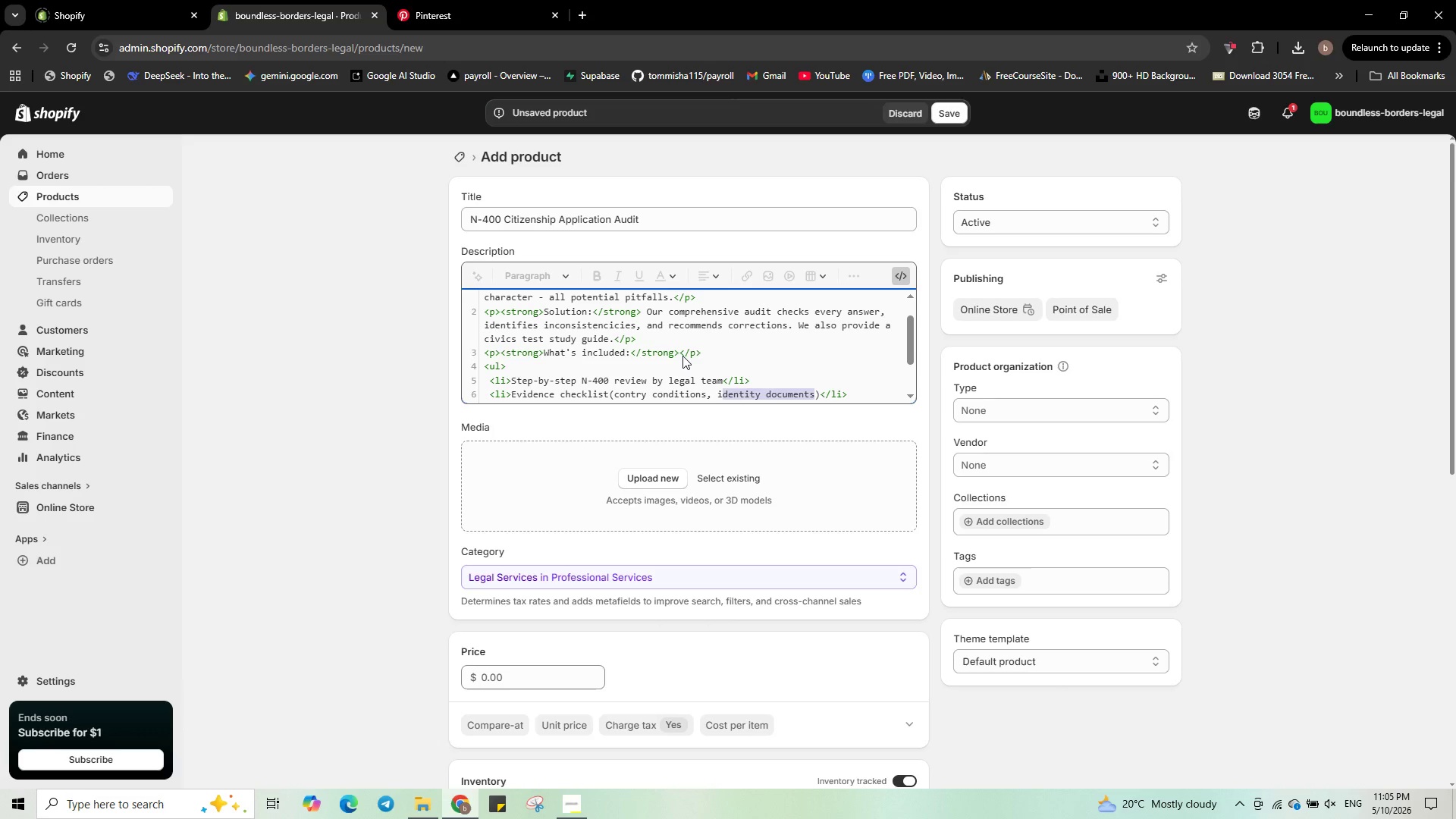 
key(ArrowRight)
 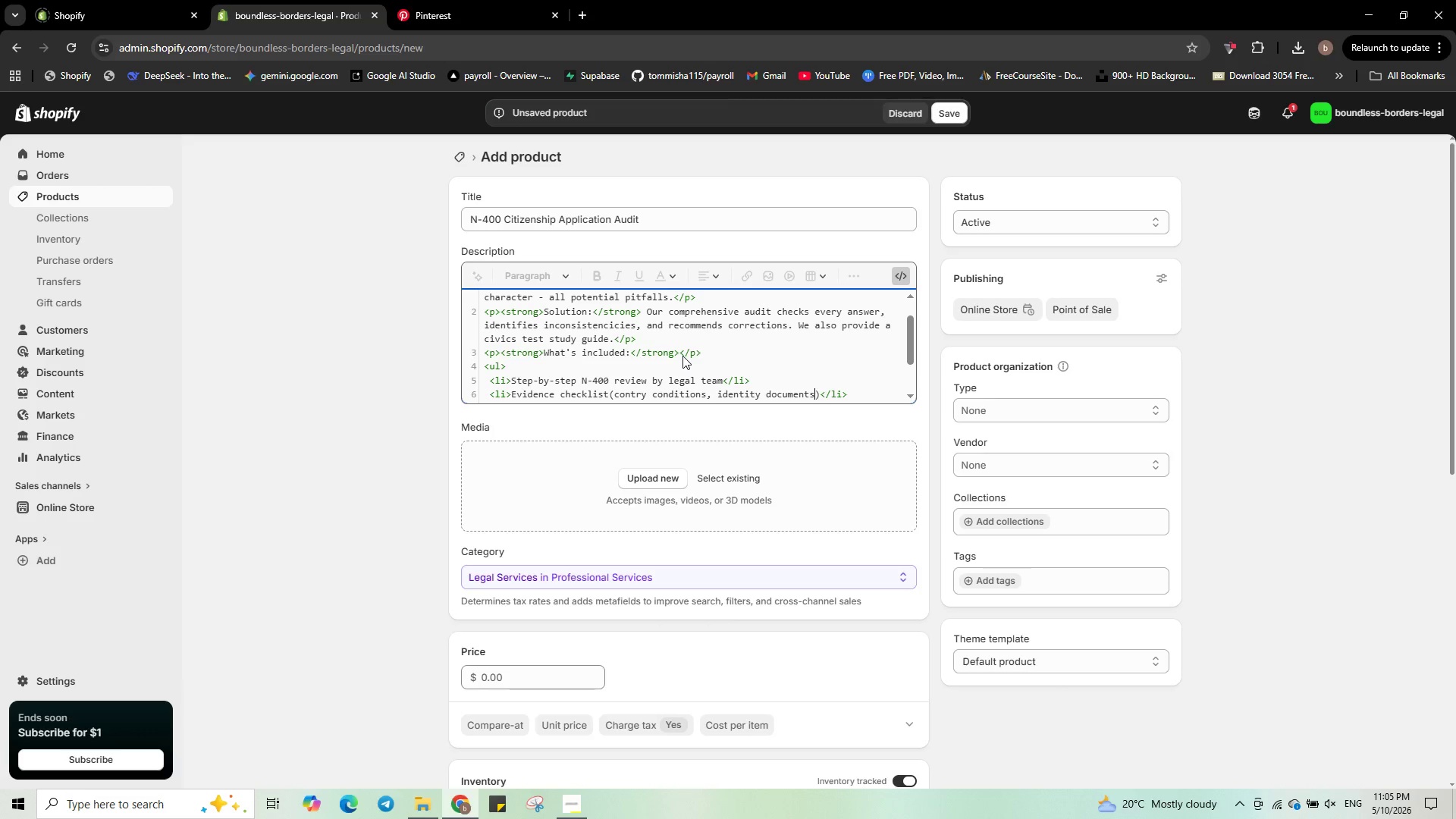 
key(Control+ControlLeft)
 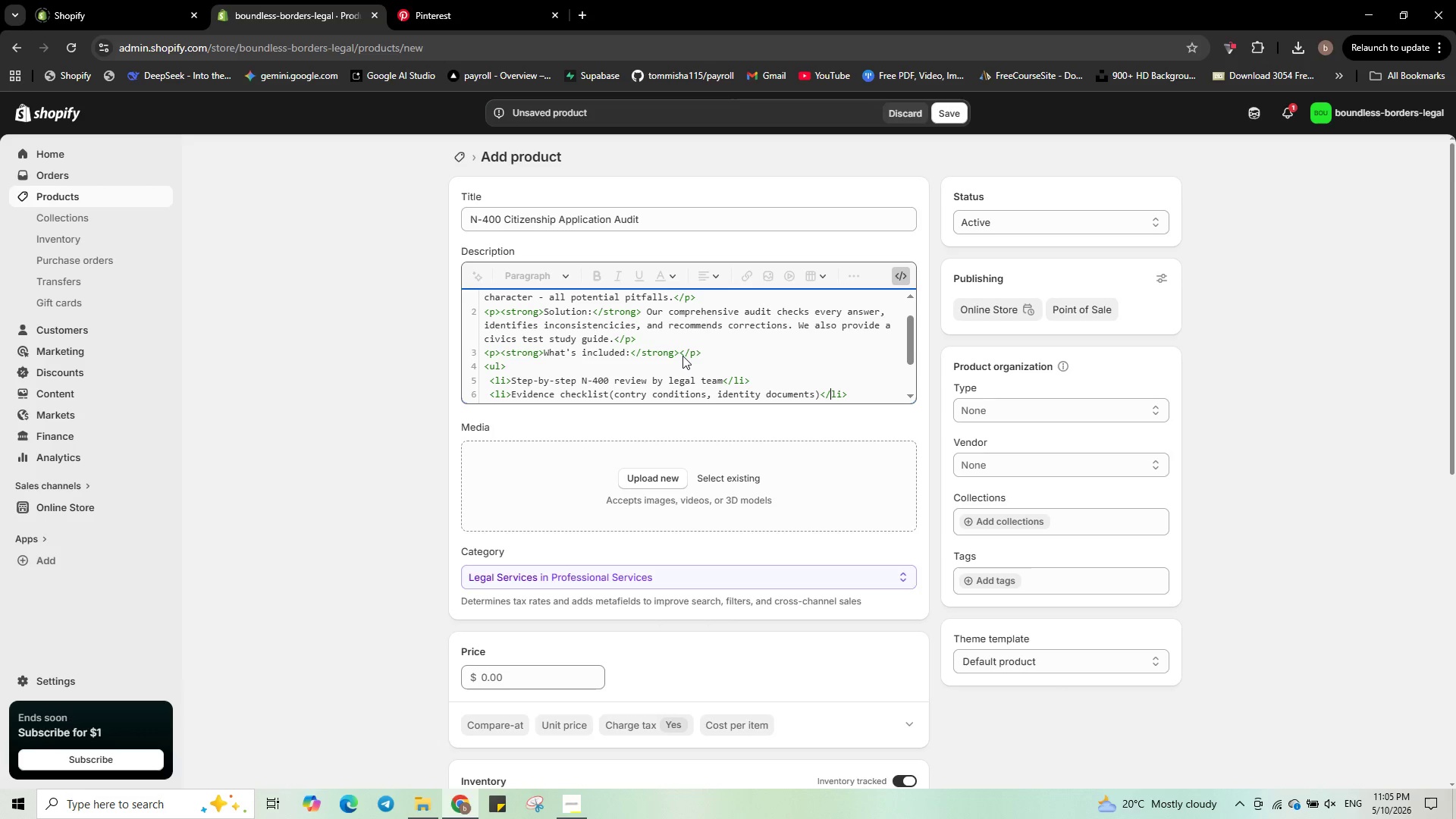 
key(Control+ArrowRight)
 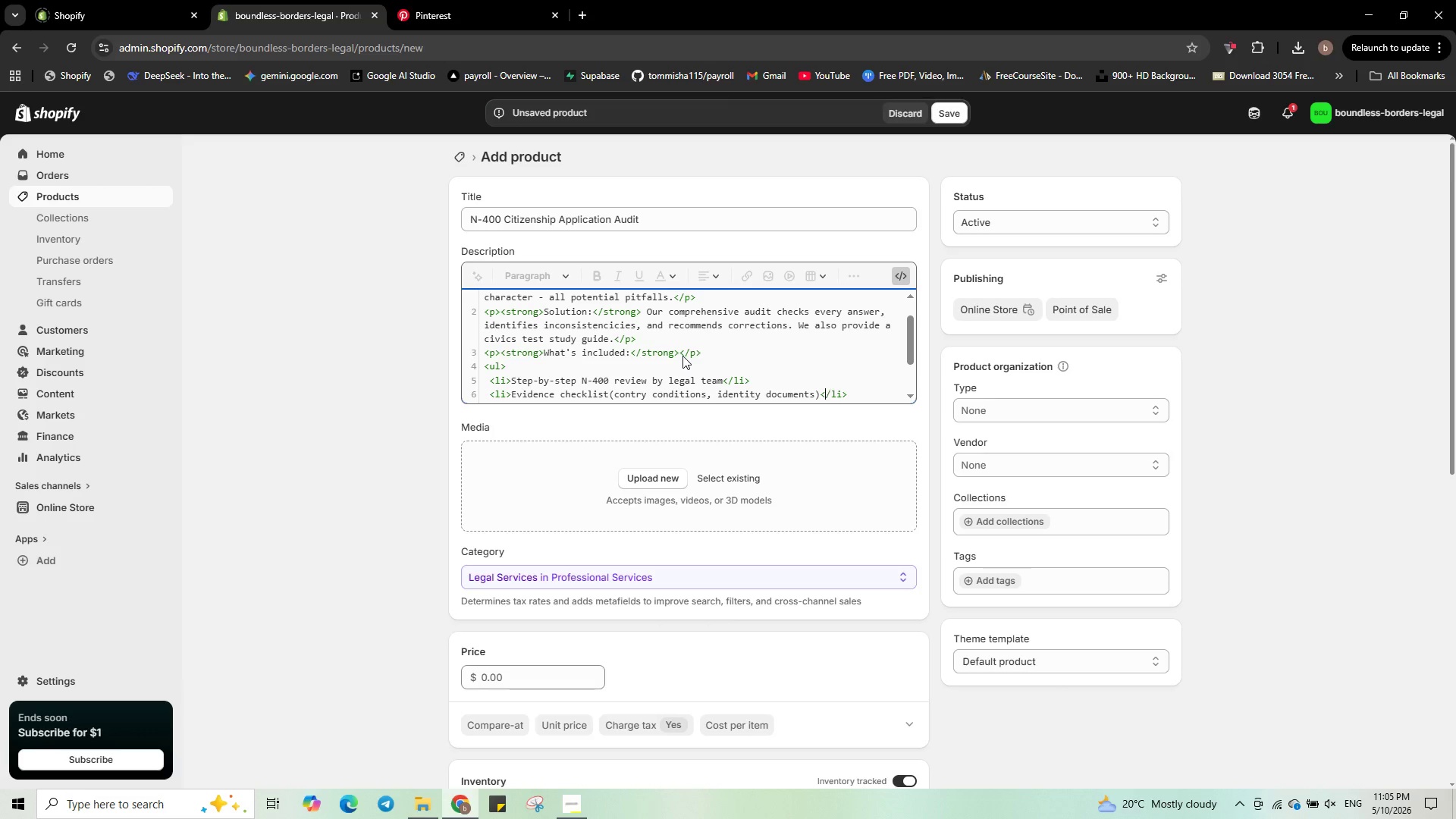 
key(ArrowLeft)
 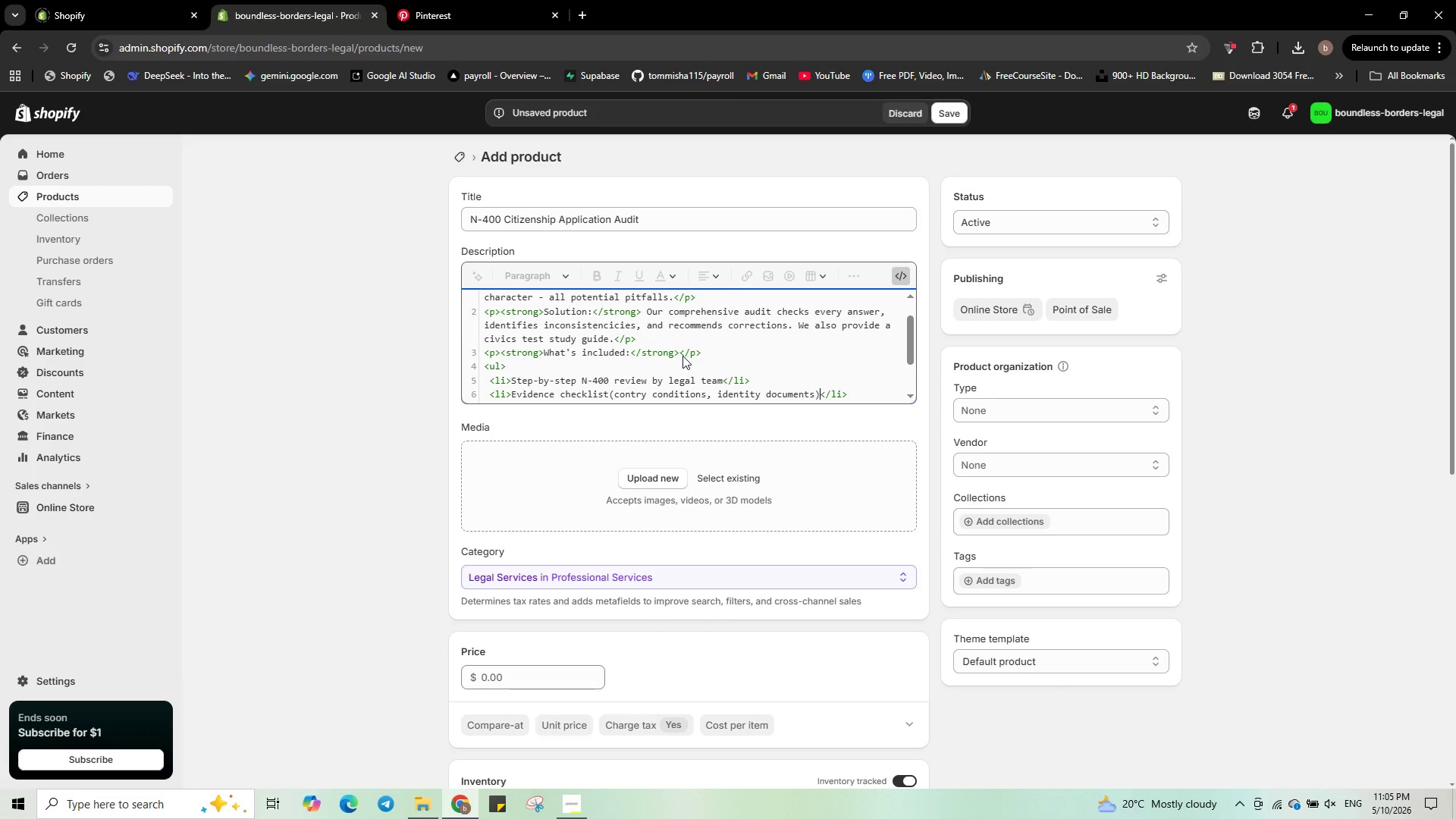 
key(ArrowLeft)
 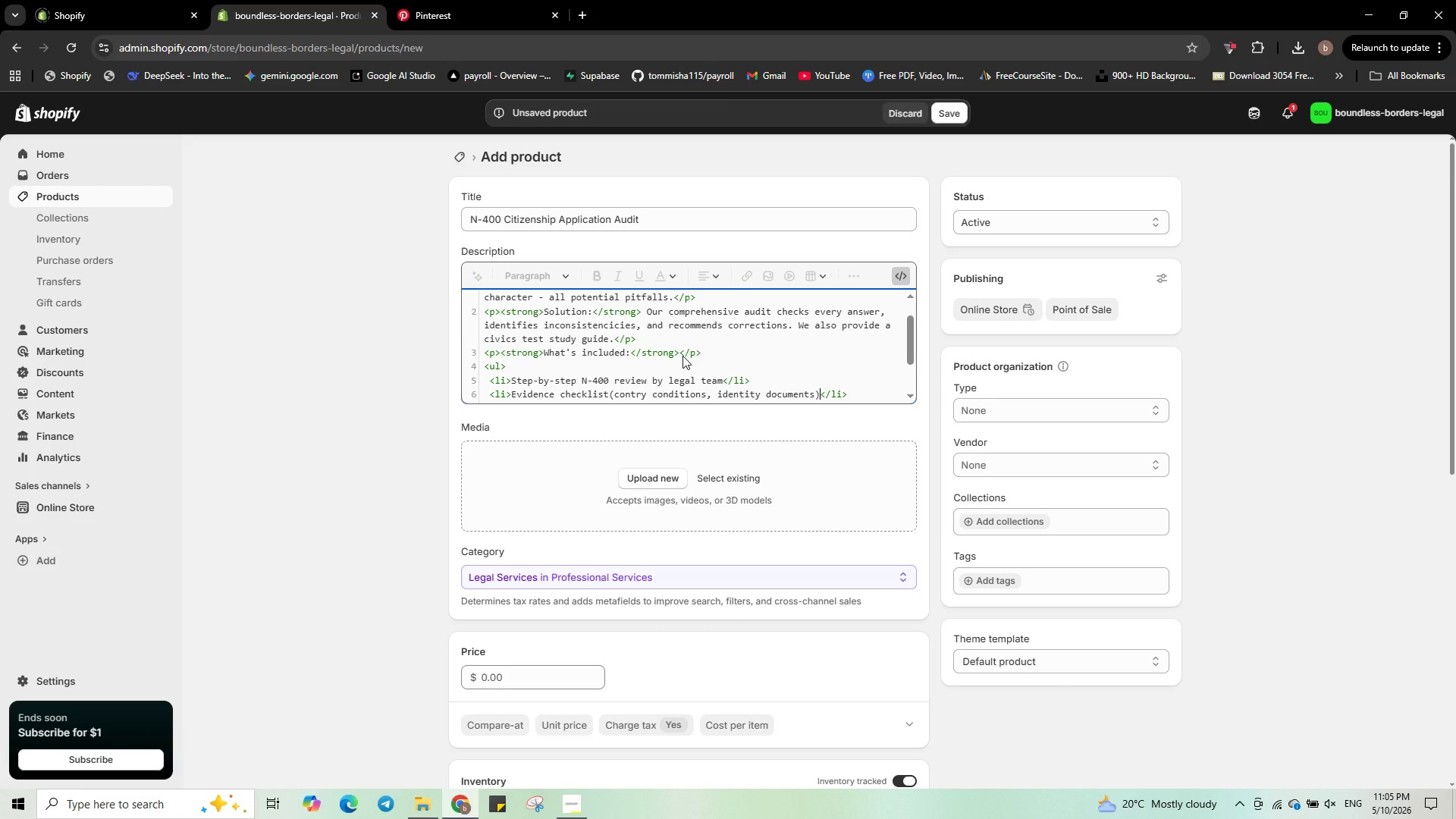 
key(Control+Shift+ArrowLeft)
 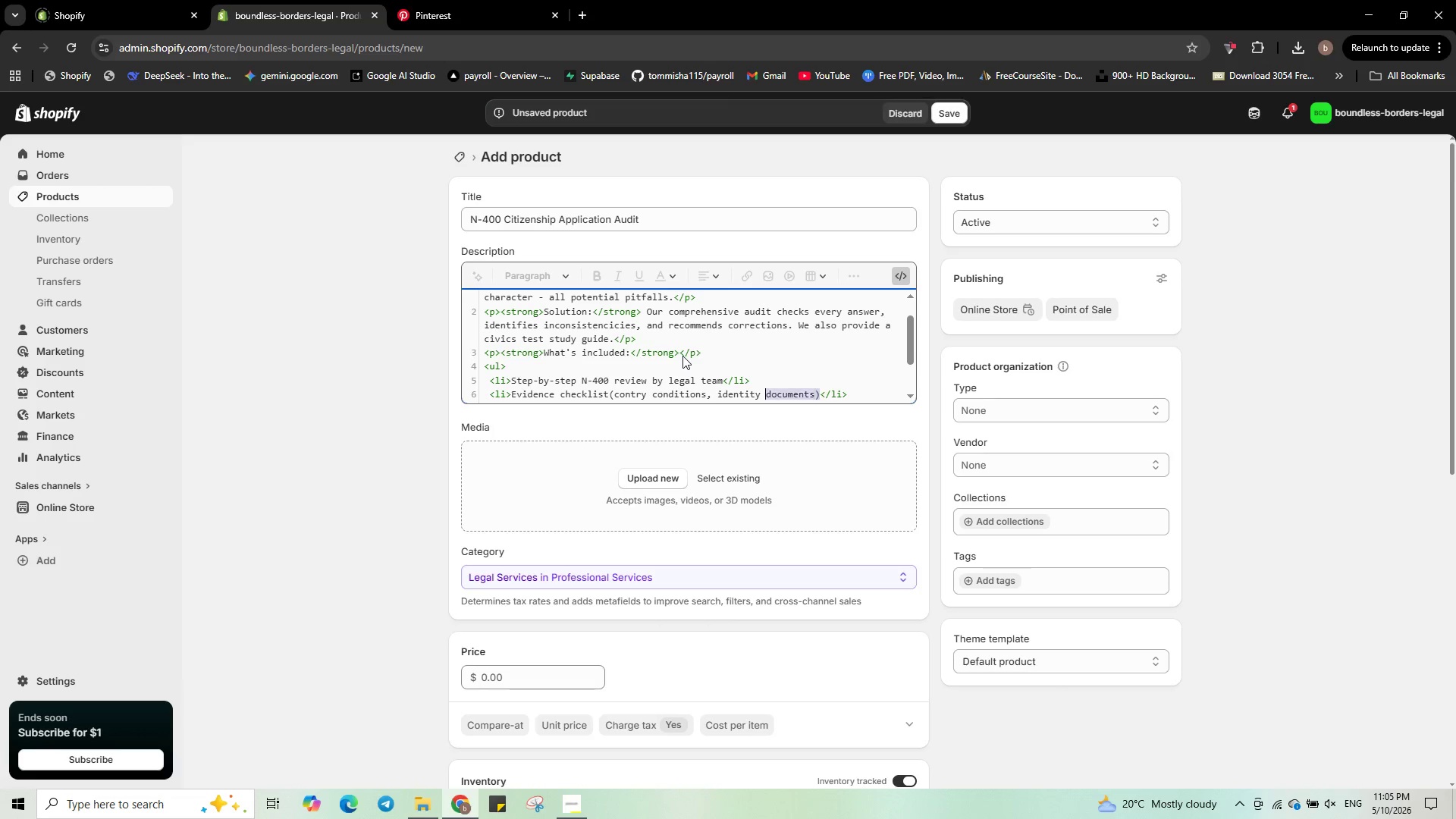 
key(Control+Shift+ArrowLeft)
 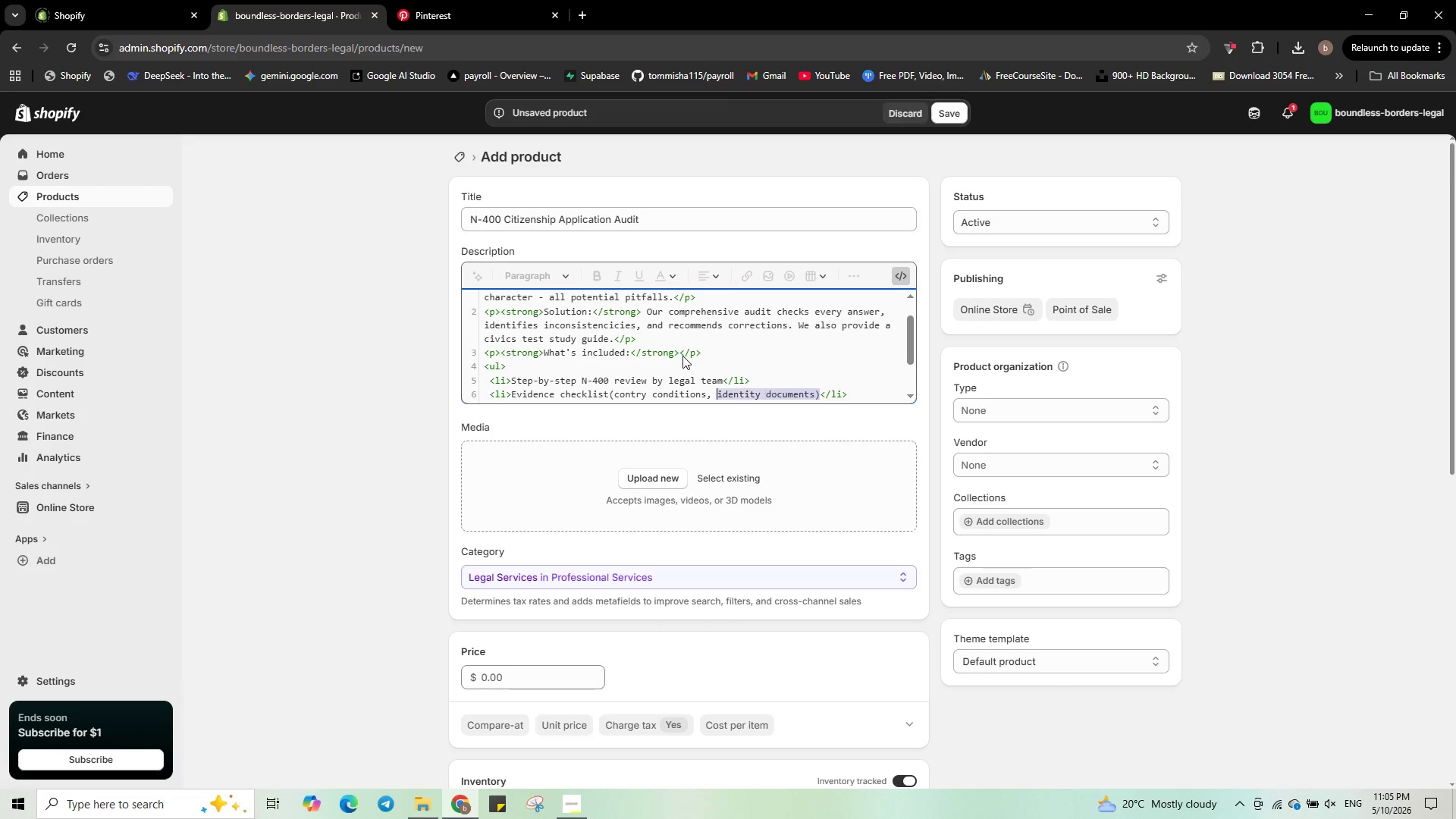 
key(Control+Shift+ArrowLeft)
 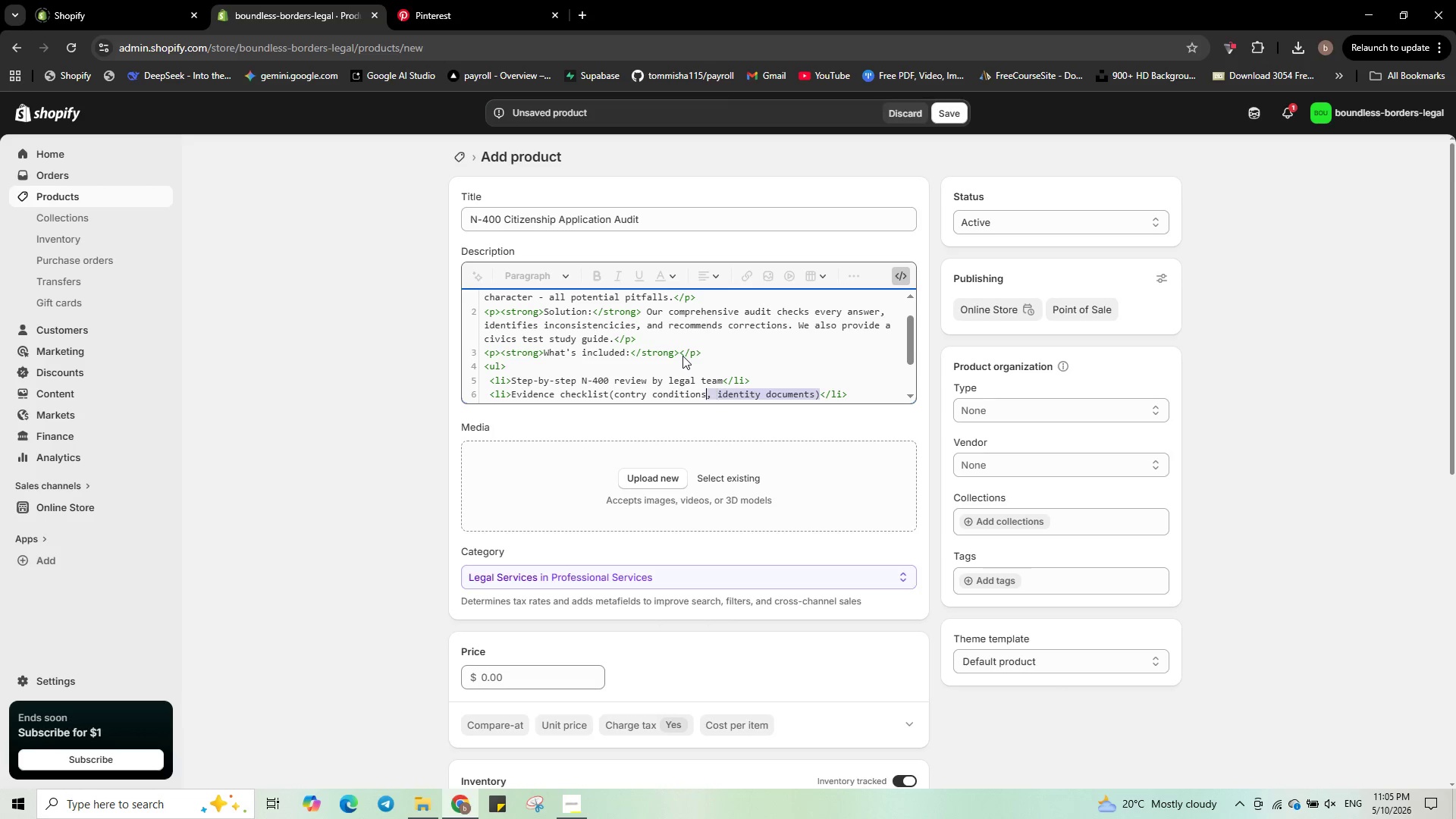 
key(Control+Shift+ArrowLeft)
 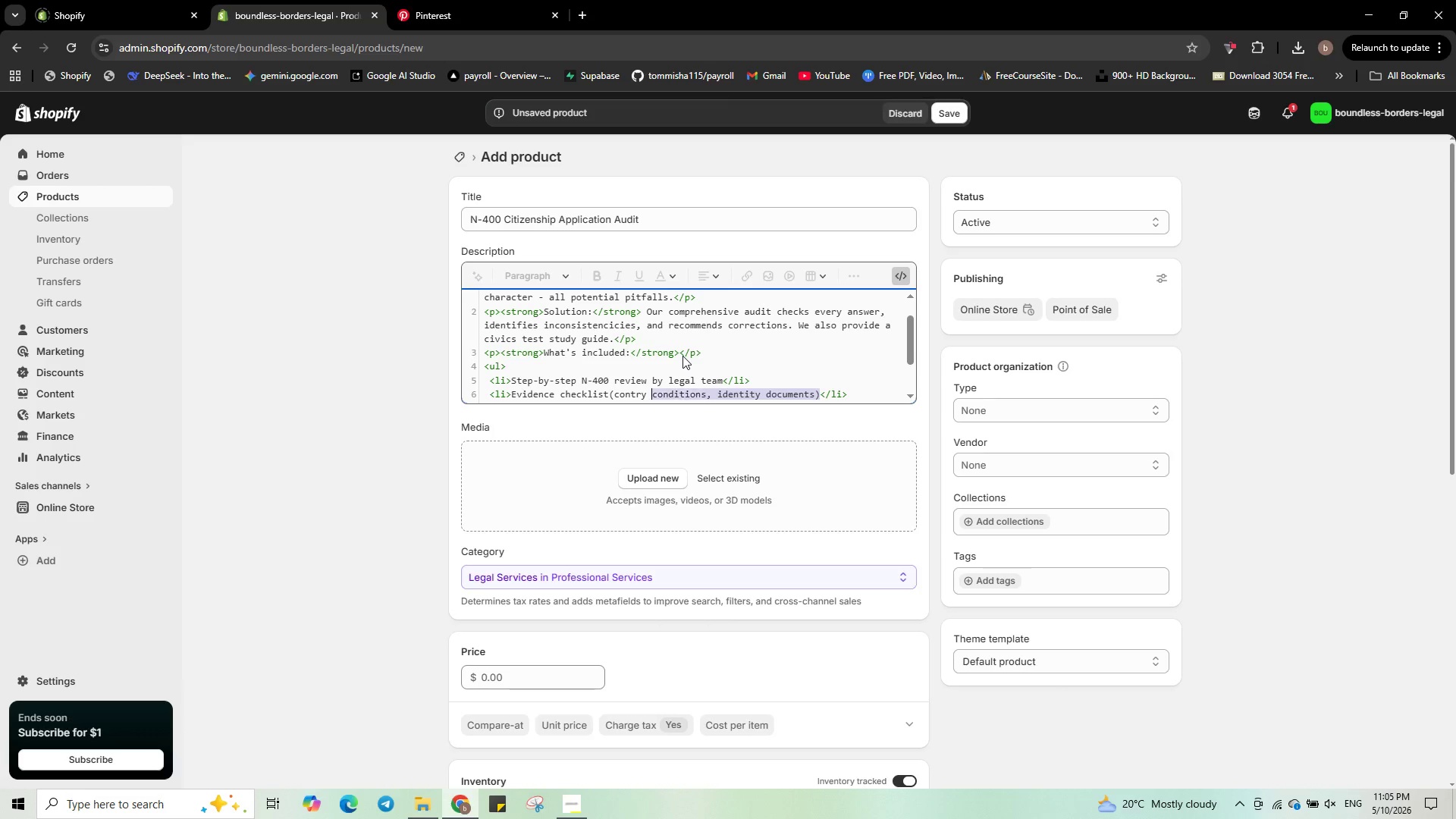 
key(Control+Shift+ArrowLeft)
 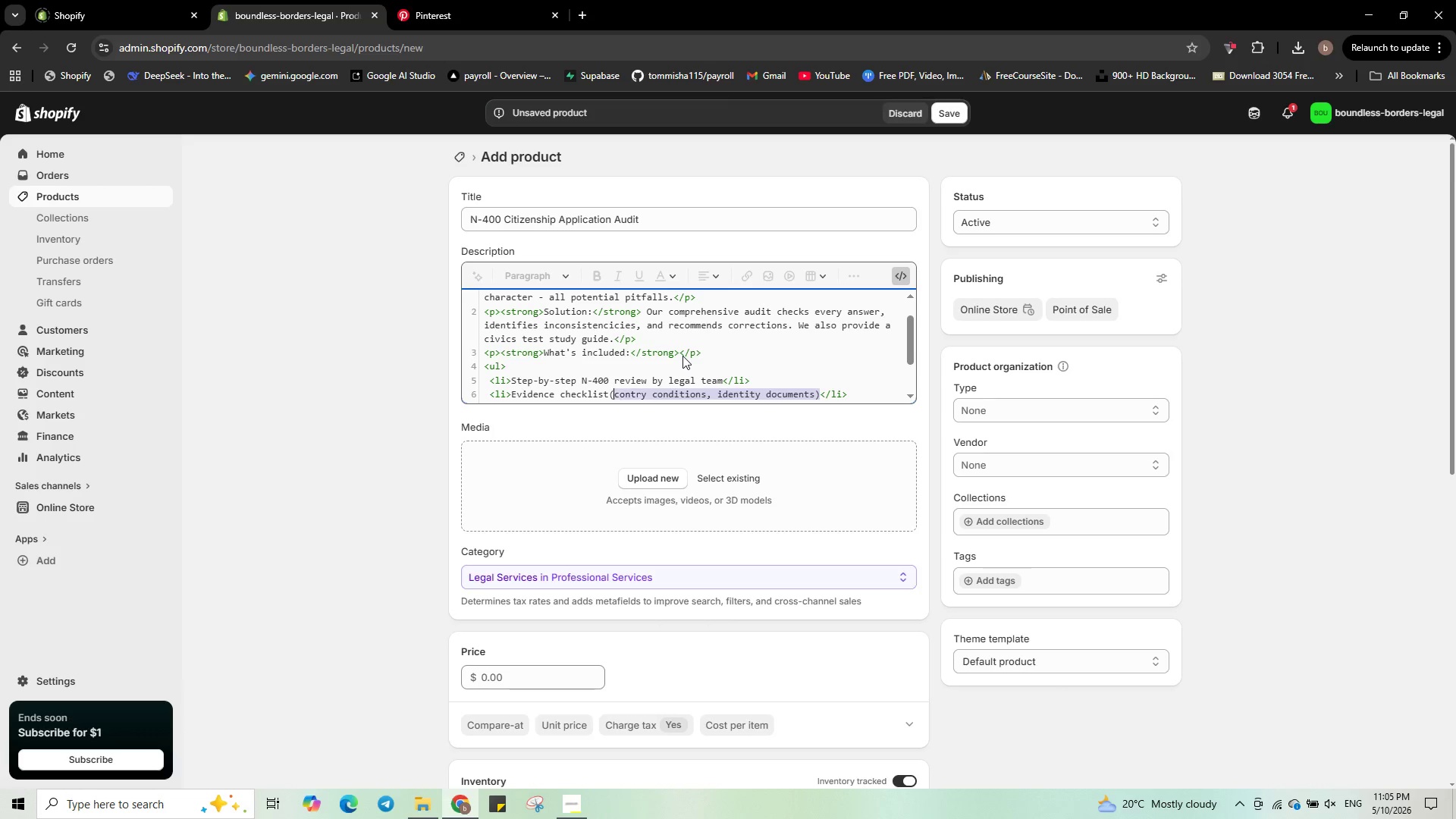 
key(Control+Shift+ArrowLeft)
 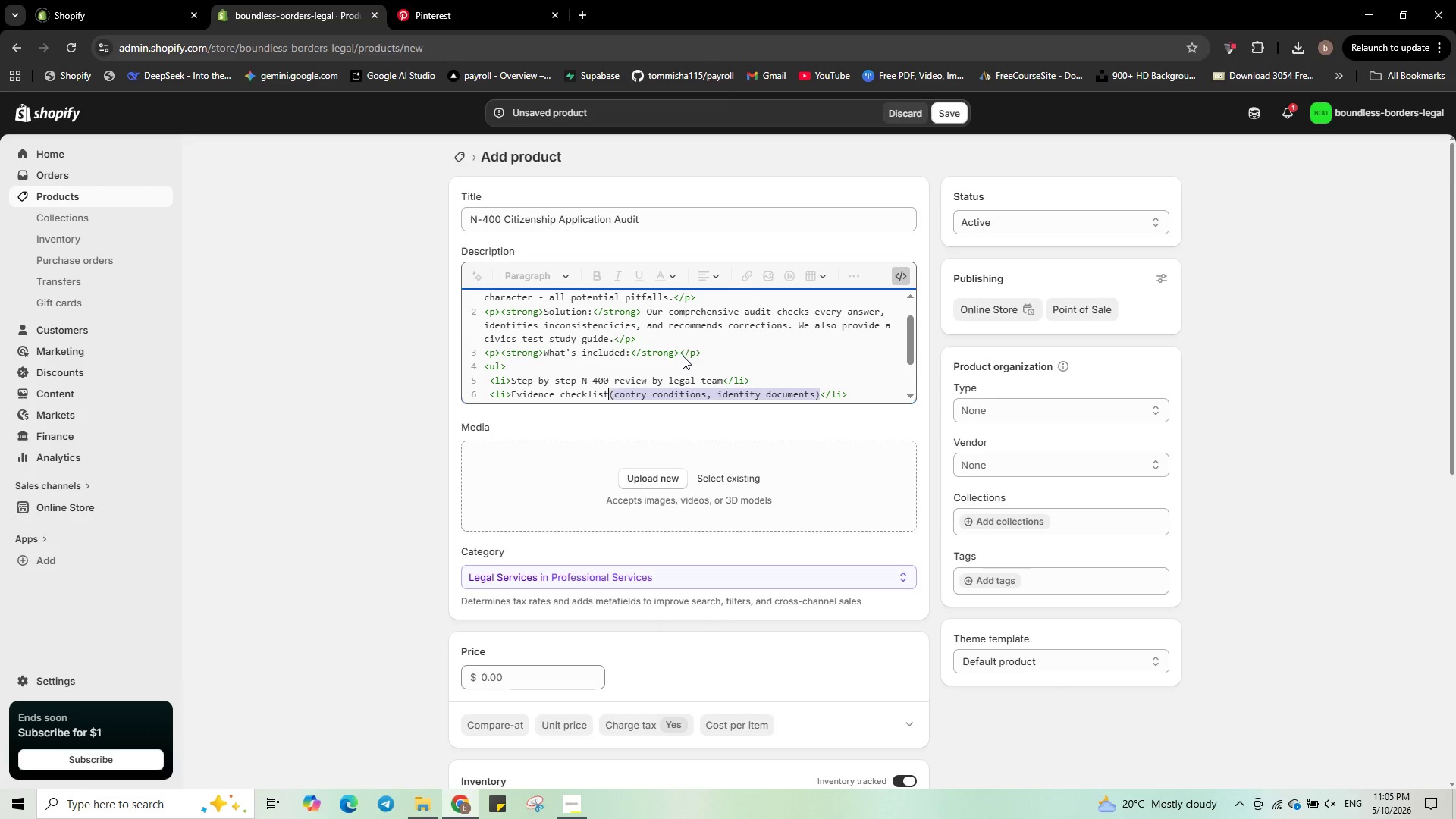 
key(Control+Shift+ArrowLeft)
 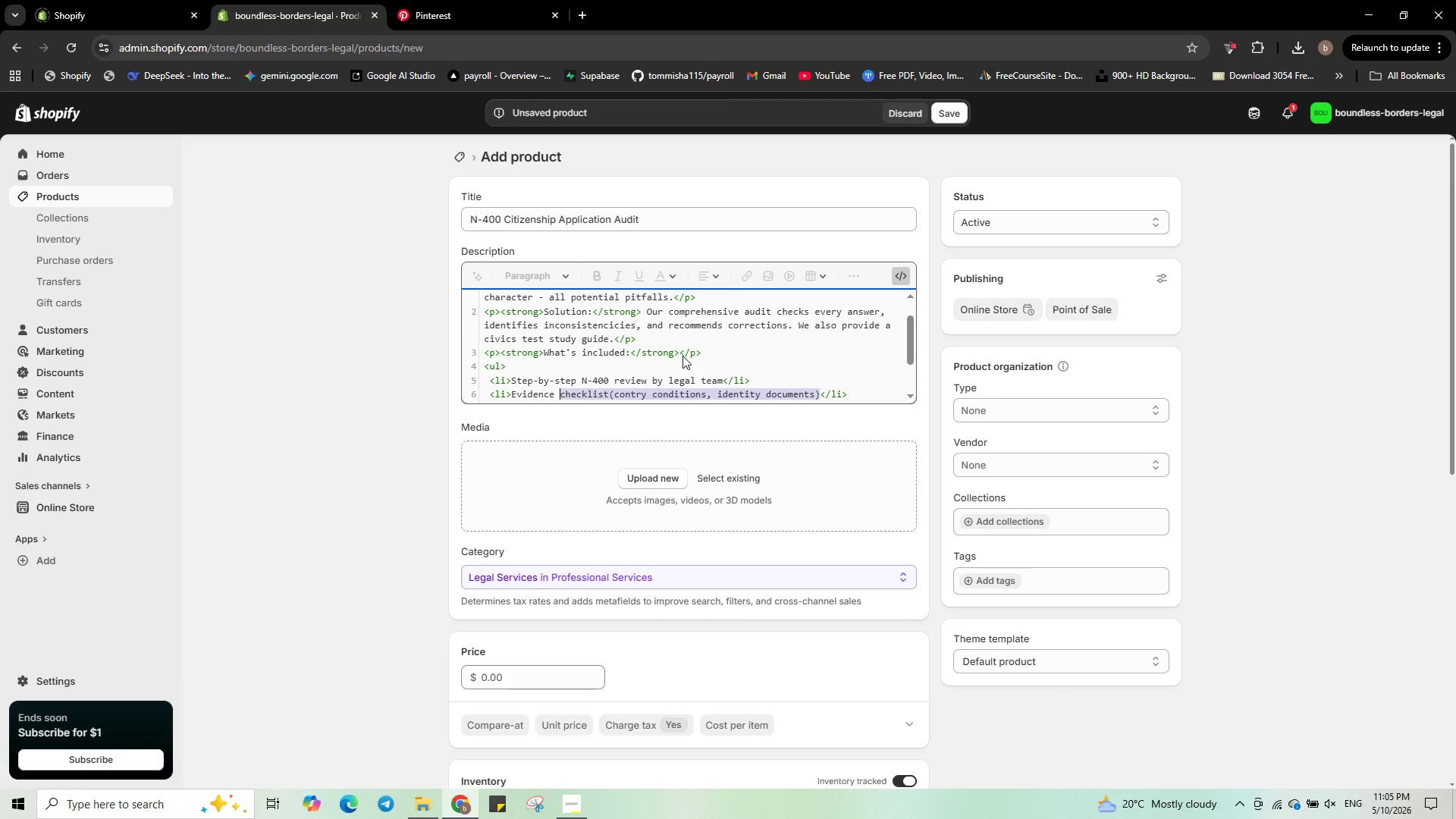 
key(Control+Shift+ArrowLeft)
 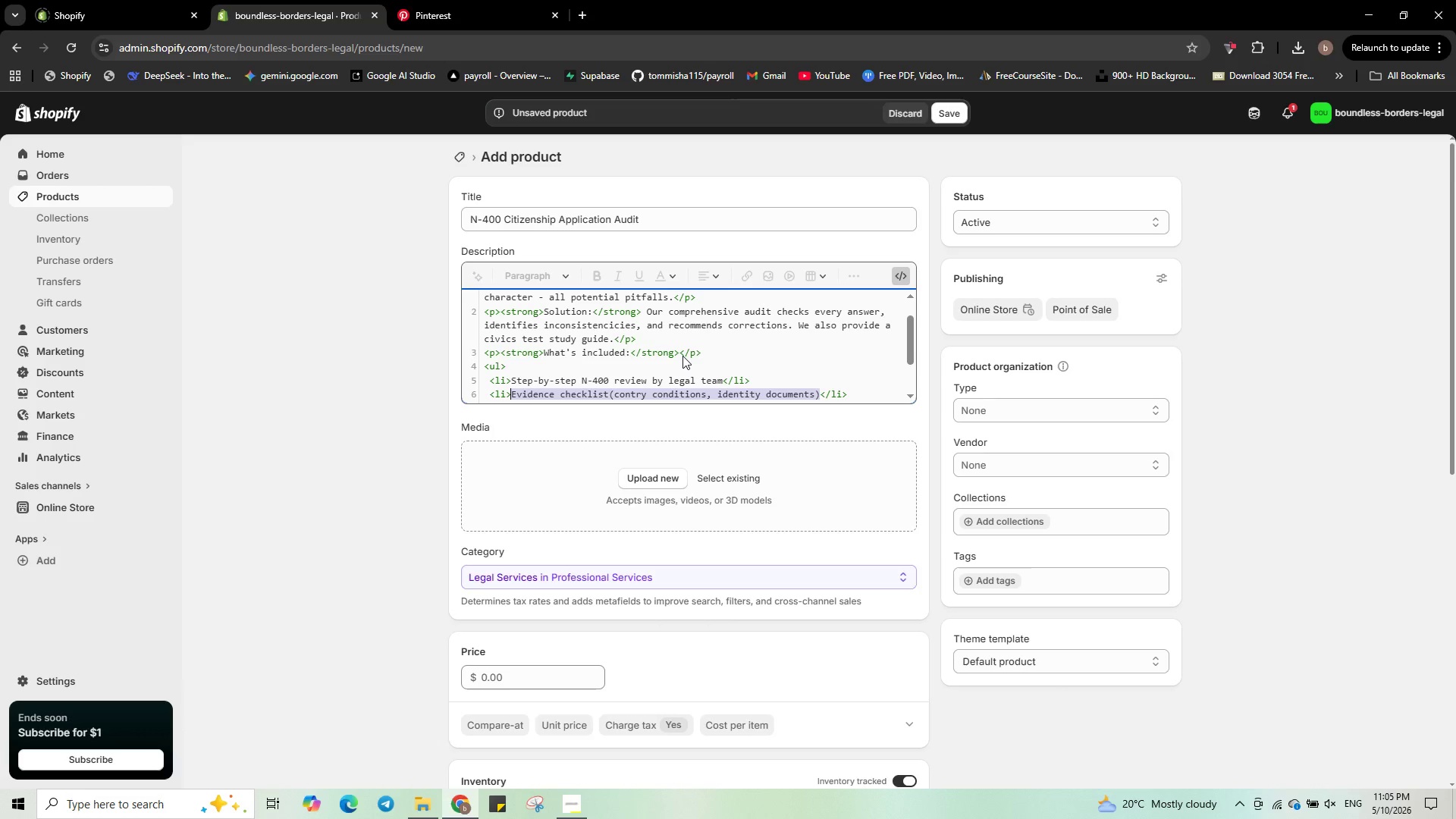 
key(Control+Shift+ArrowLeft)
 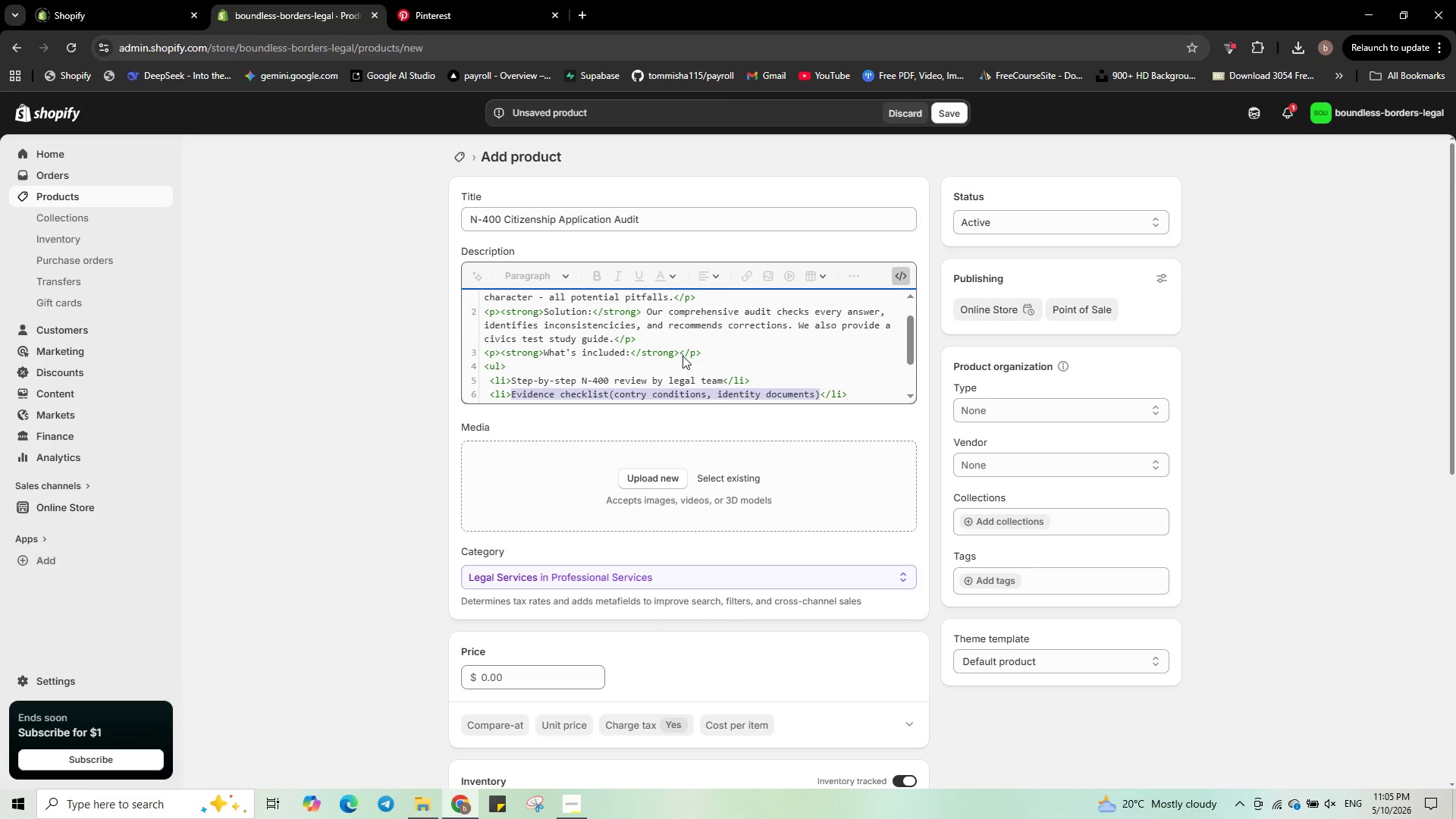 
type(USCIS civ)
 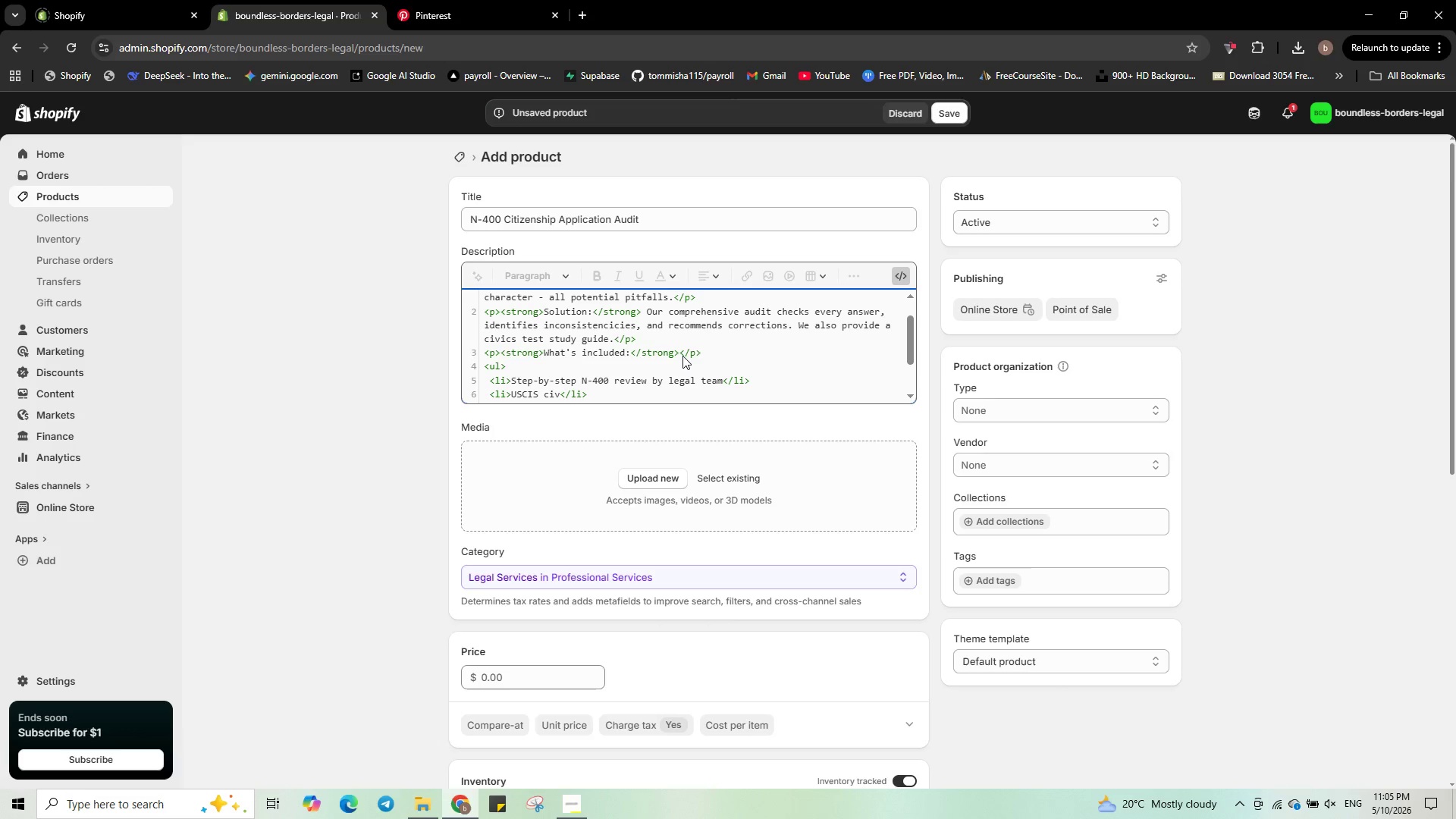 
wait(7.77)
 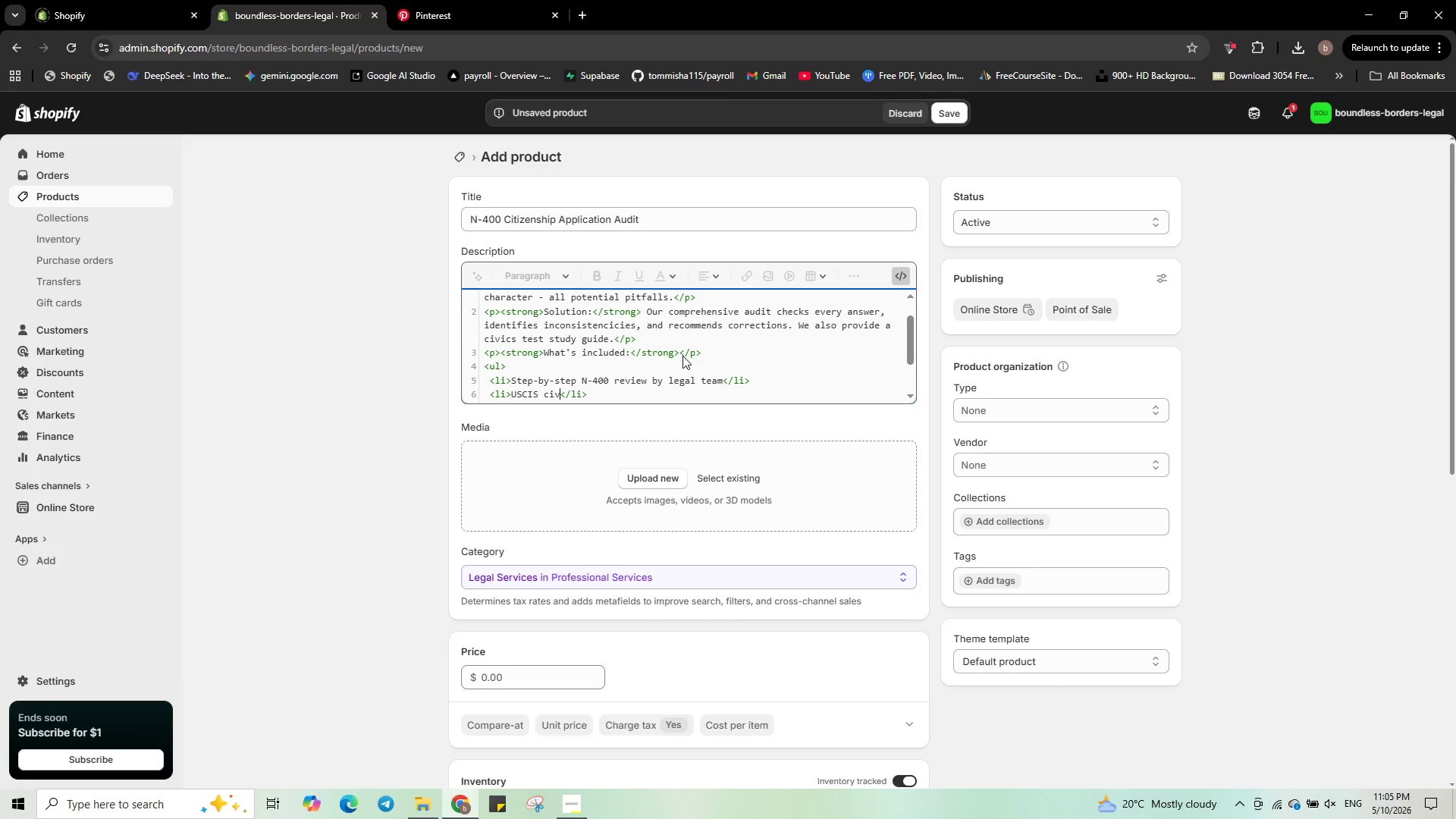 
type(ics test pe)
key(Backspace)
type(re)
 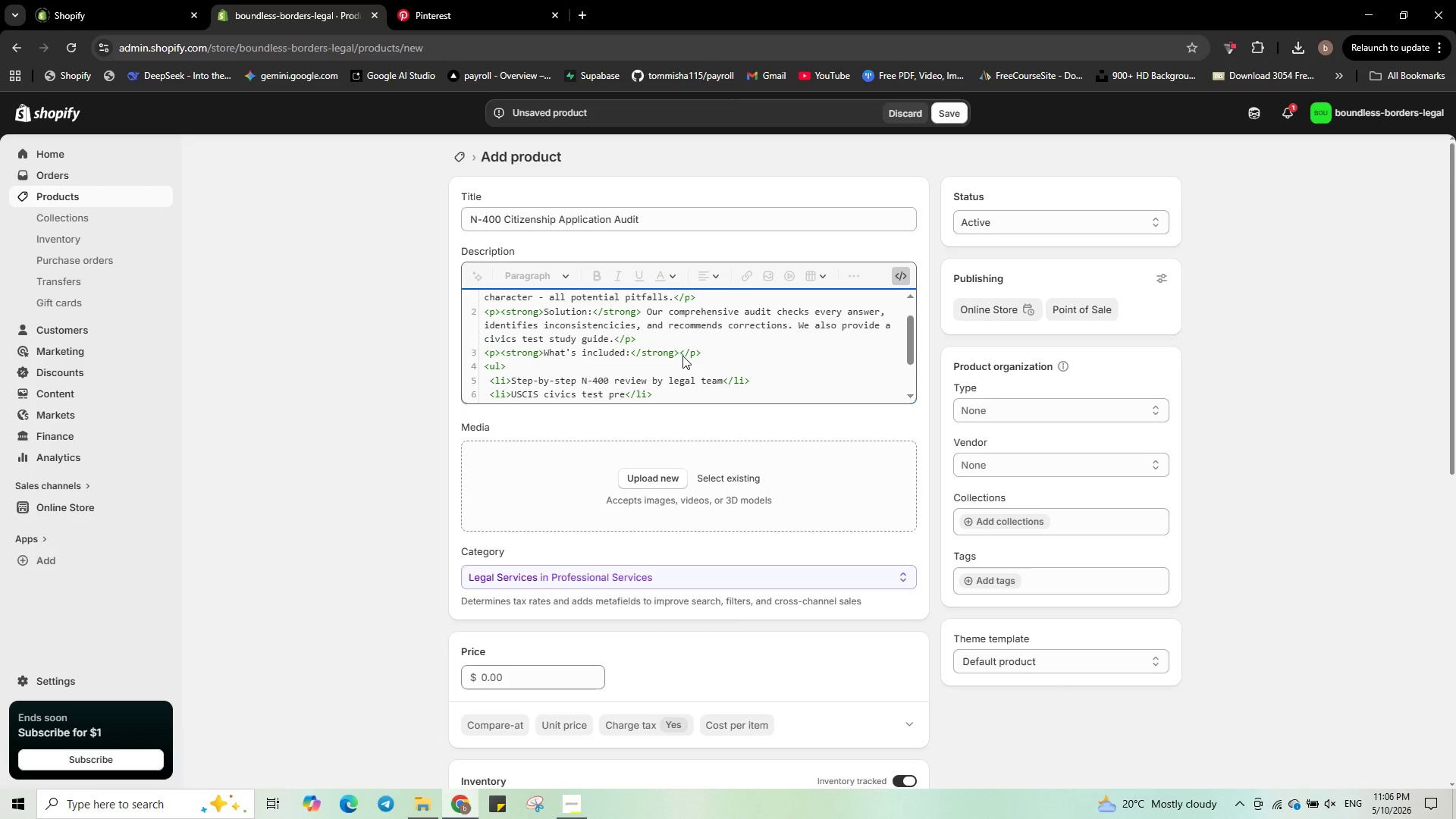 
type(oa)
key(Backspace)
key(Backspace)
type(para)
 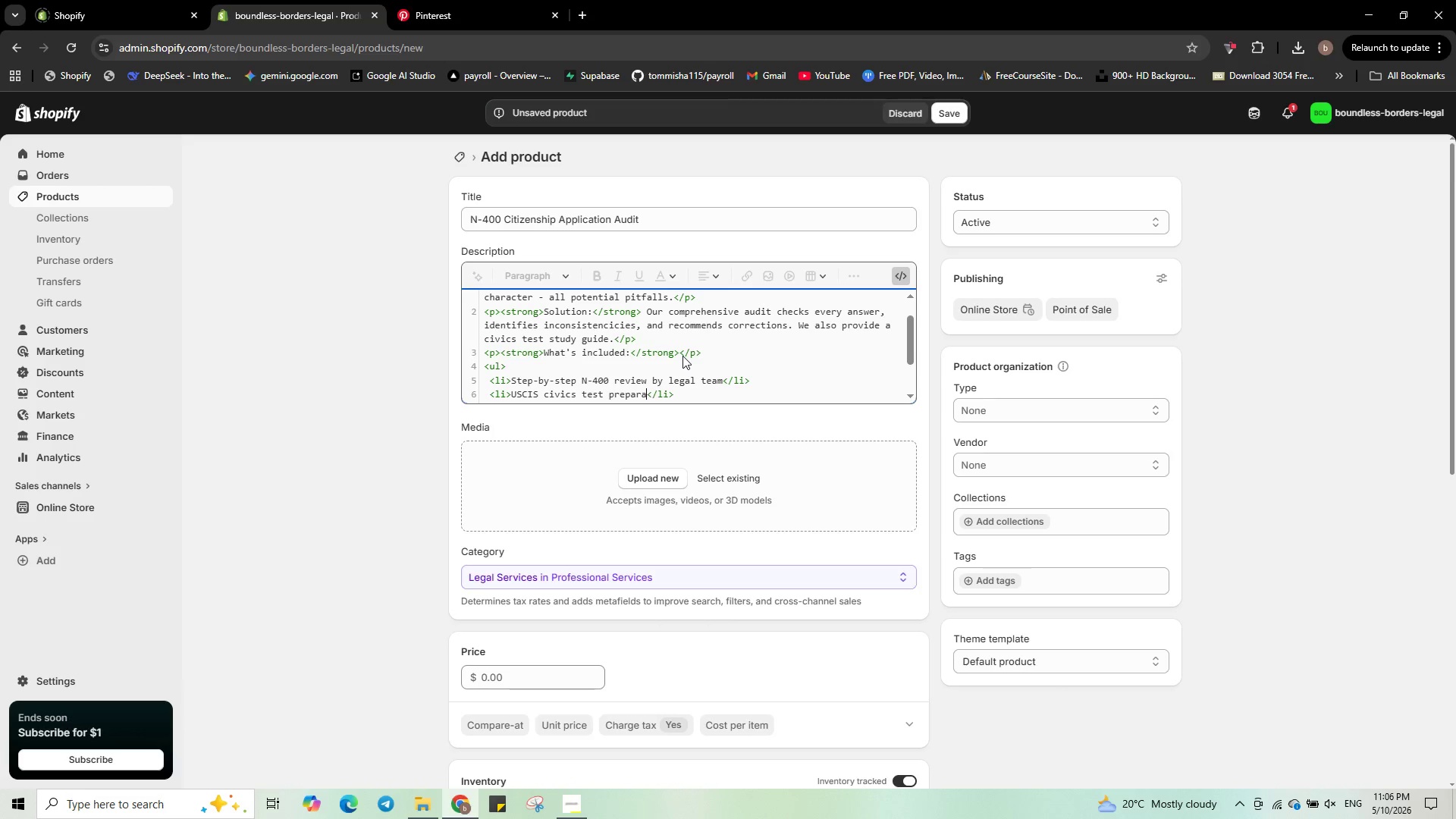 
type(tion )
 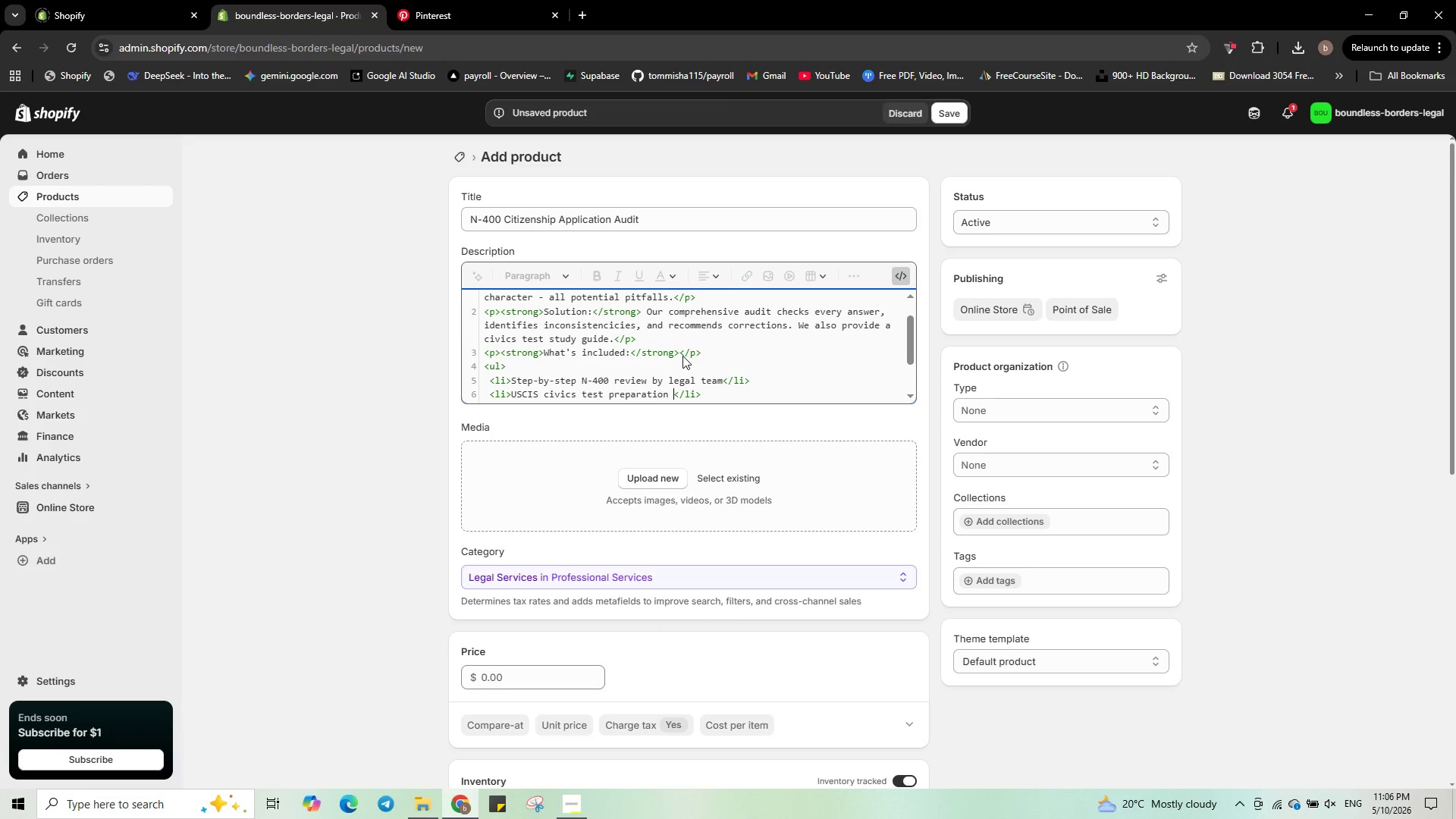 
type(guide)
 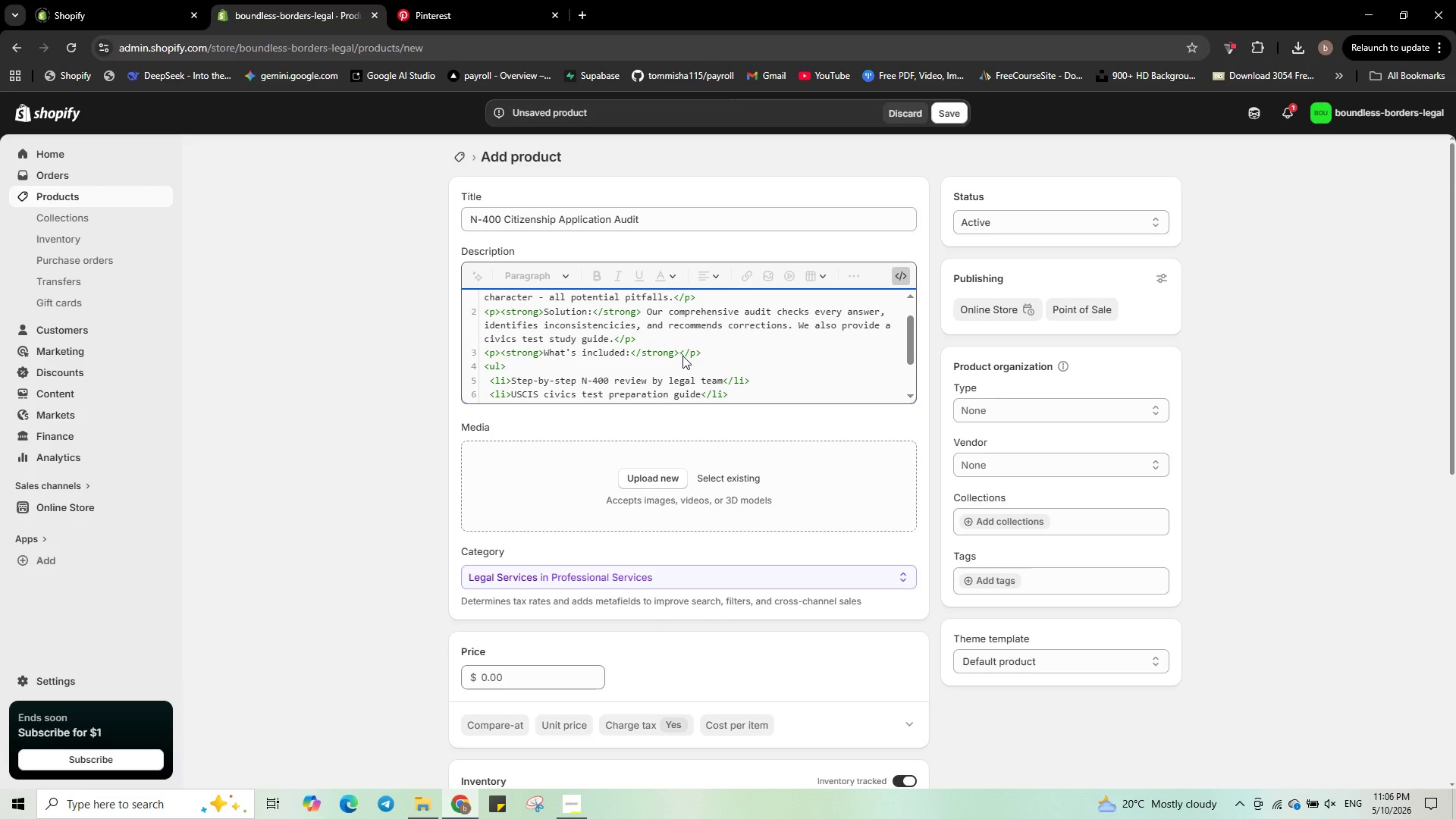 
key(ArrowDown)
 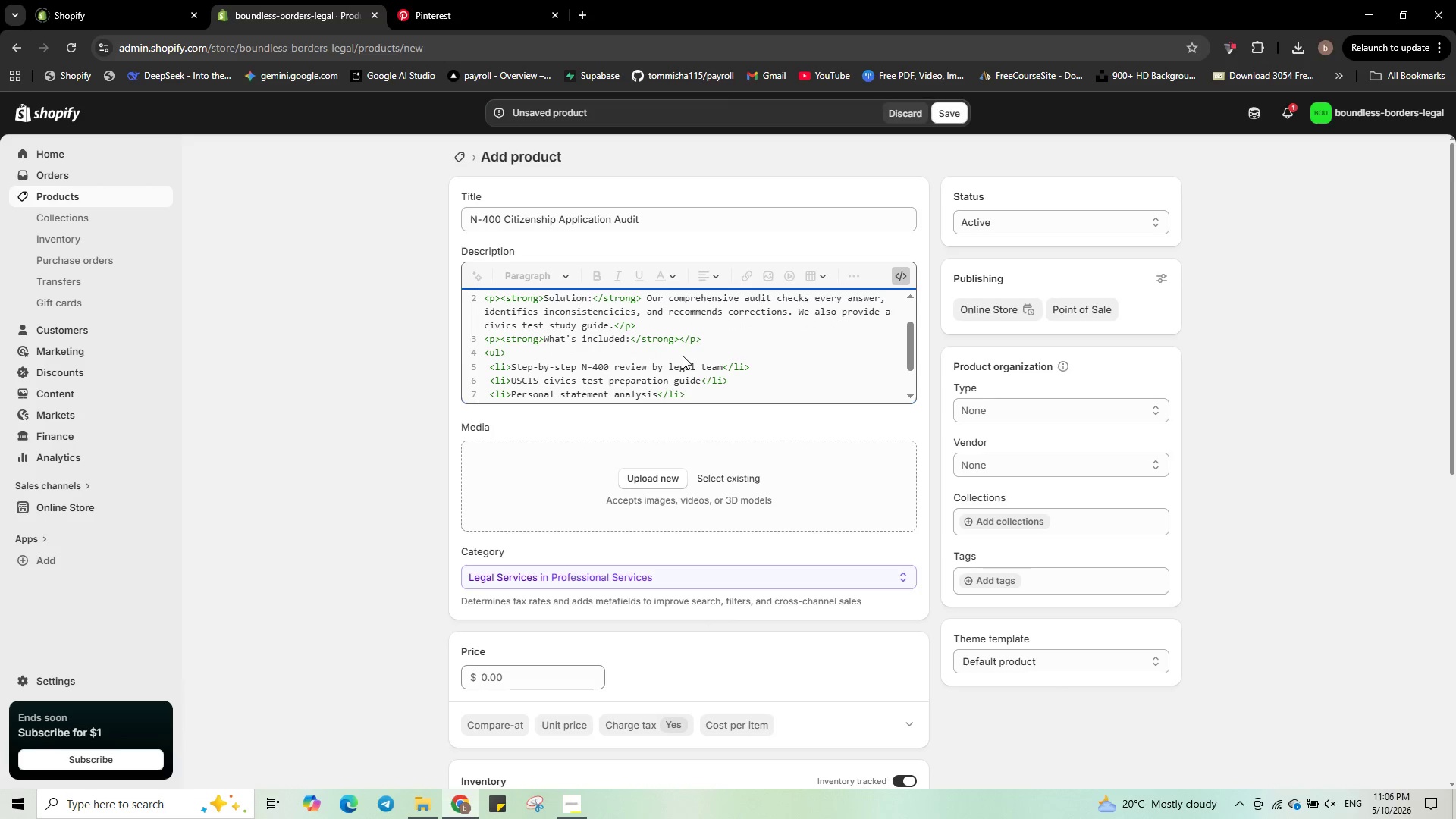 
key(ArrowLeft)
 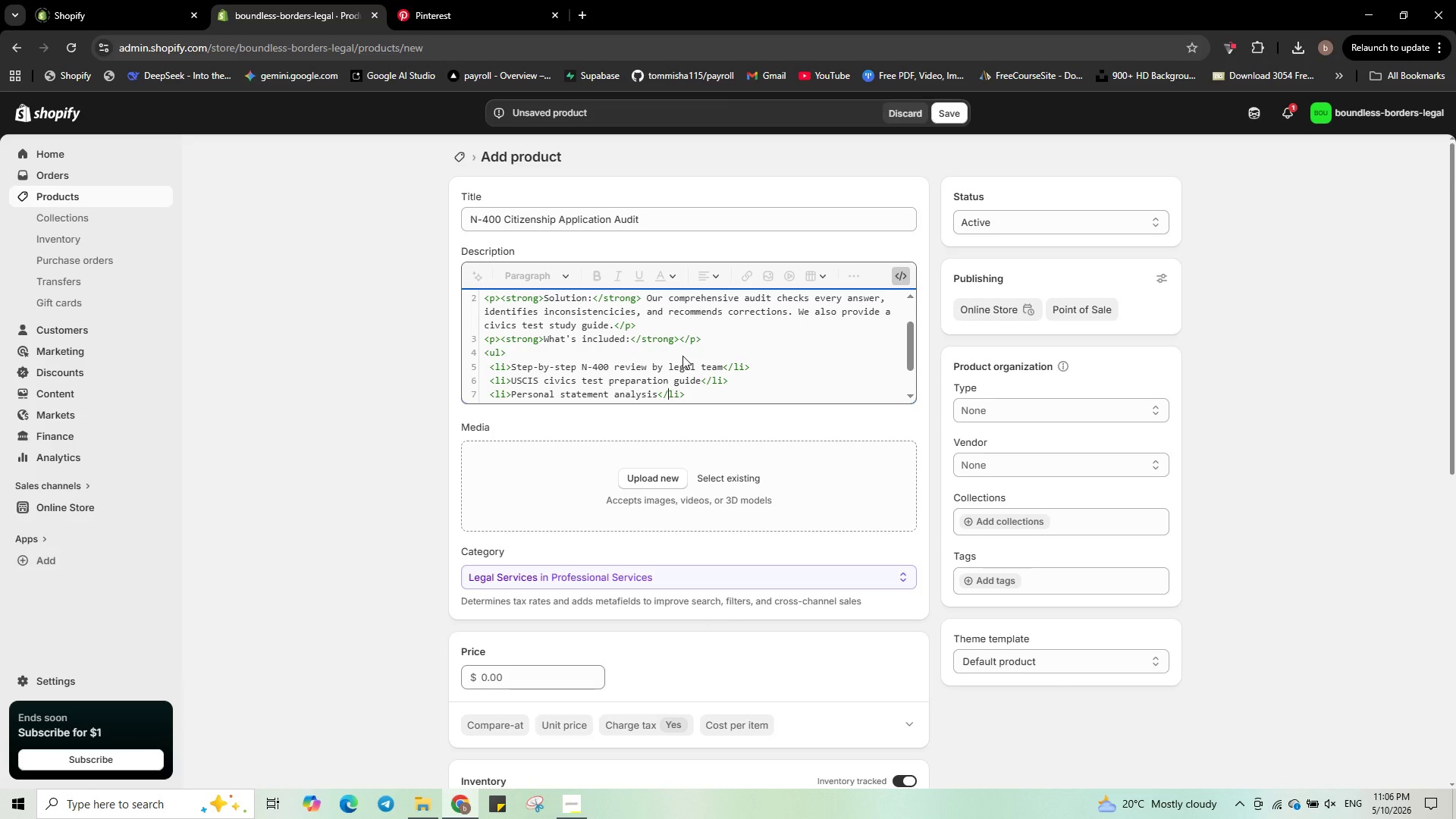 
key(Control+ArrowLeft)
 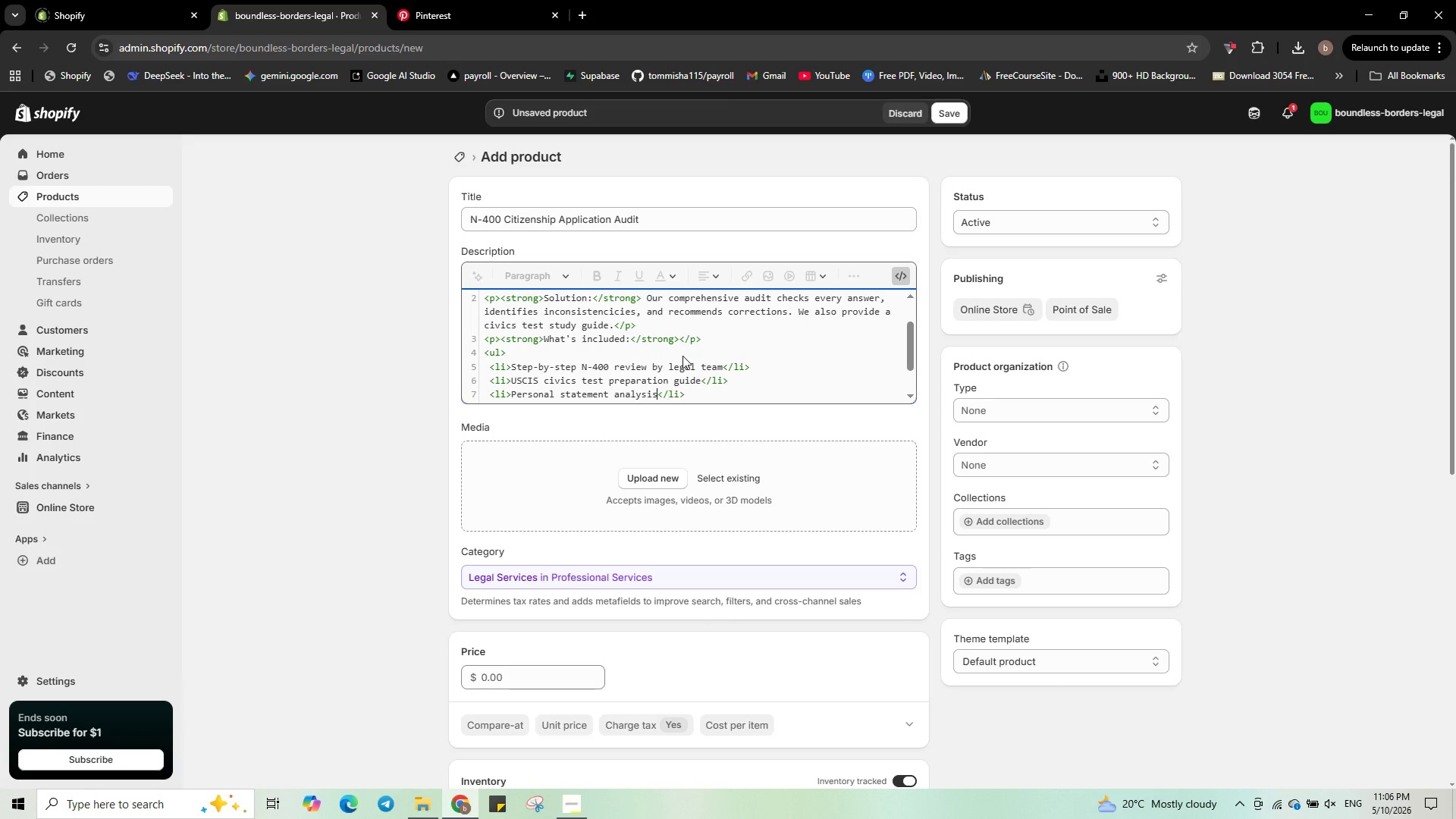 
key(Control+ArrowLeft)
 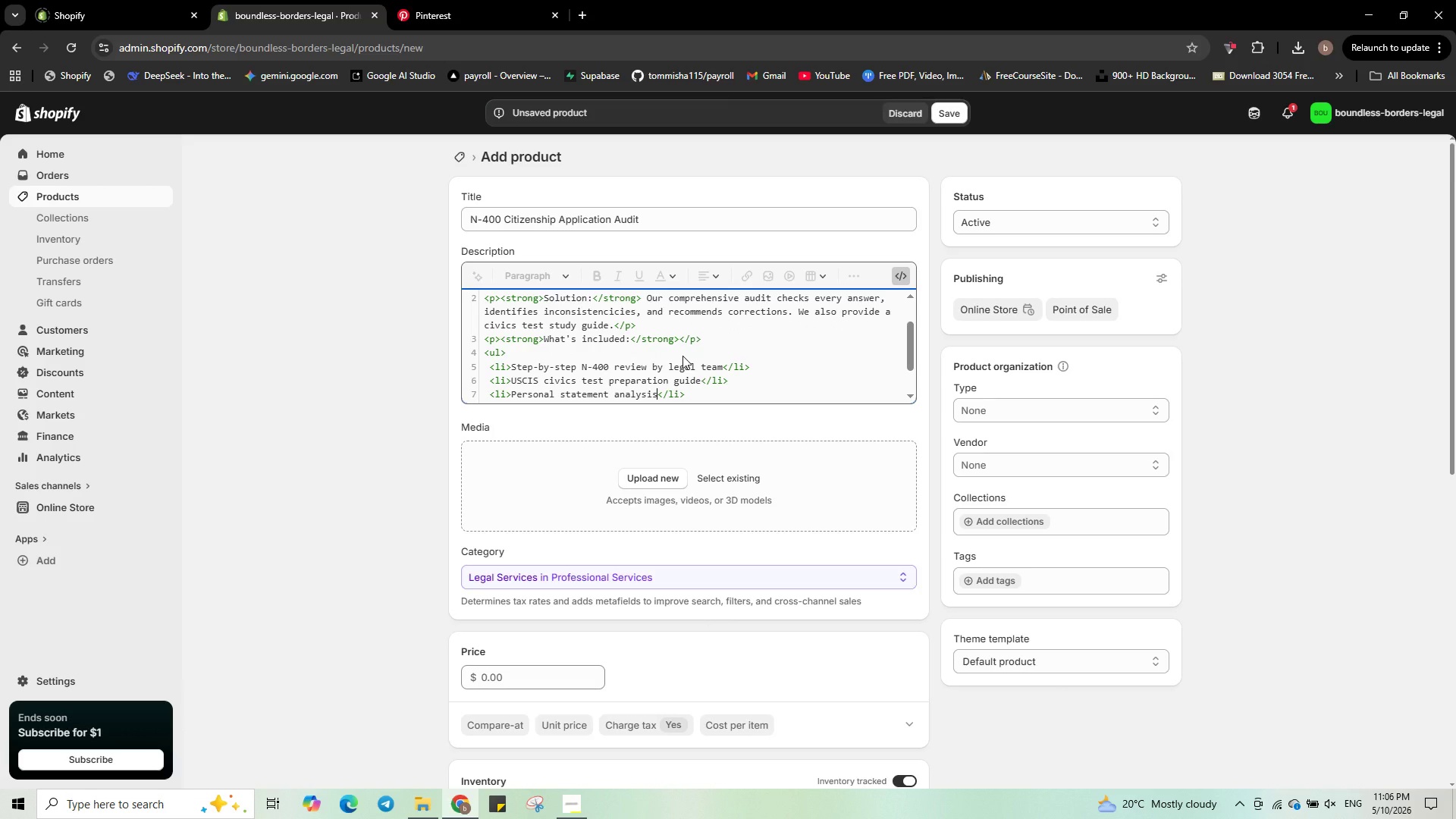 
key(Control+Shift+ArrowLeft)
 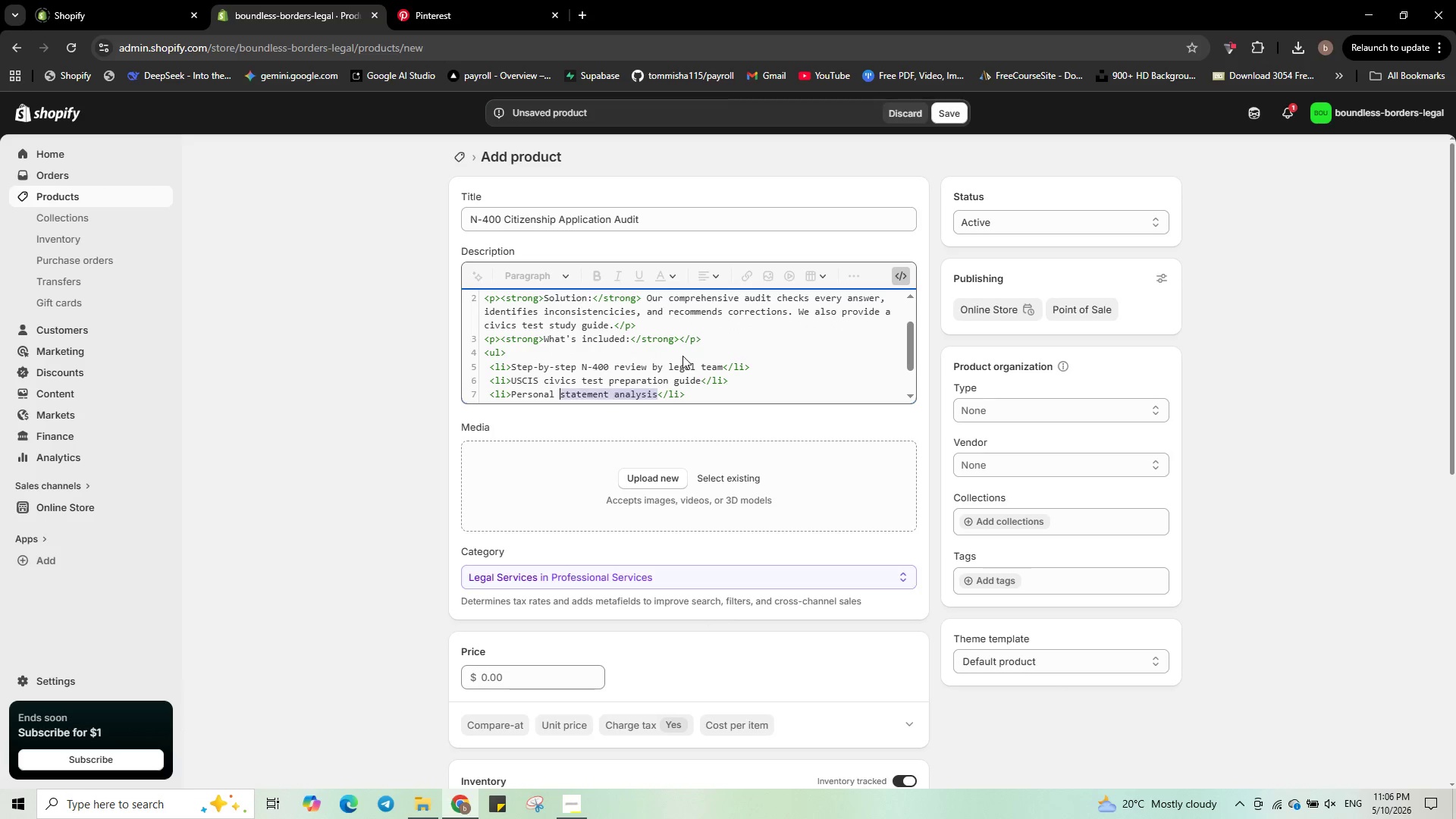 
key(Control+Shift+ArrowLeft)
 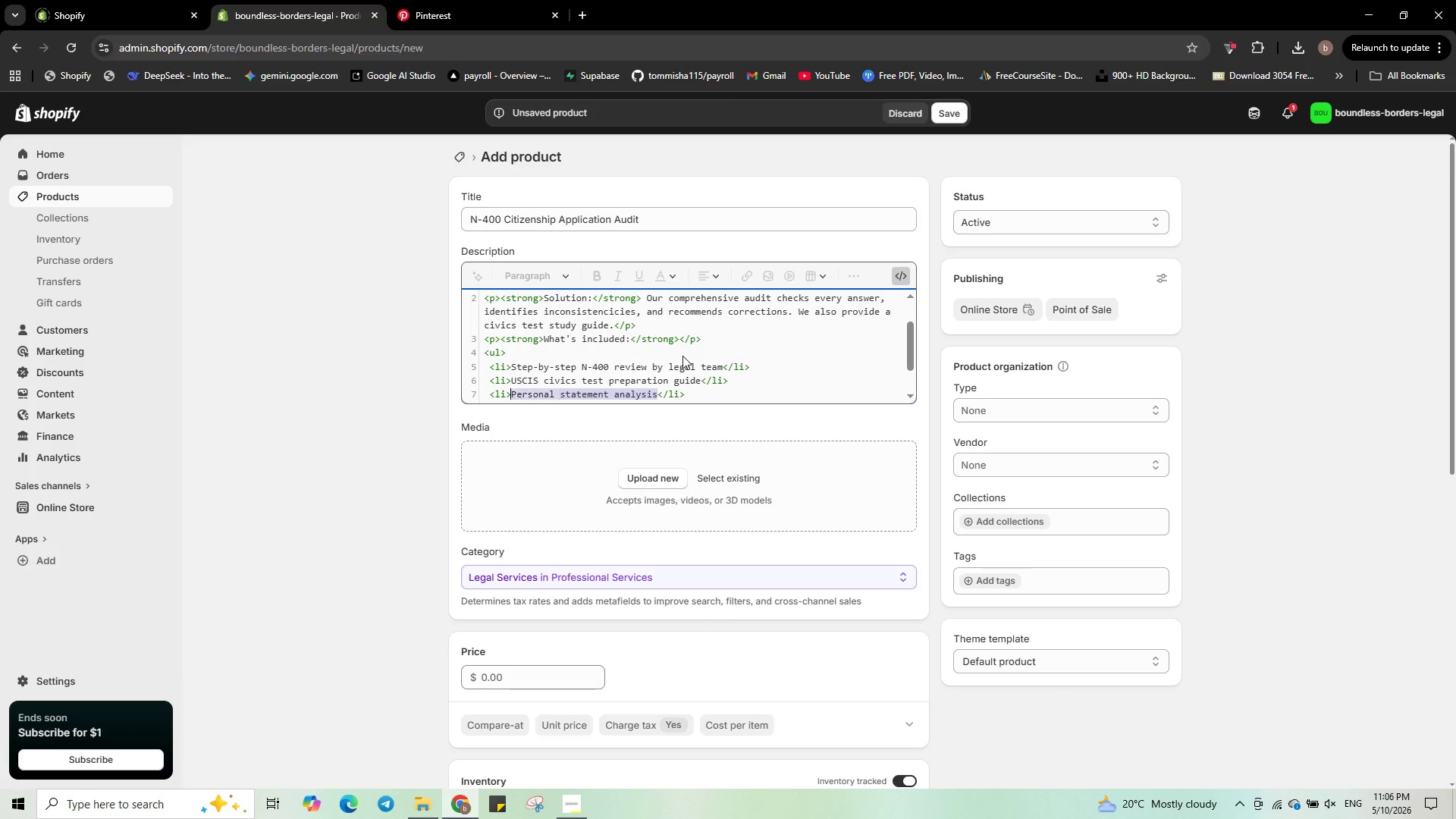 
key(Control+Shift+ArrowLeft)
 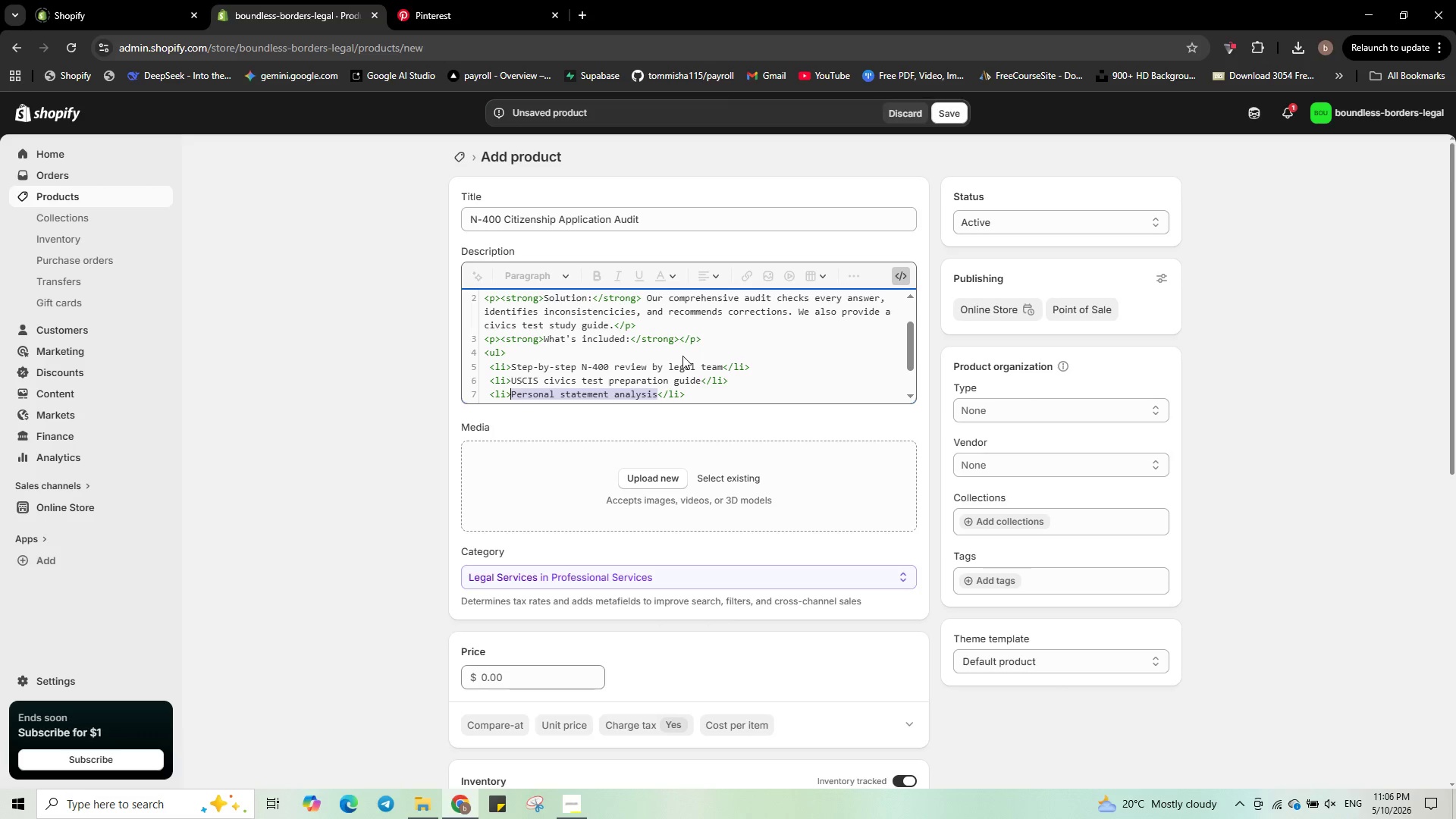 
type(Intervu)
key(Backspace)
type(iew tios )
key(Backspace)
key(Backspace)
key(Backspace)
type(ps and document )
 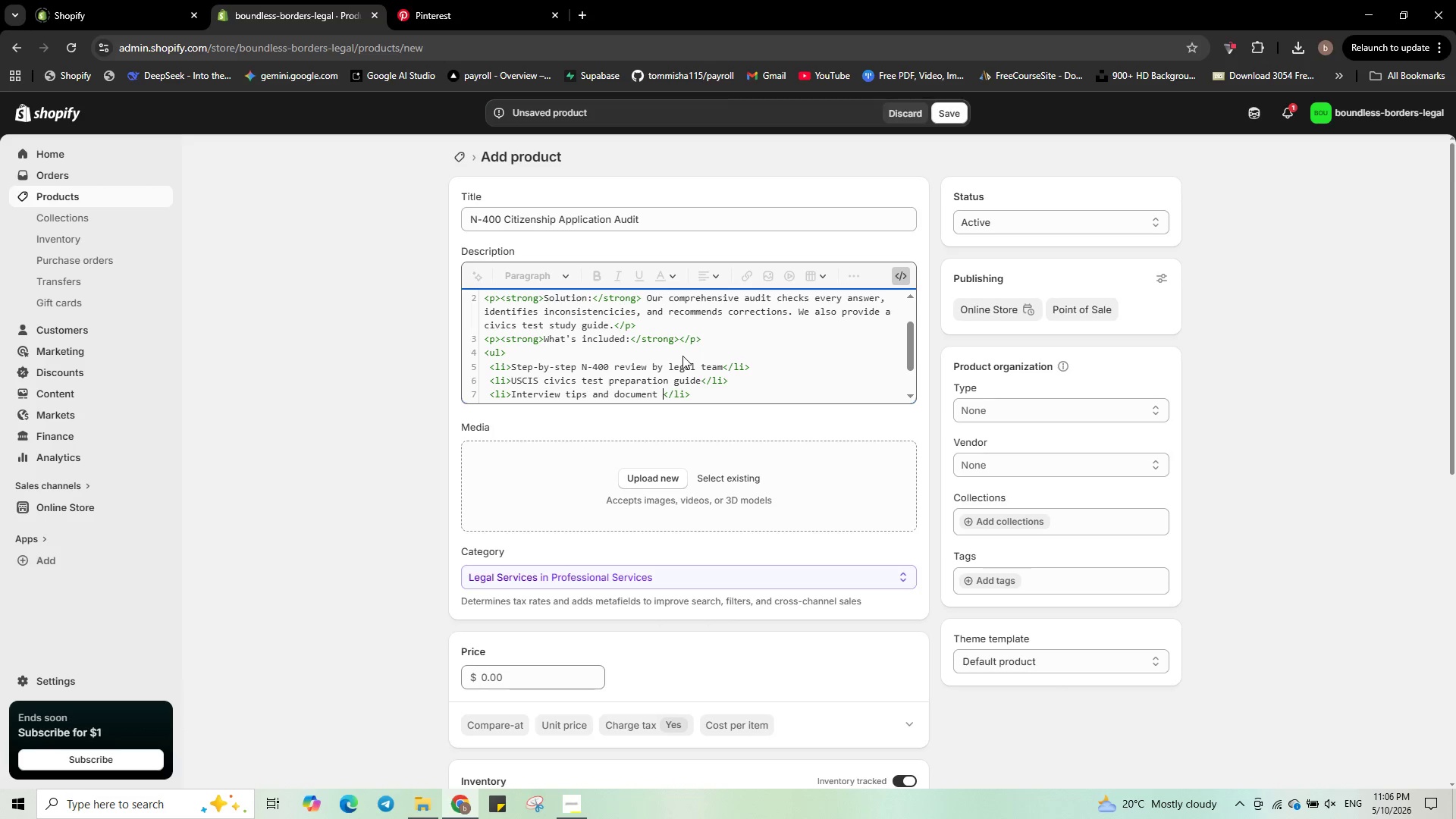 
wait(5.16)
 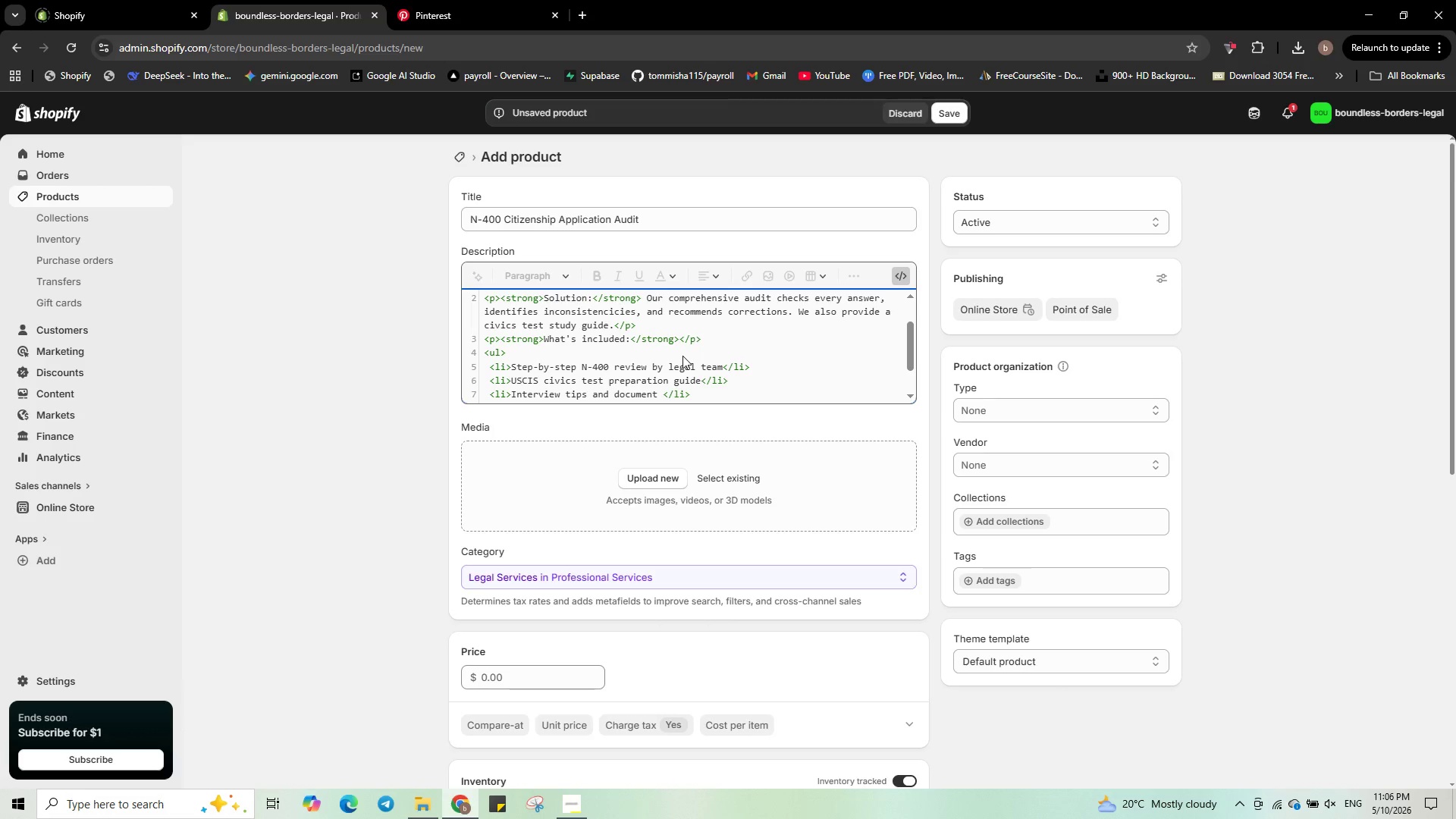 
type(checklist )
key(Backspace)
 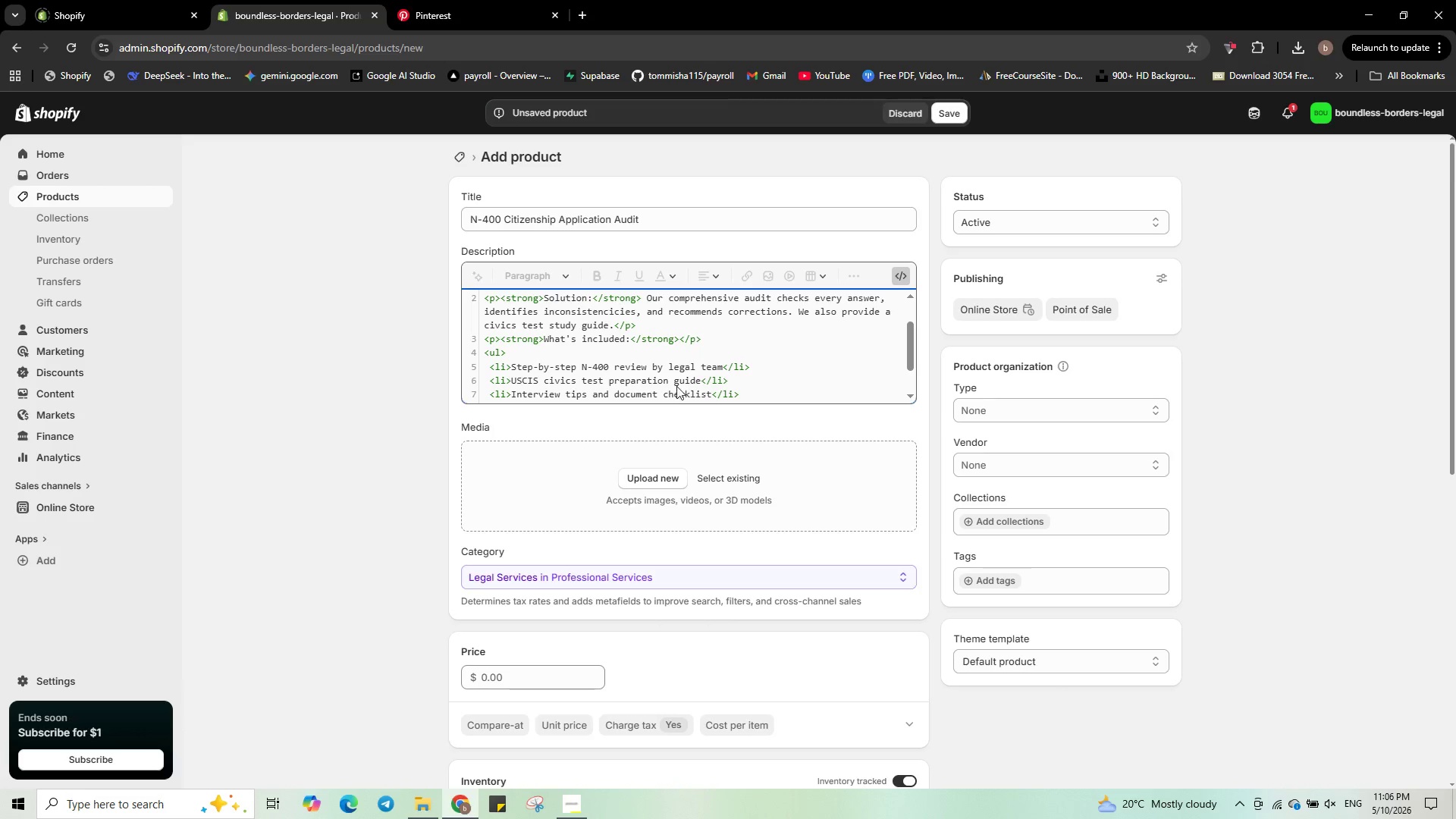 
key(ArrowDown)
 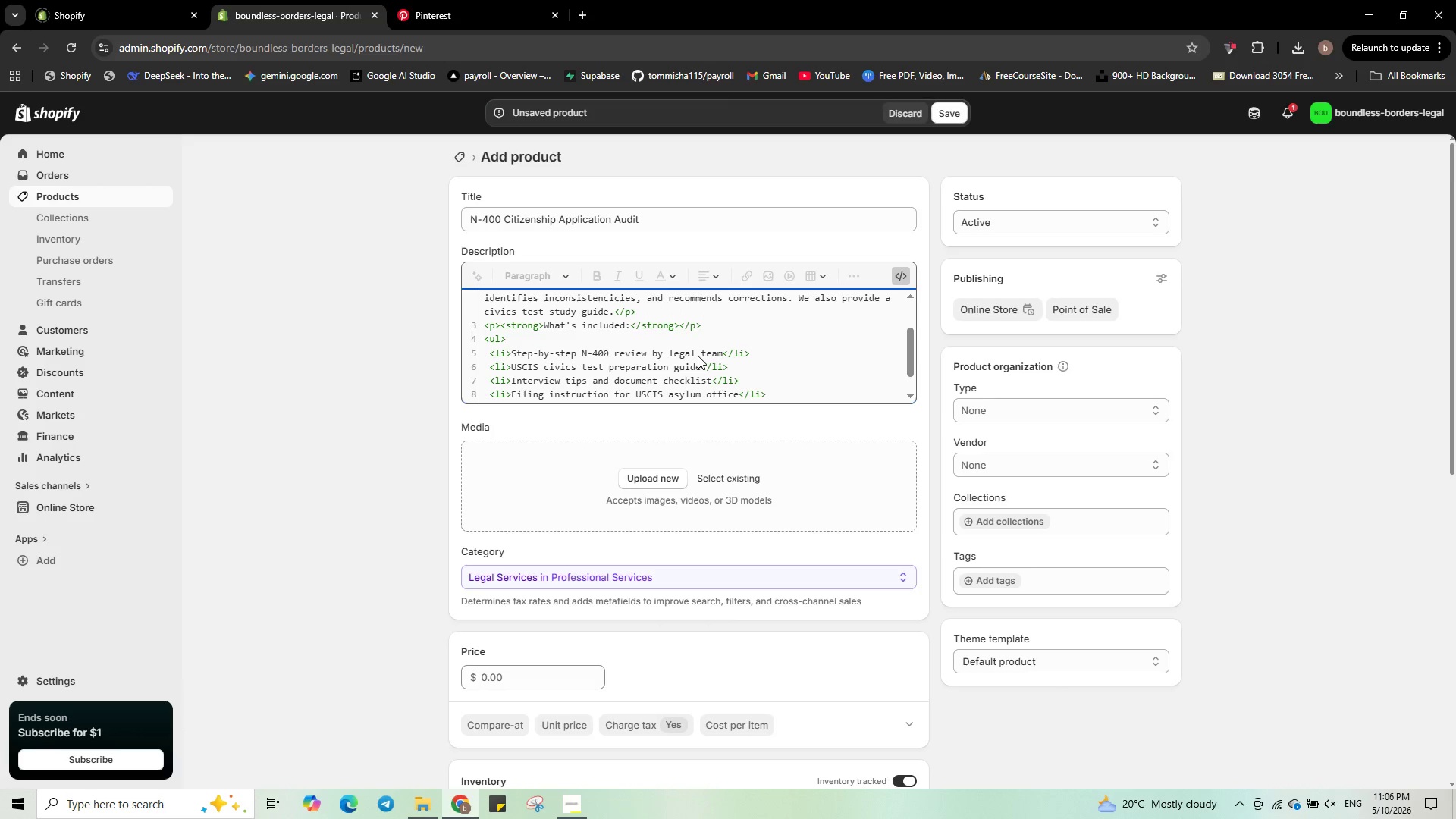 
key(ArrowRight)
 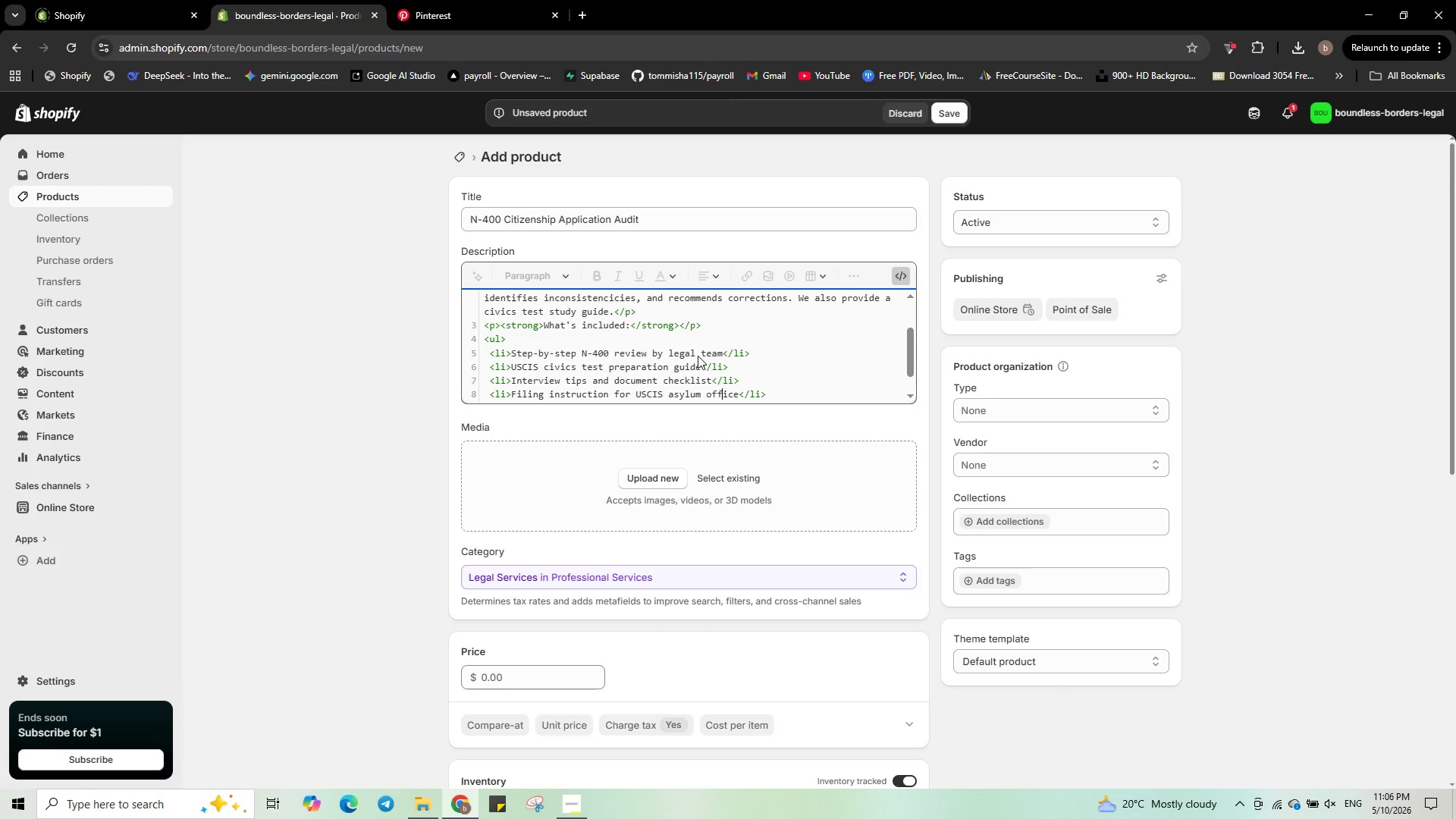 
key(ArrowRight)
 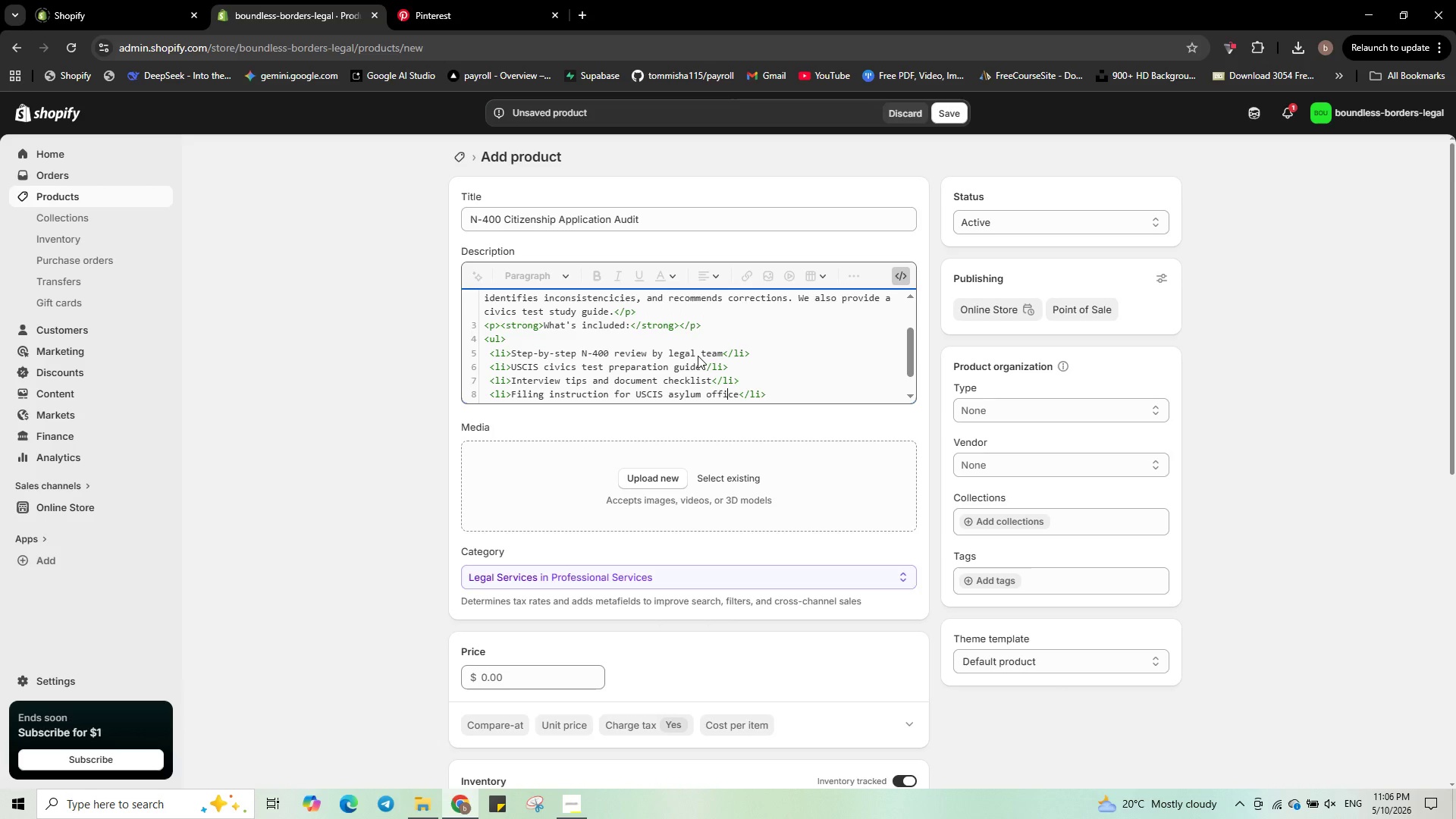 
key(ArrowRight)
 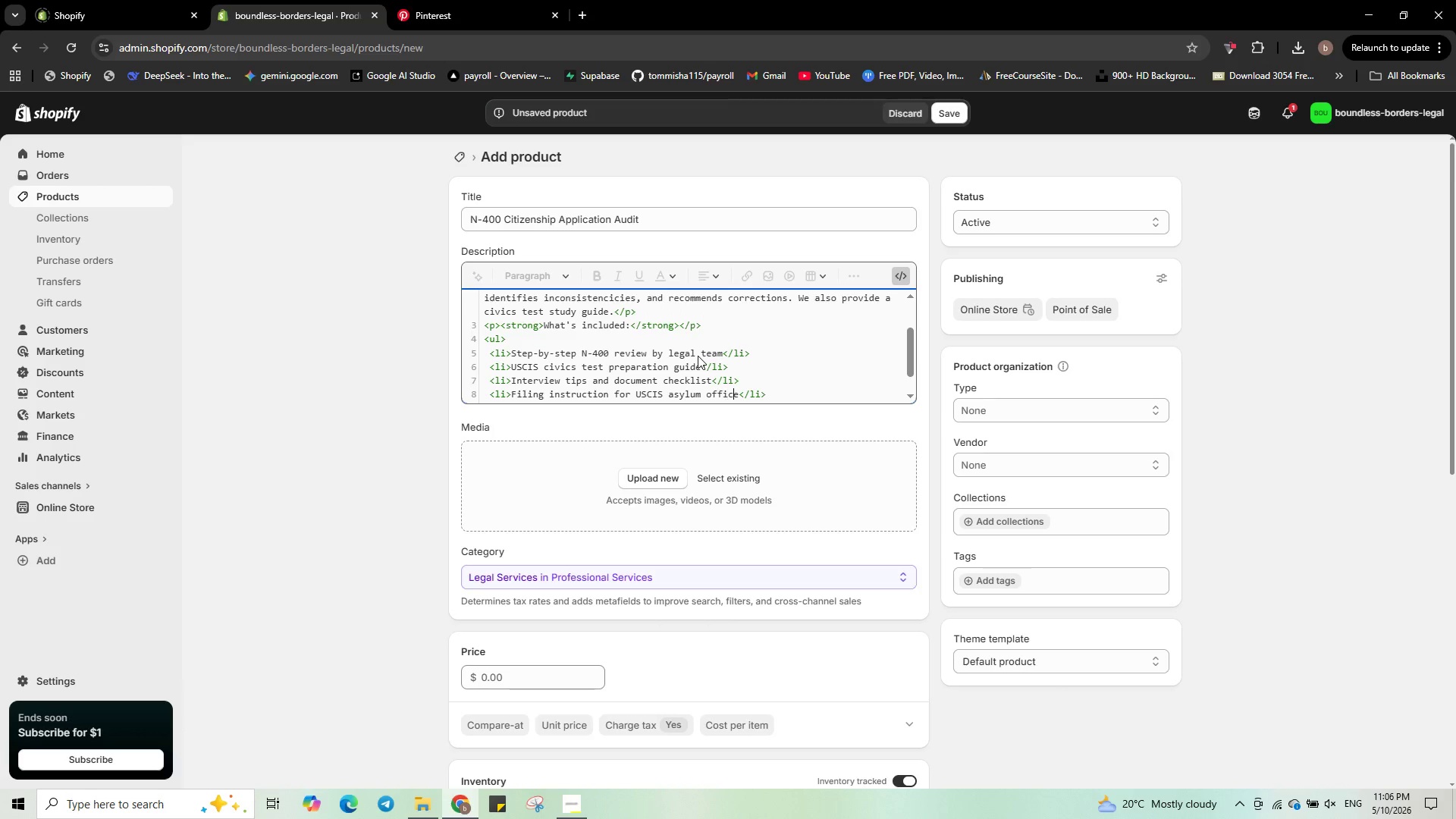 
key(ArrowRight)
 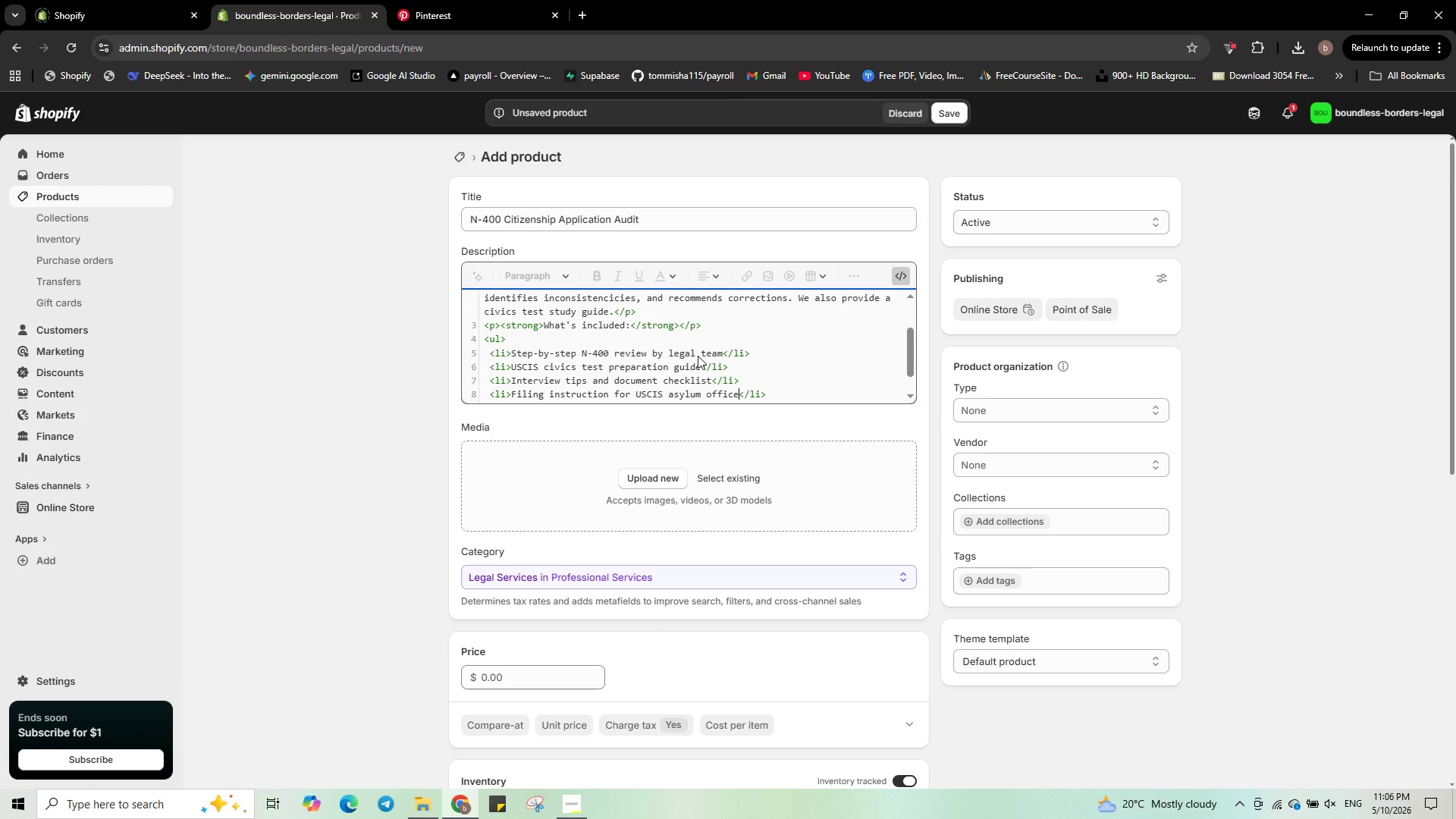 
key(ArrowRight)
 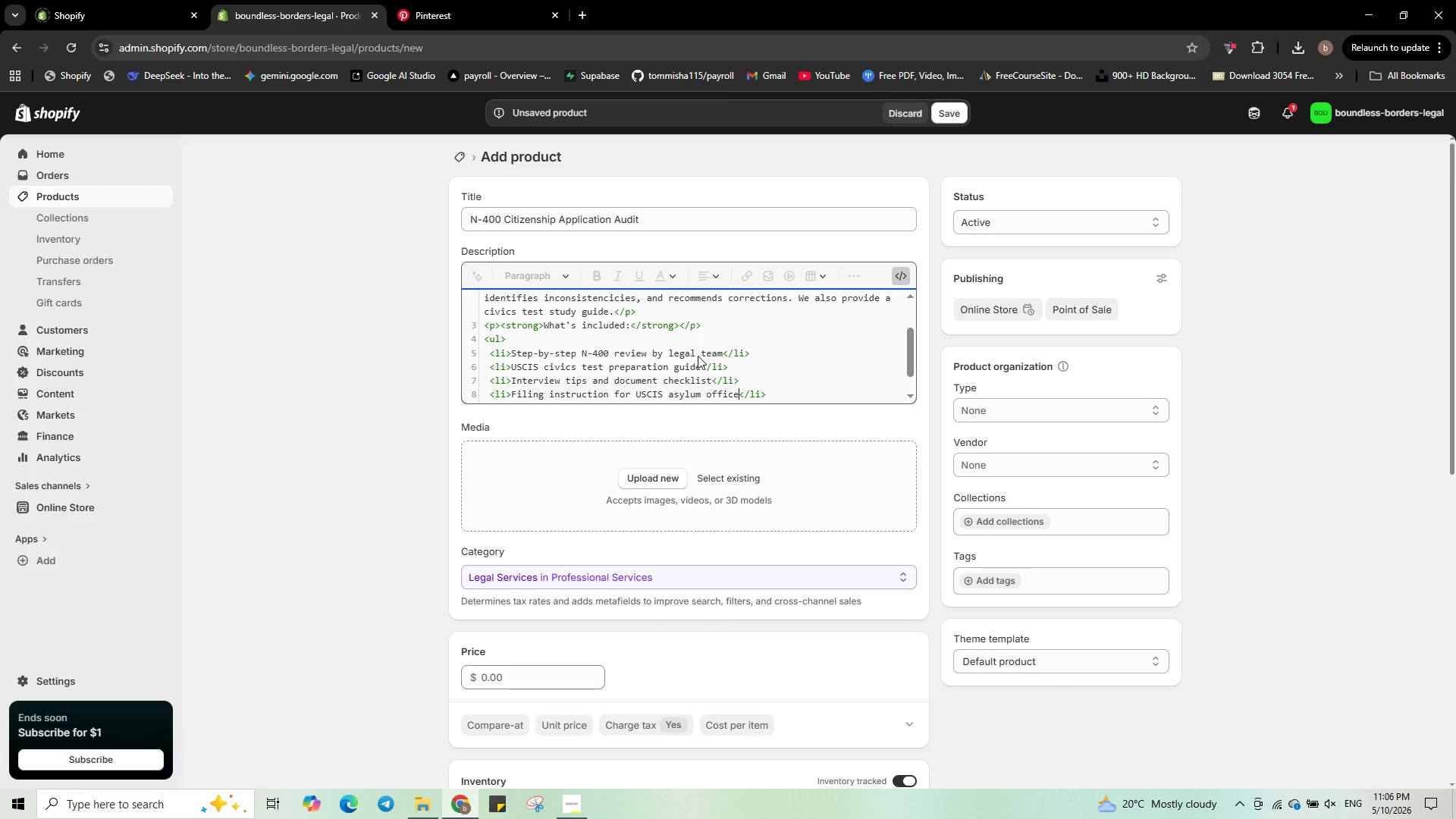 
key(Control+Shift+ArrowLeft)
 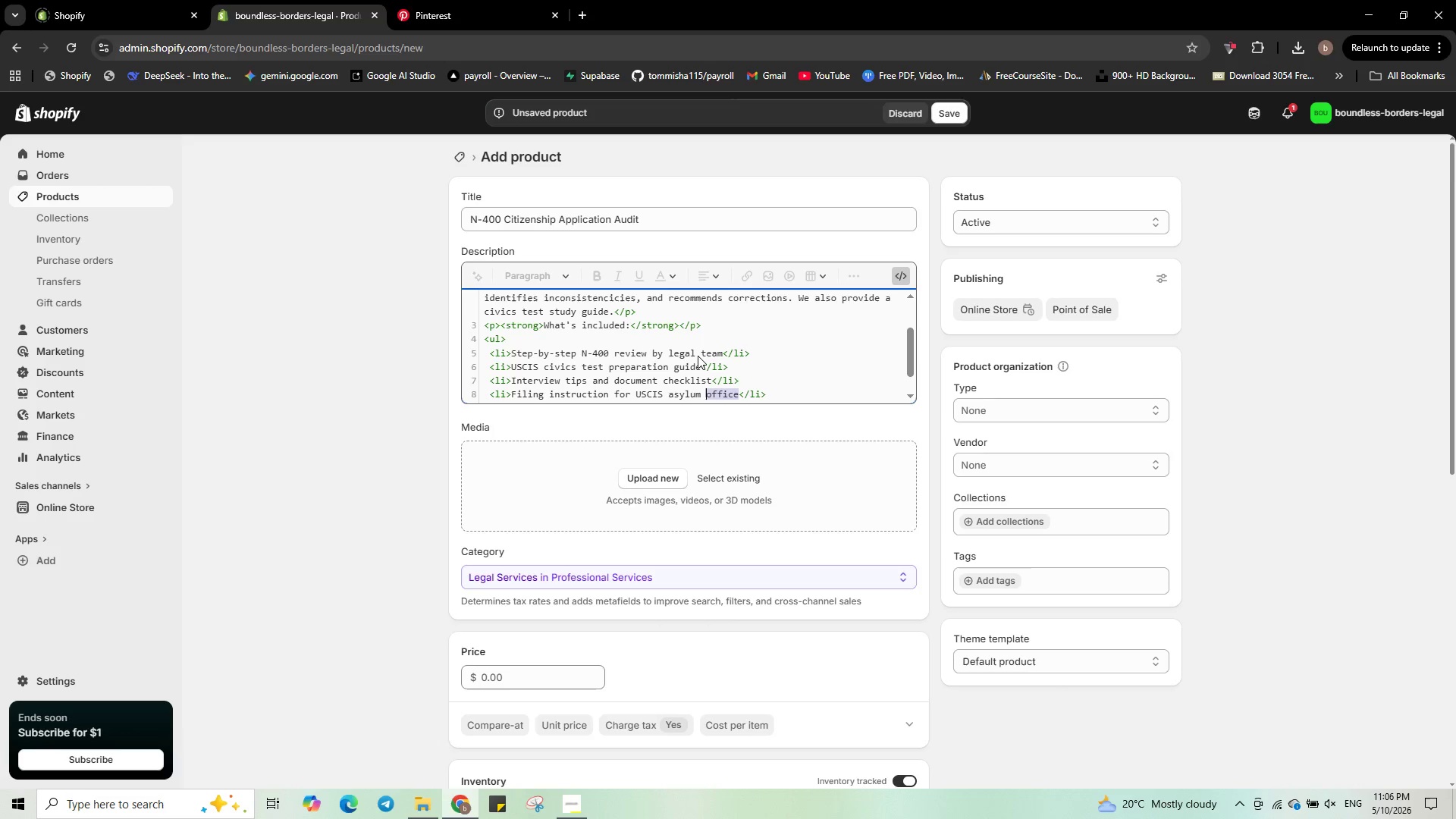 
key(Control+Shift+ArrowLeft)
 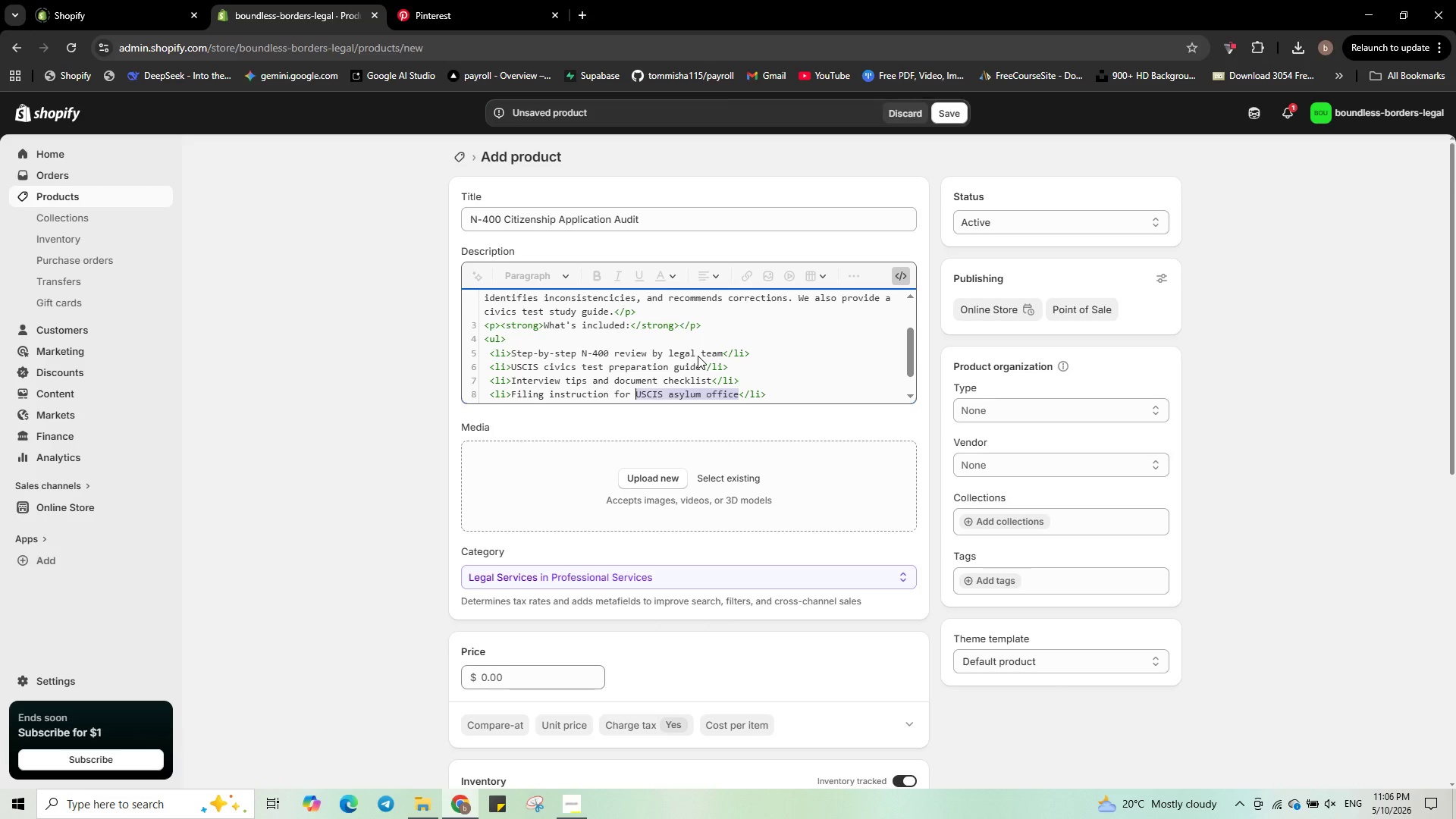 
key(Control+Shift+ArrowLeft)
 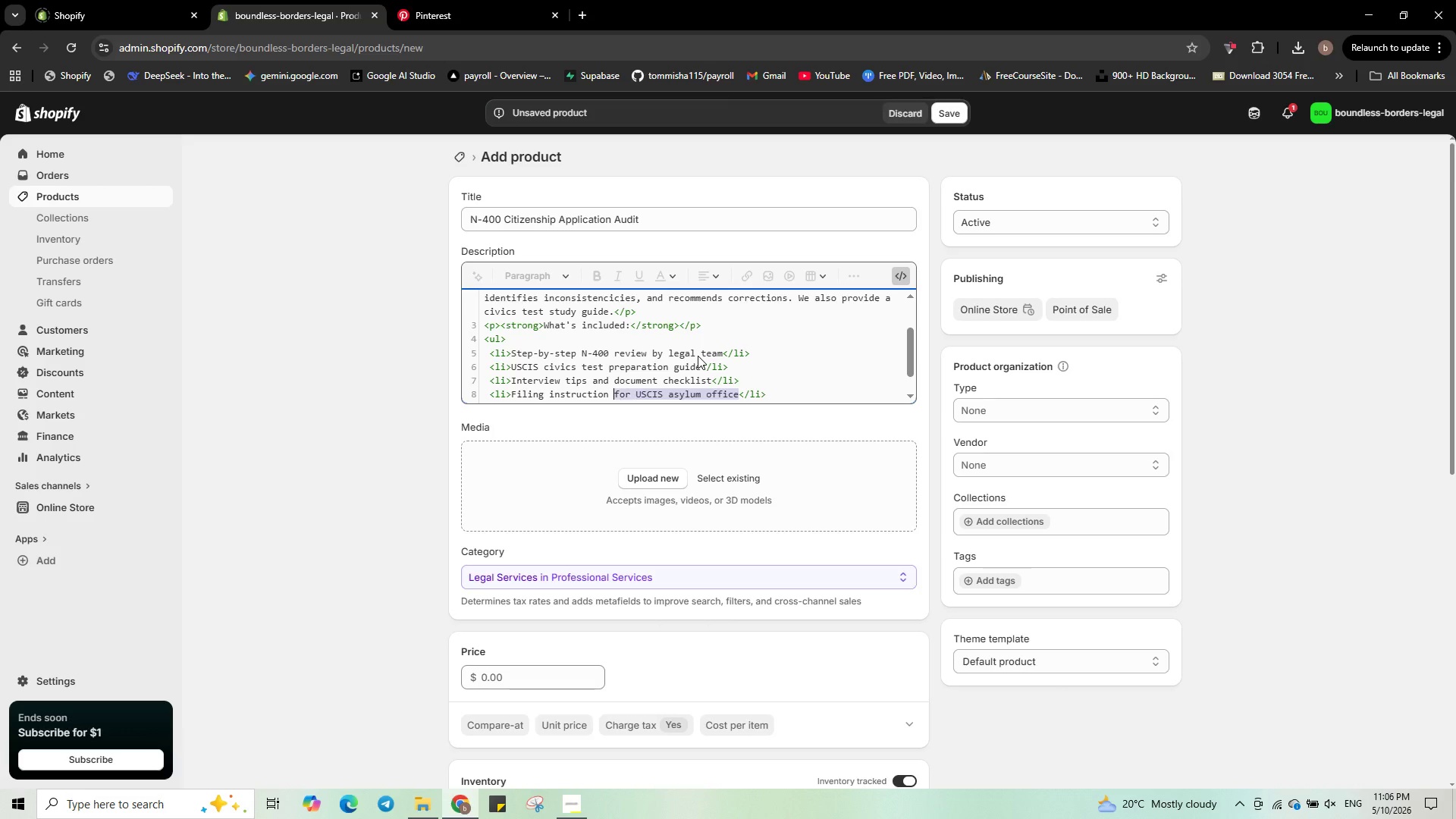 
key(Control+Shift+ArrowLeft)
 